 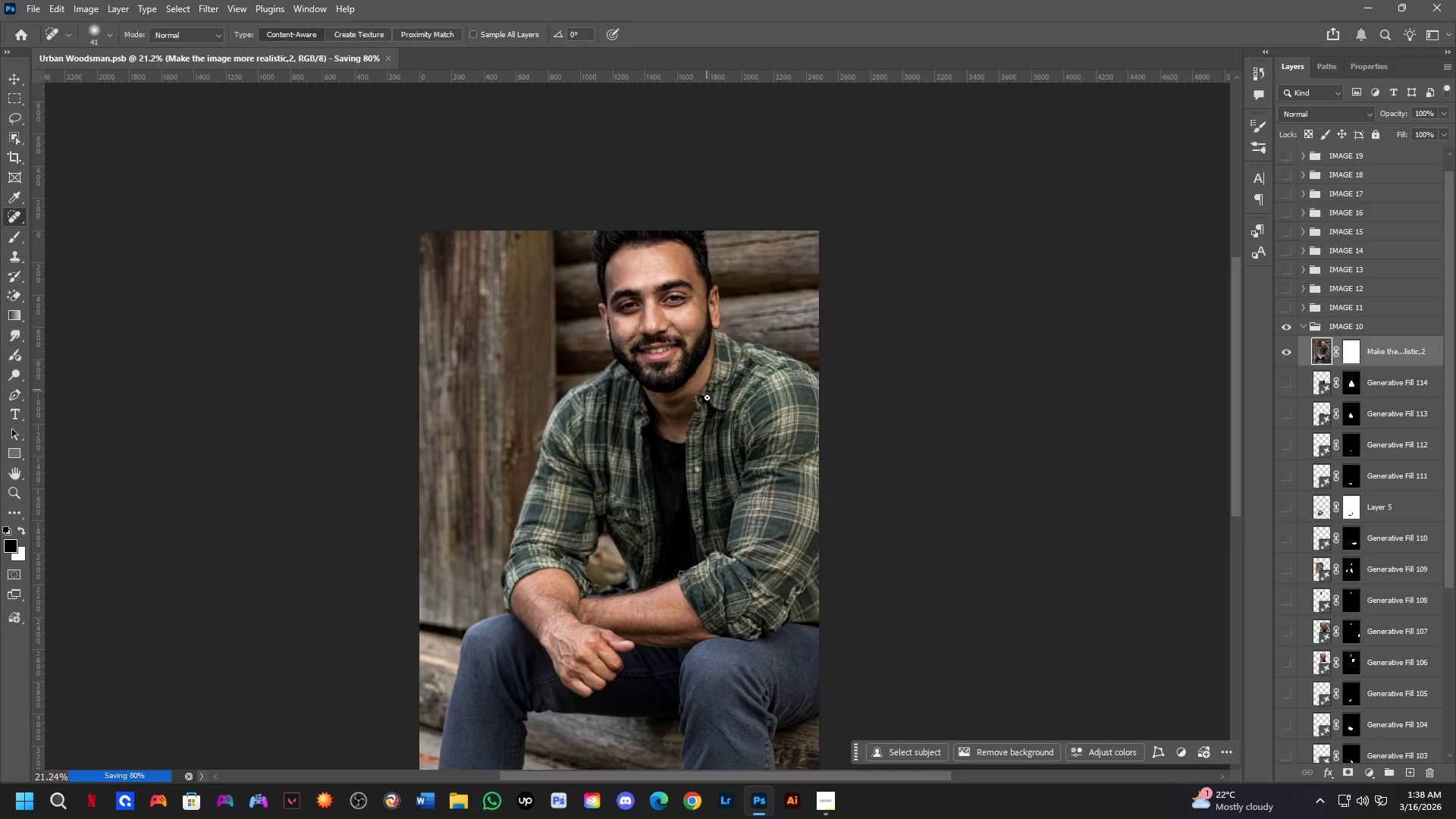 
hold_key(key=Space, duration=0.47)
 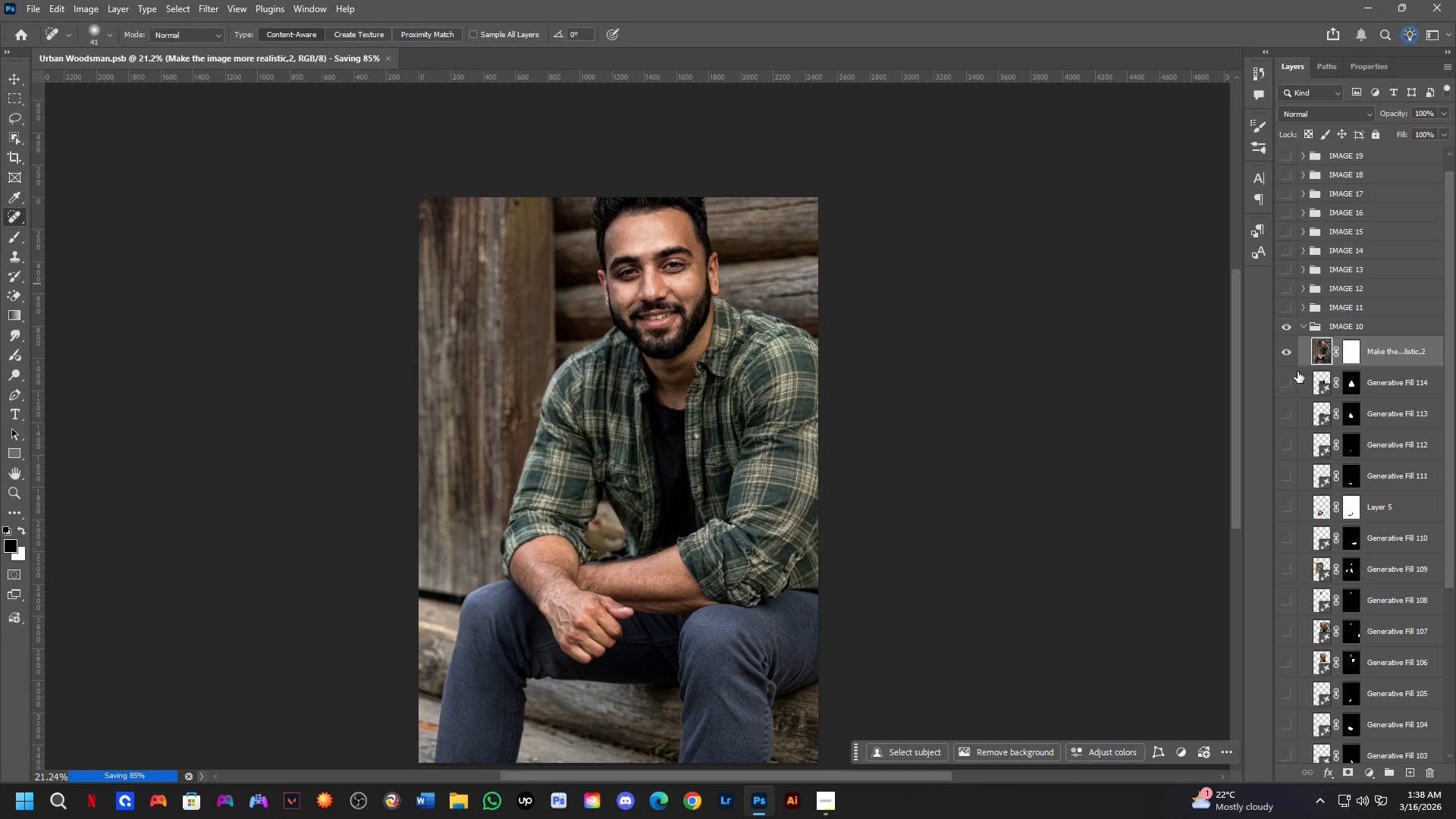 
left_click_drag(start_coordinate=[715, 435], to_coordinate=[714, 401])
 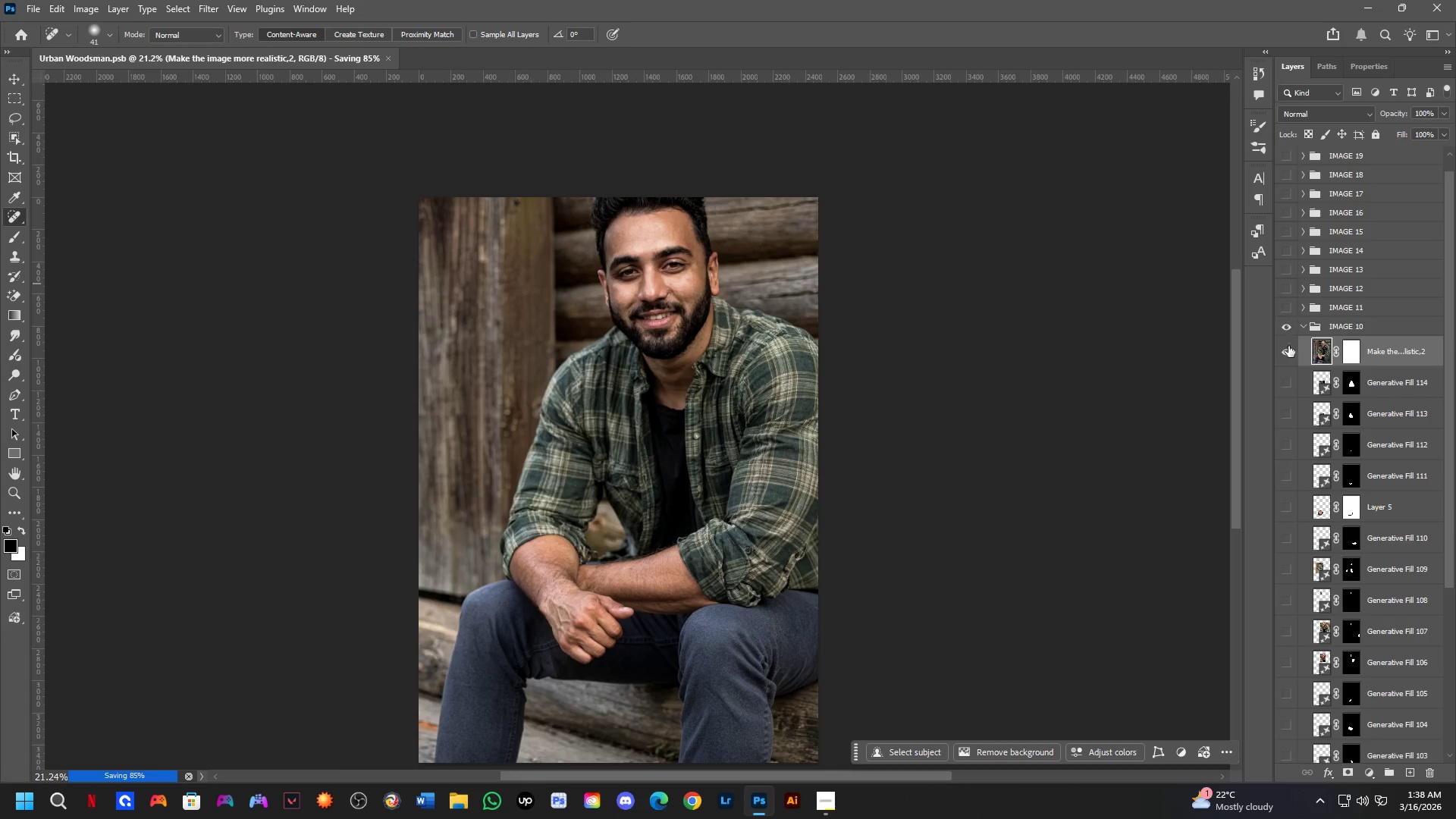 
scroll: coordinate [1312, 411], scroll_direction: down, amount: 10.0
 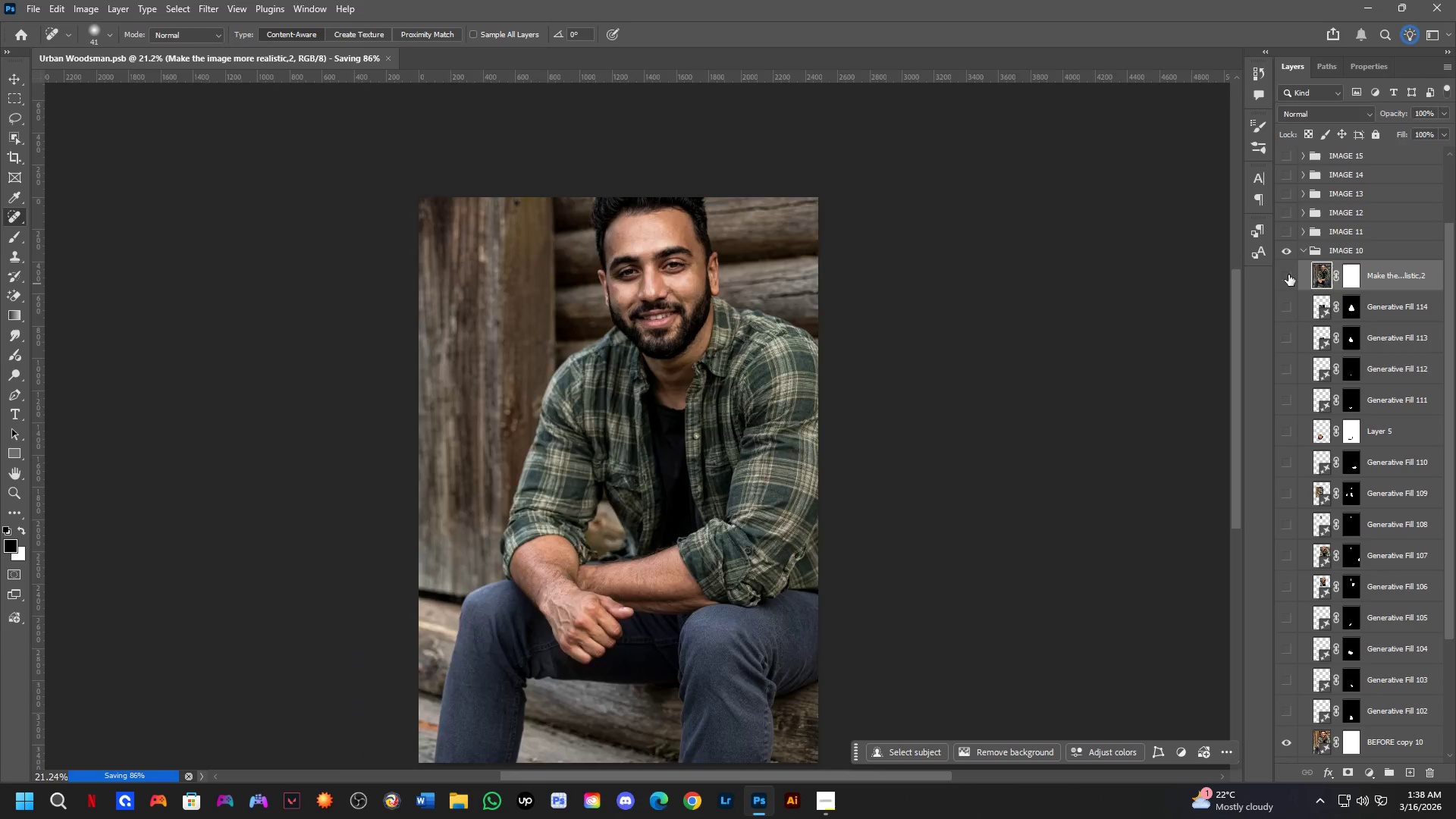 
double_click([1288, 275])
 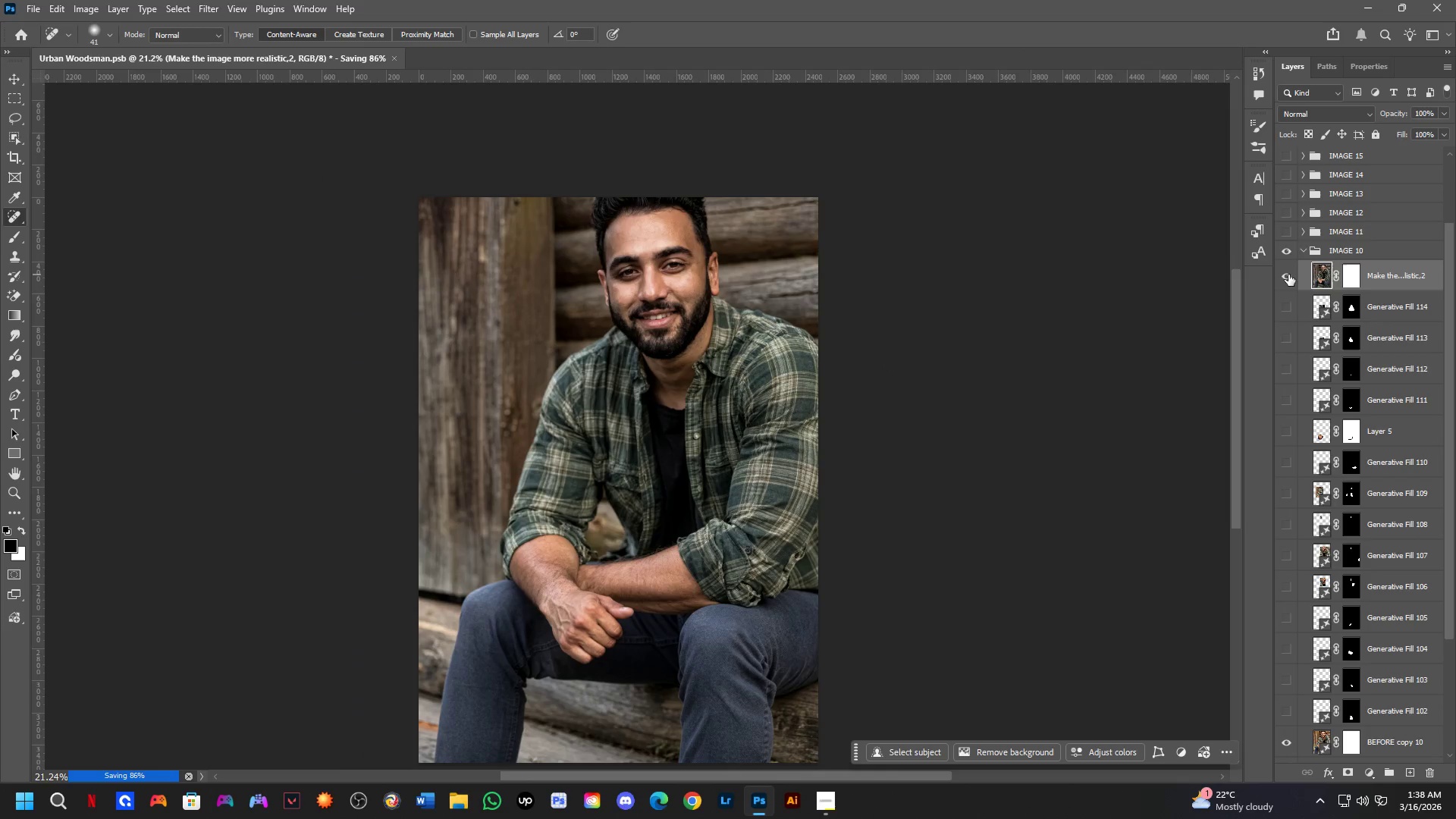 
triple_click([1288, 275])
 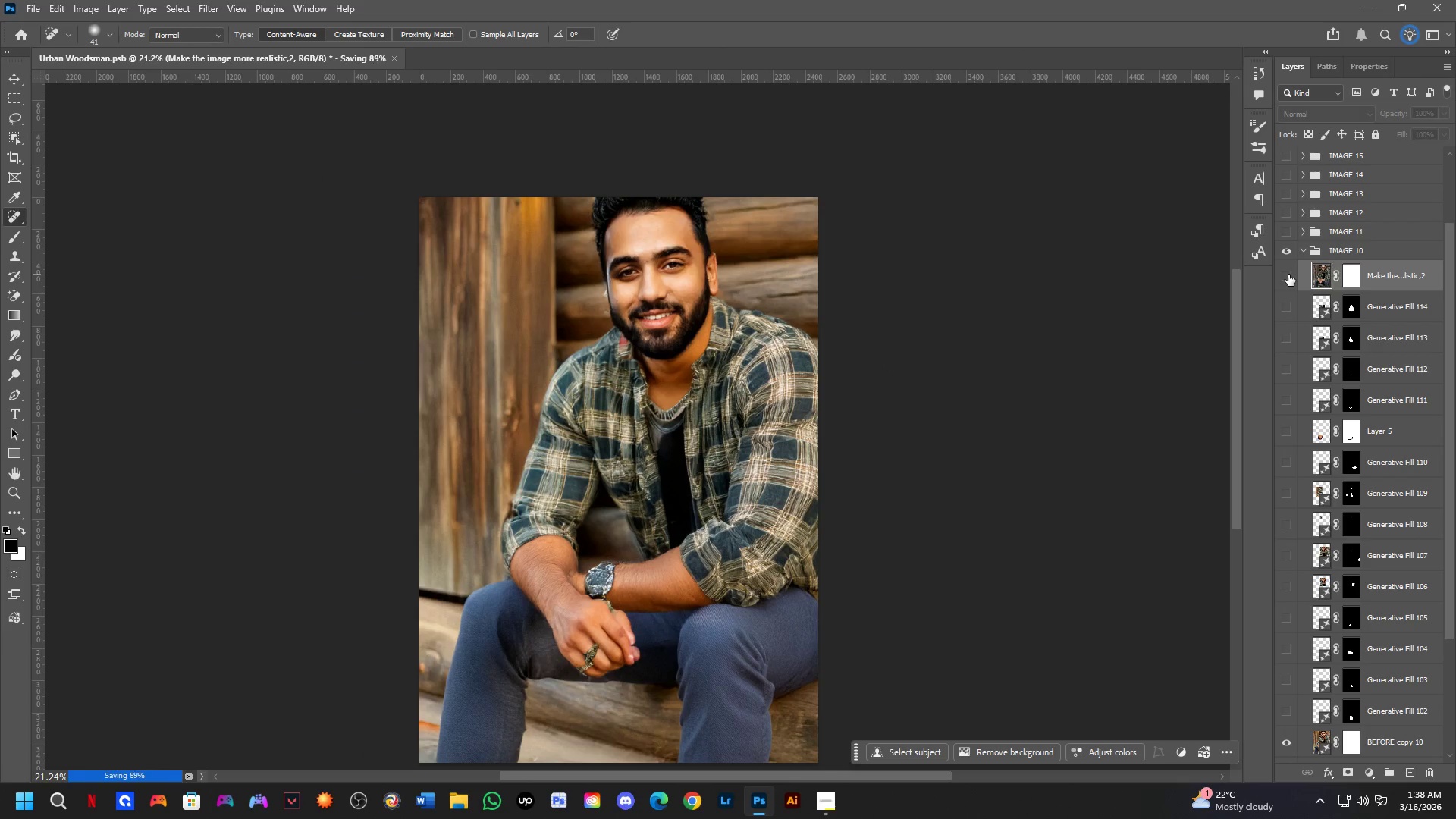 
triple_click([1288, 275])
 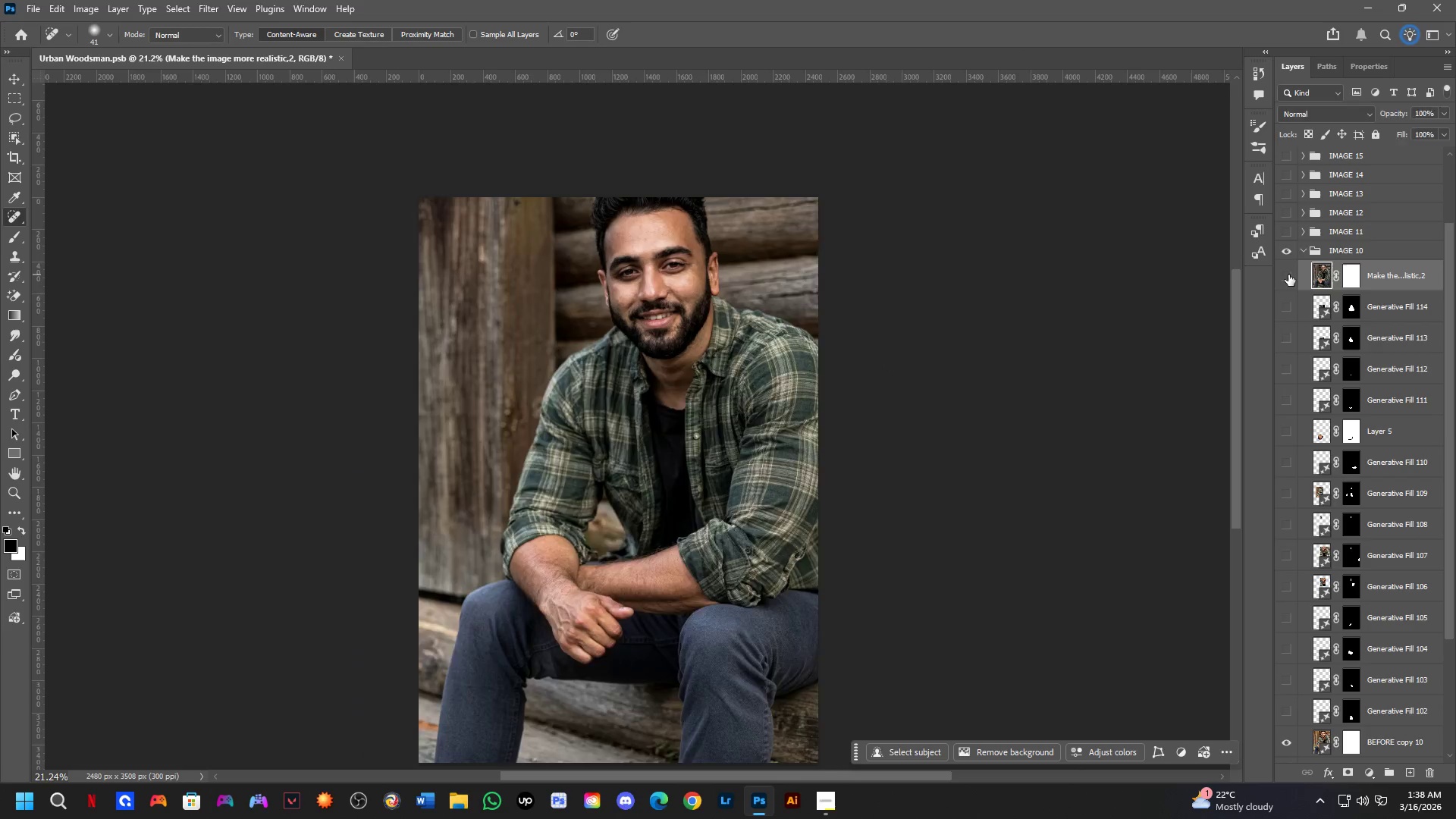 
double_click([1288, 275])
 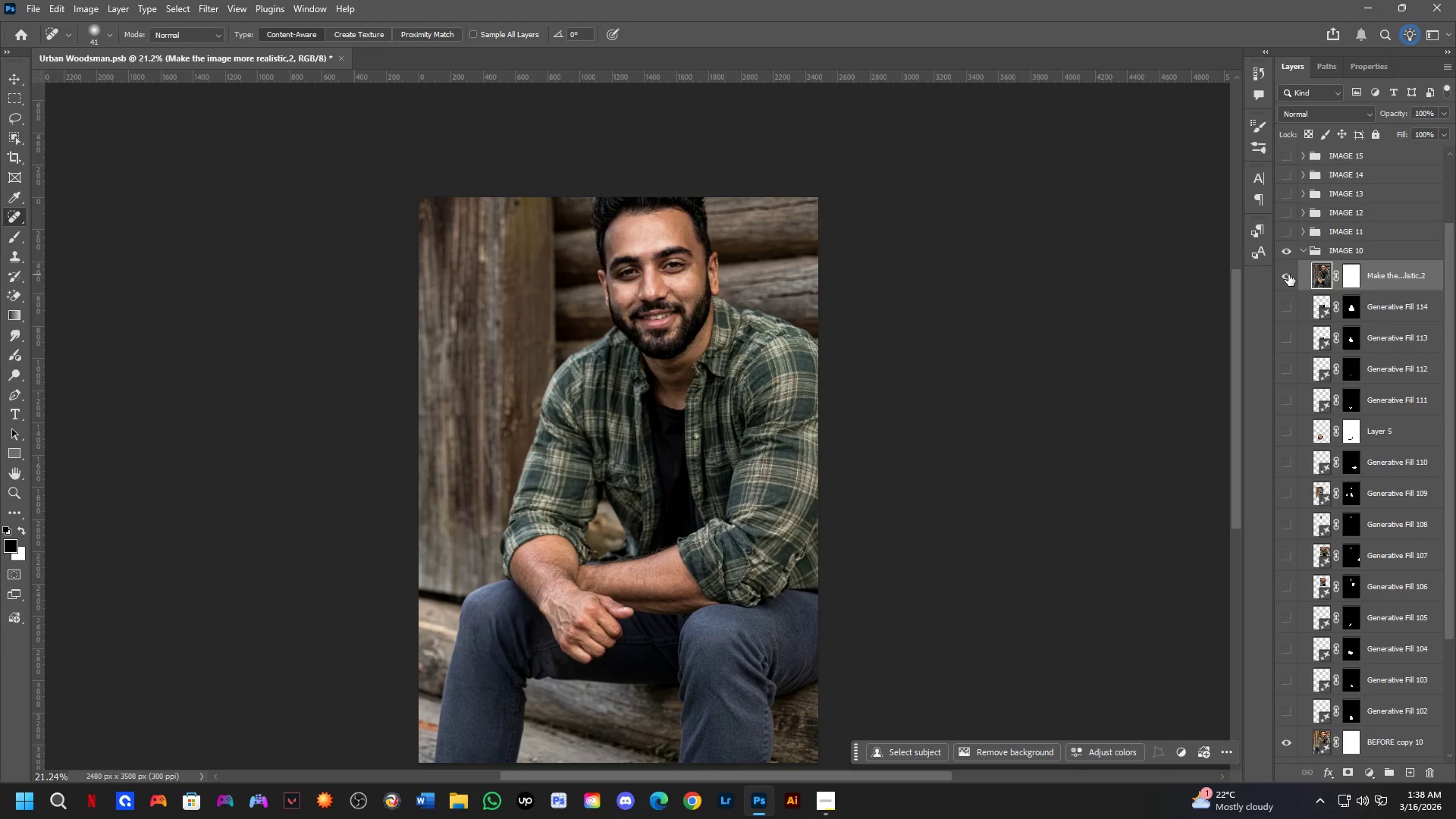 
triple_click([1288, 275])
 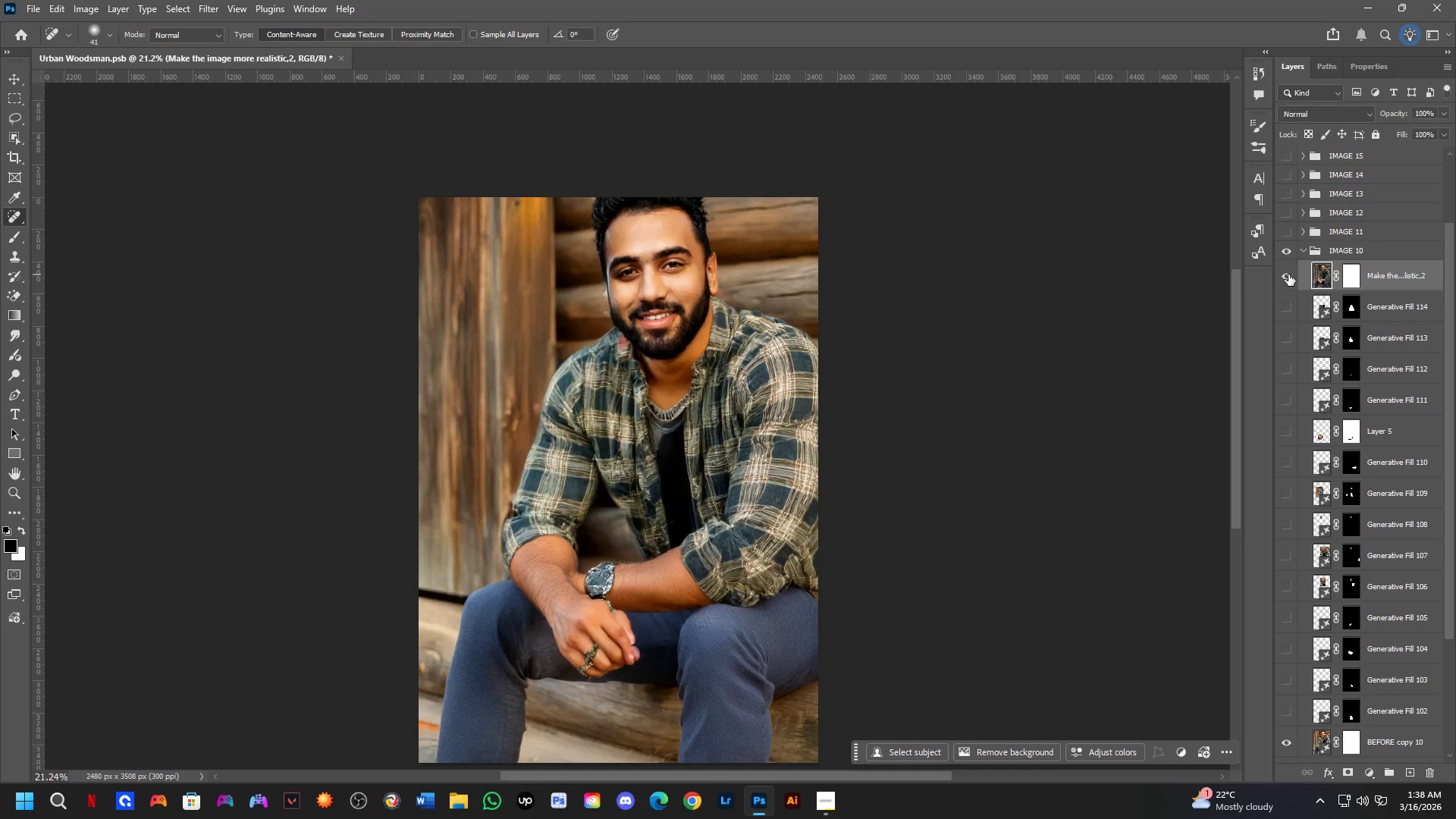 
double_click([1288, 275])
 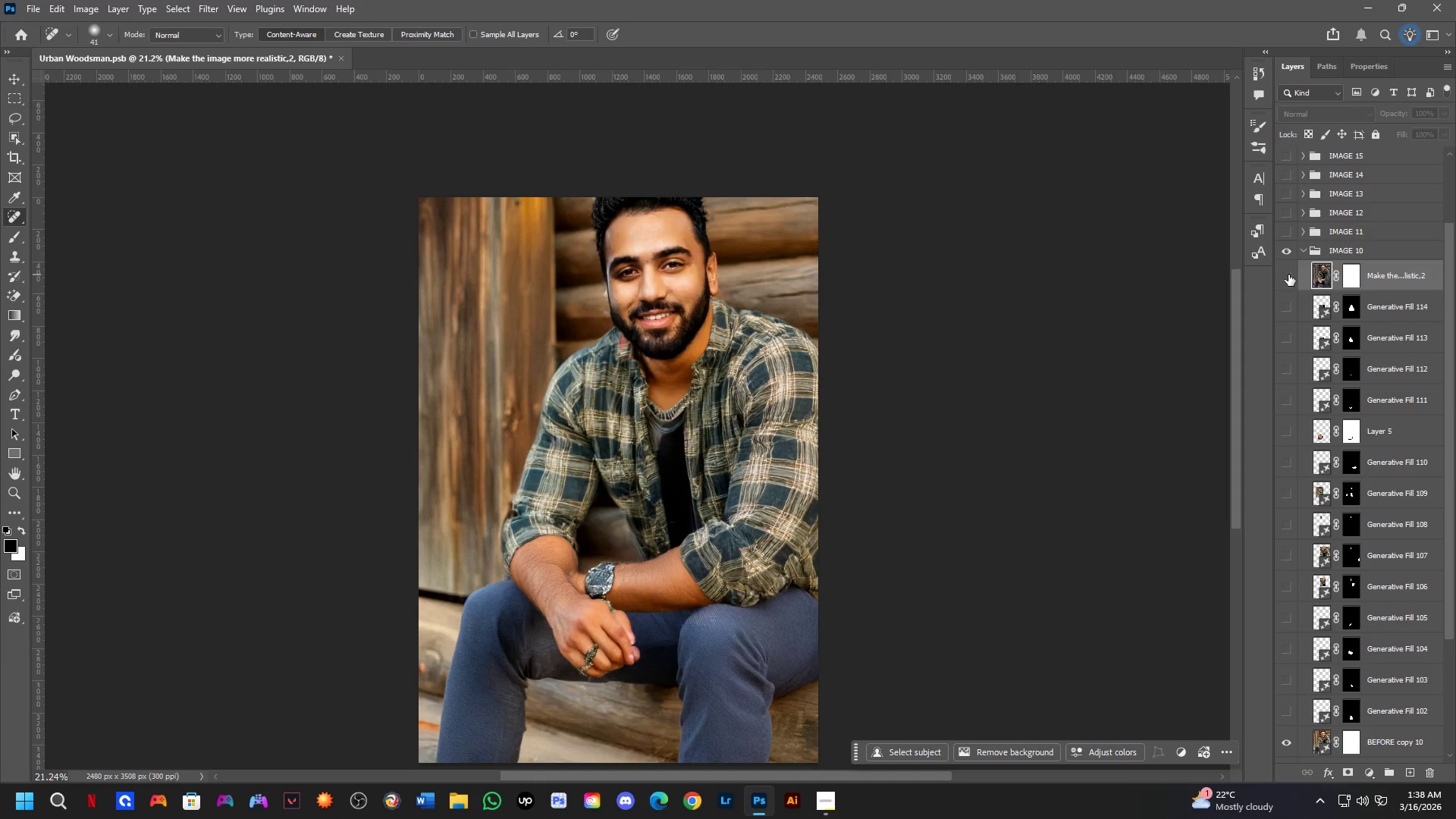 
triple_click([1288, 275])
 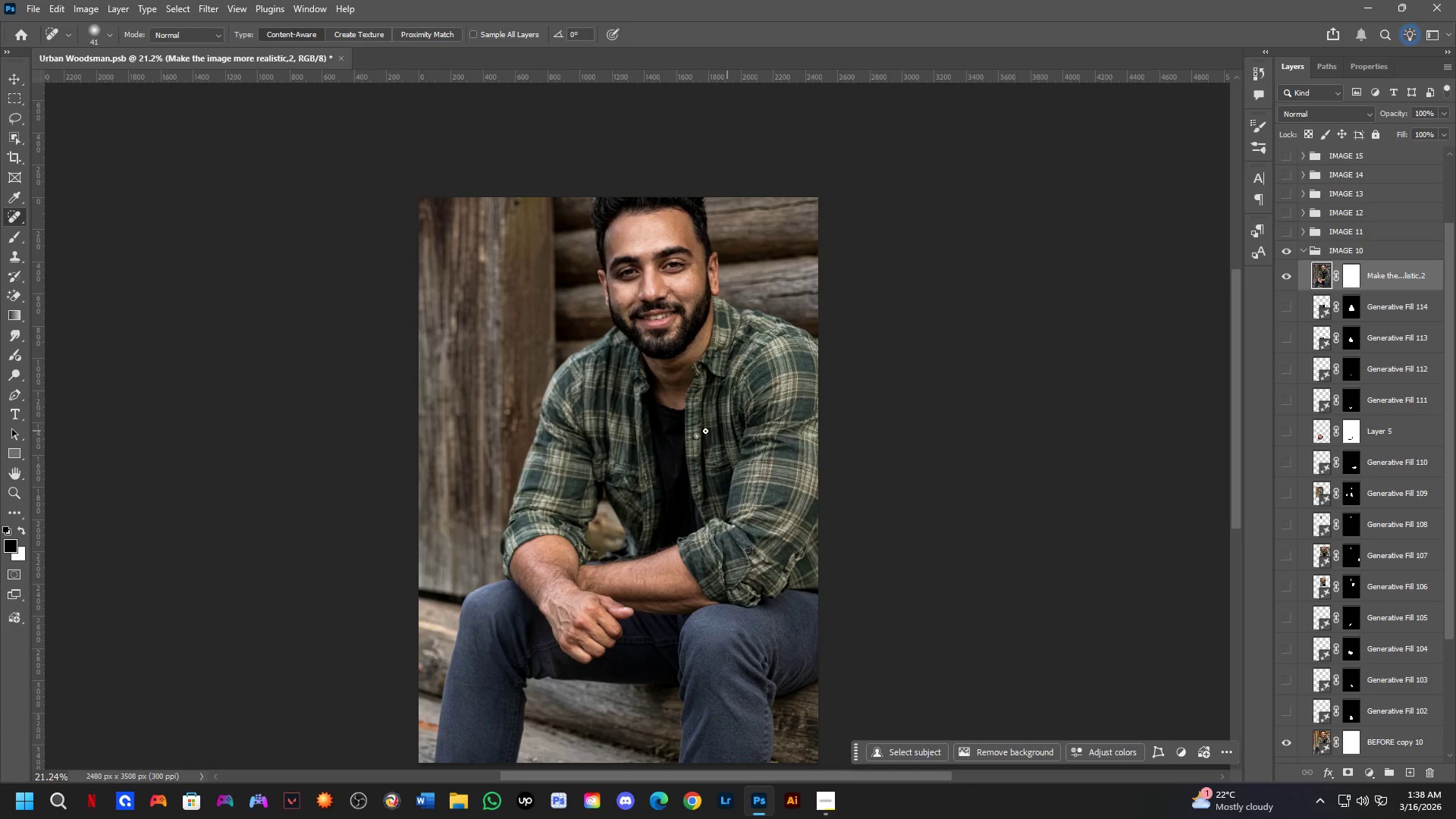 
hold_key(key=Space, duration=0.72)
 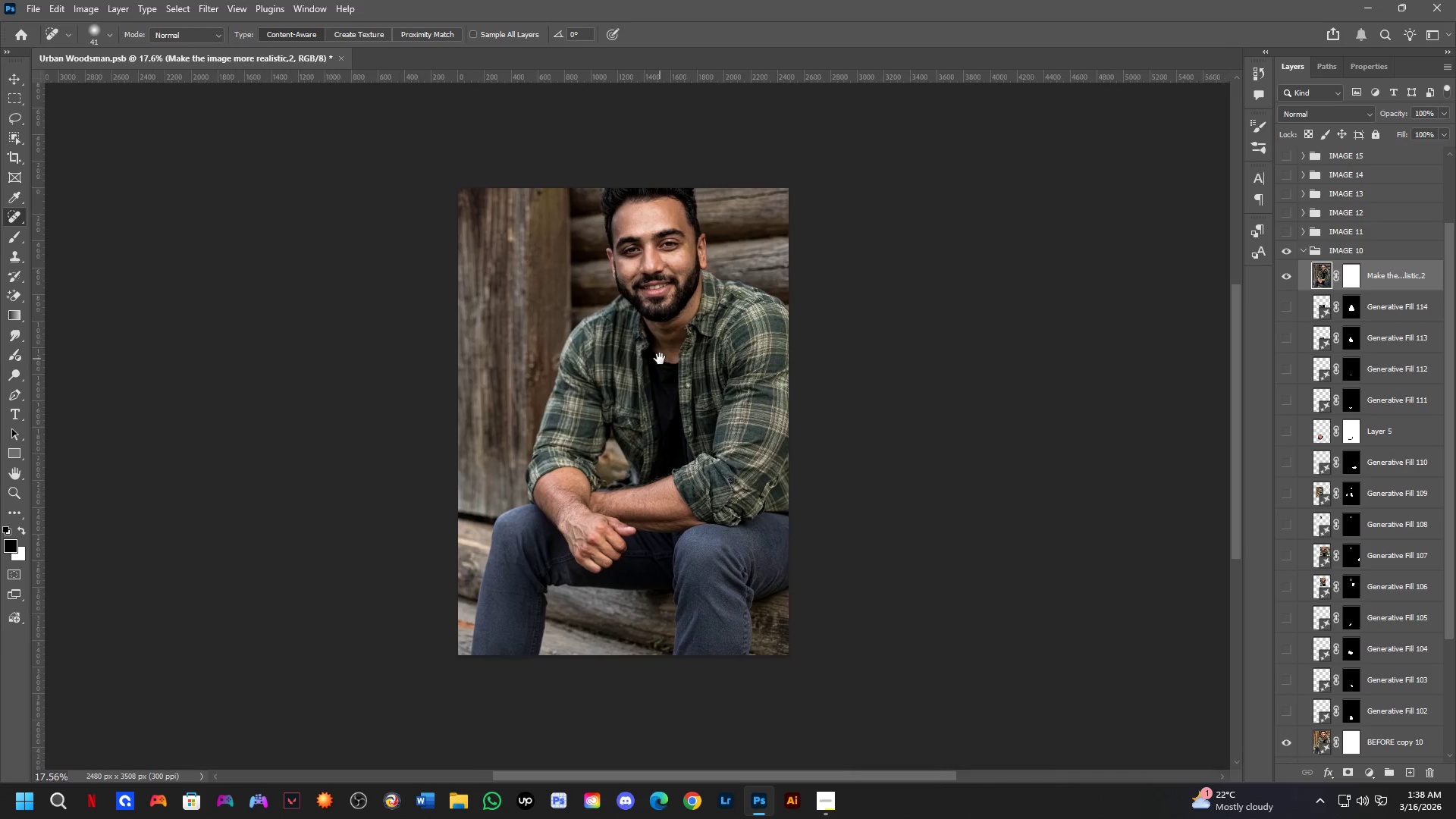 
left_click_drag(start_coordinate=[650, 350], to_coordinate=[666, 312])
 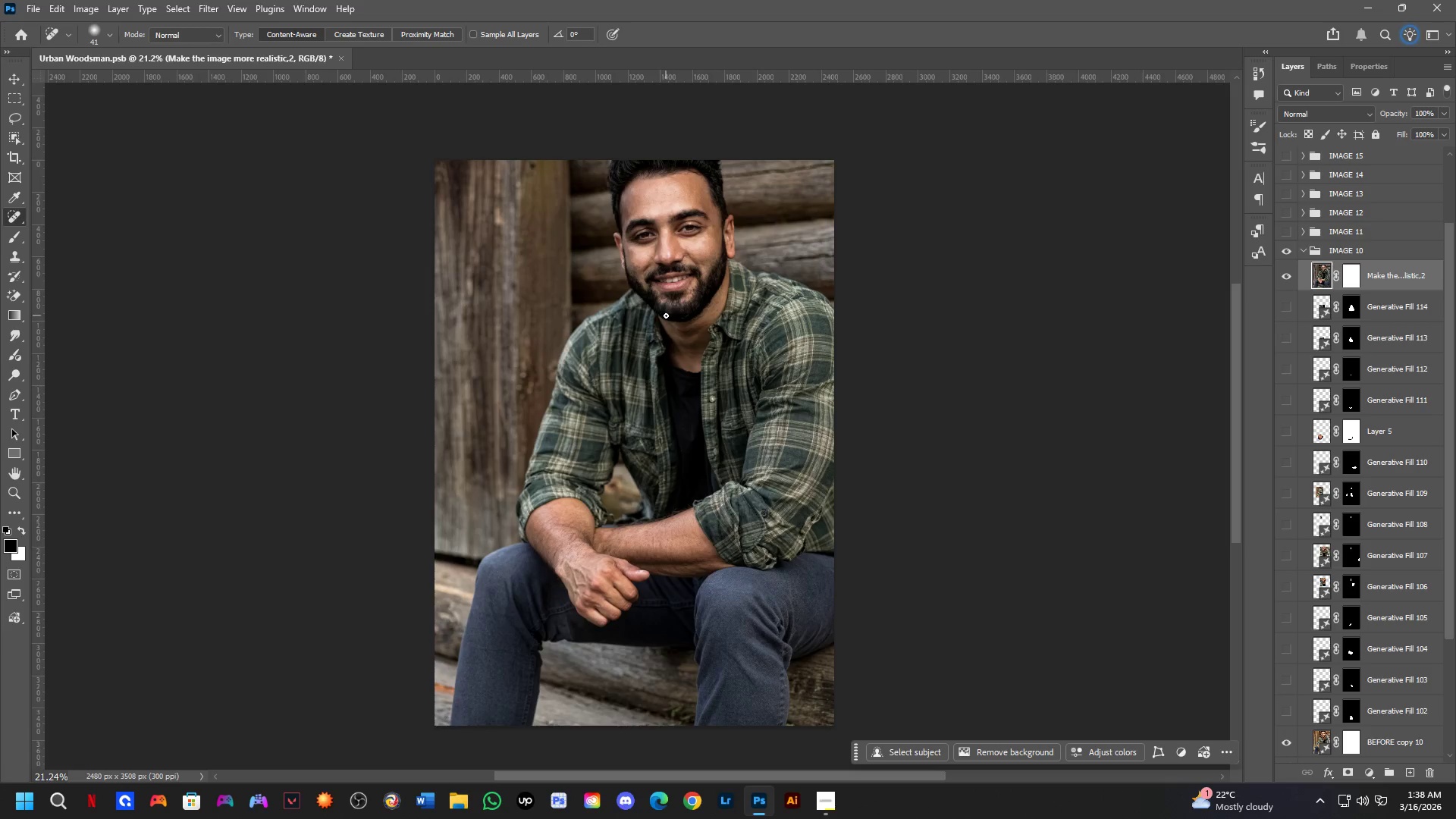 
key(Space)
 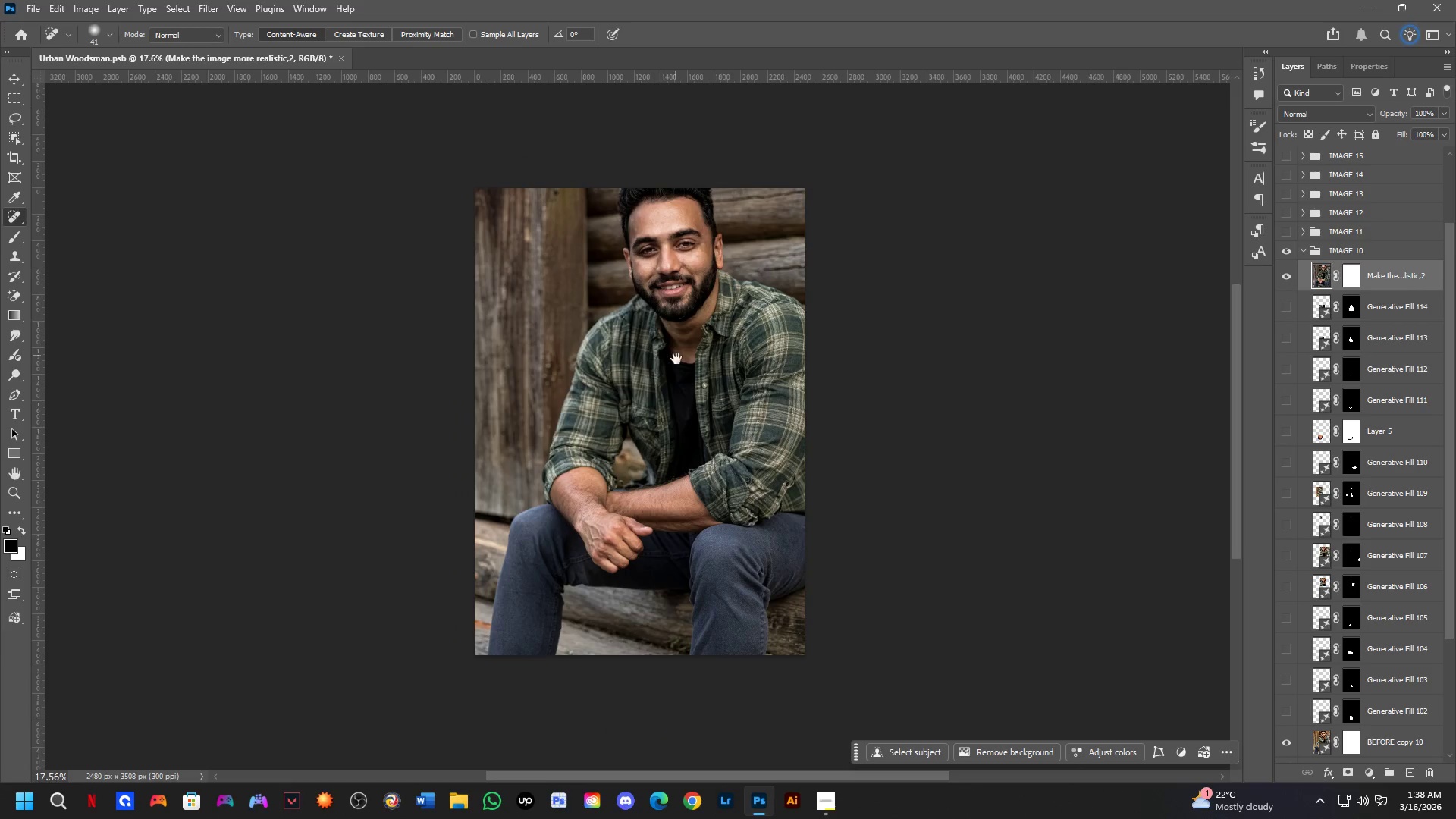 
left_click_drag(start_coordinate=[676, 359], to_coordinate=[660, 359])
 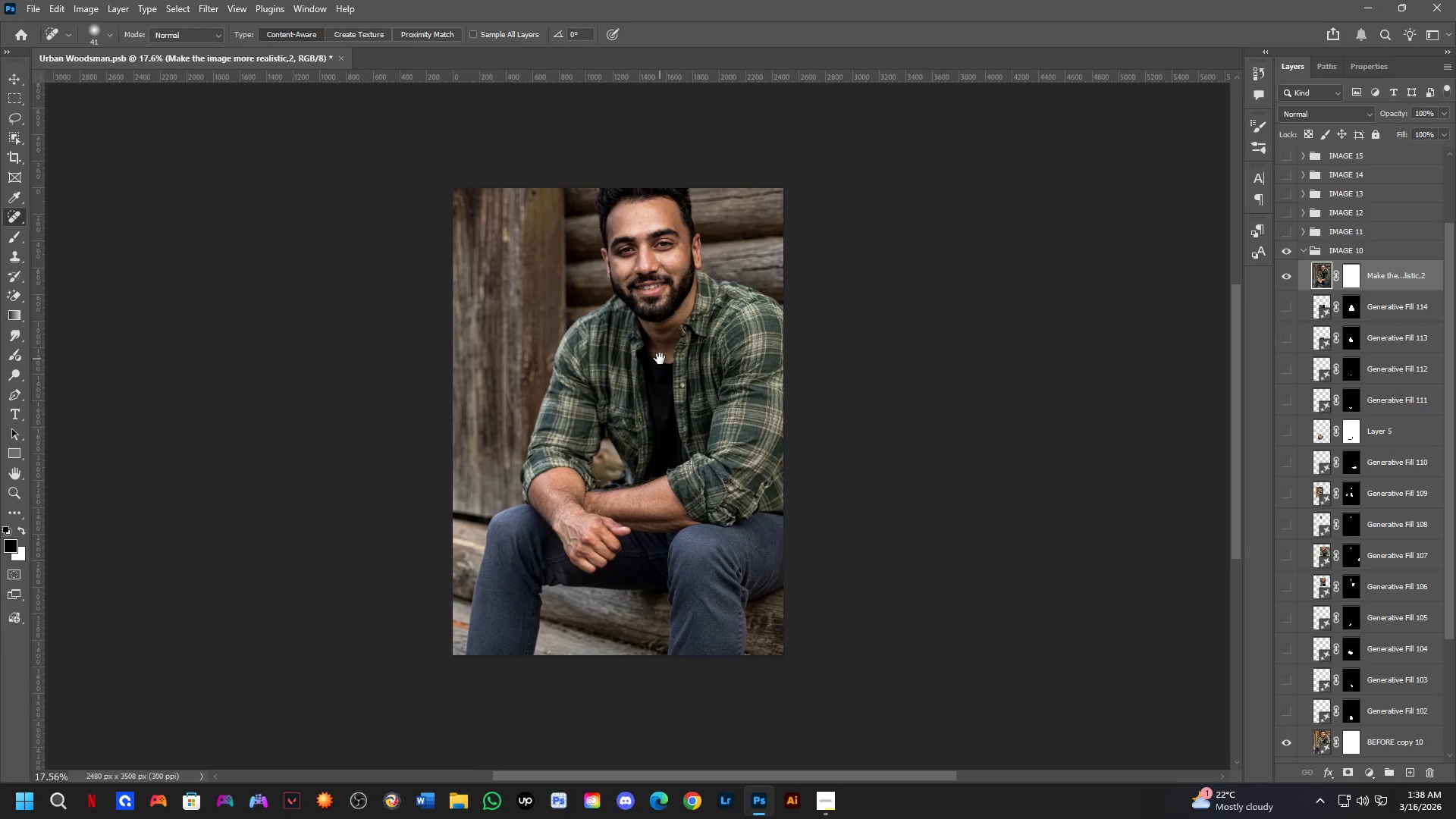 
scroll: coordinate [666, 319], scroll_direction: down, amount: 2.0
 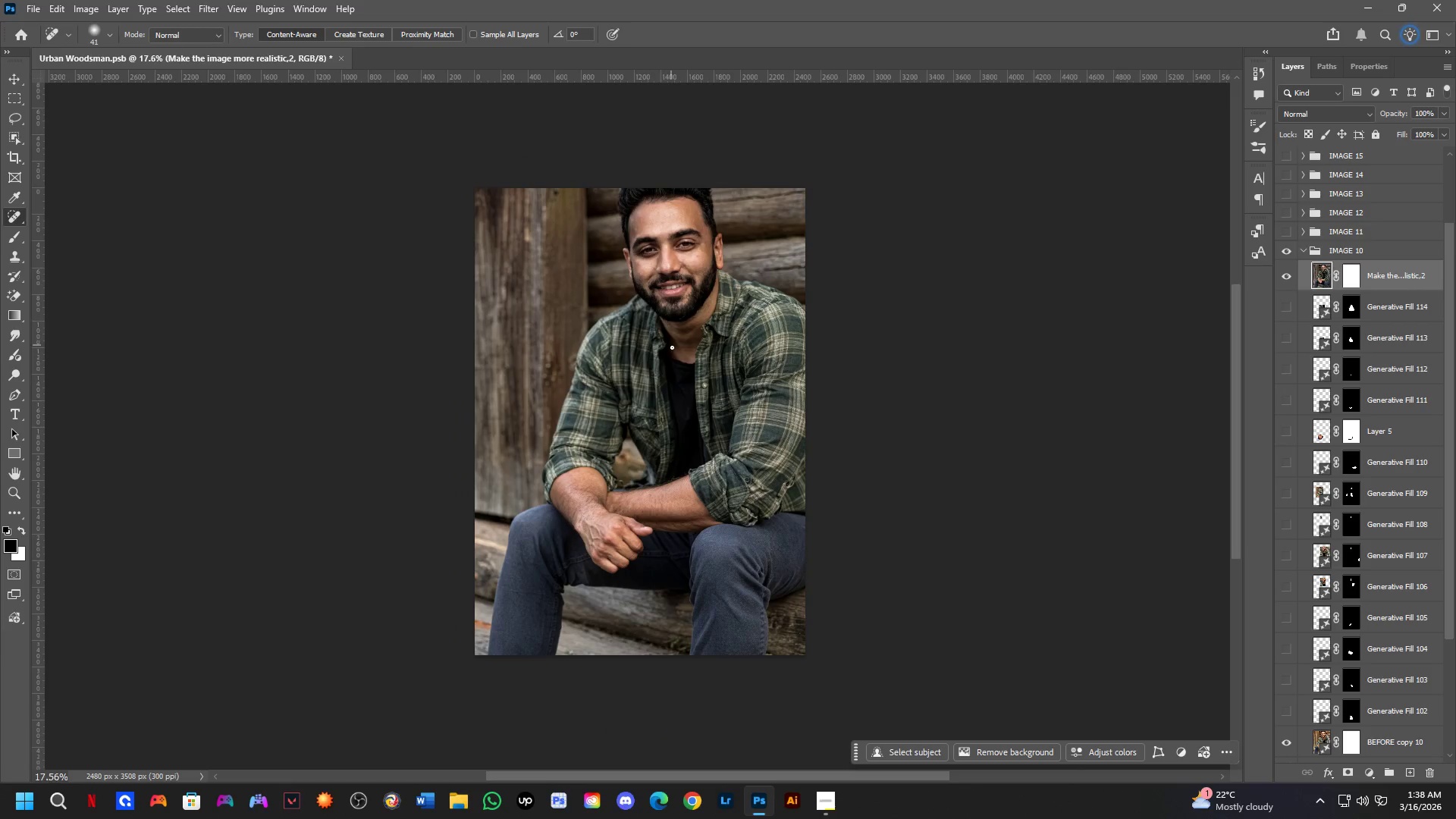 
key(Control+Shift+S)
 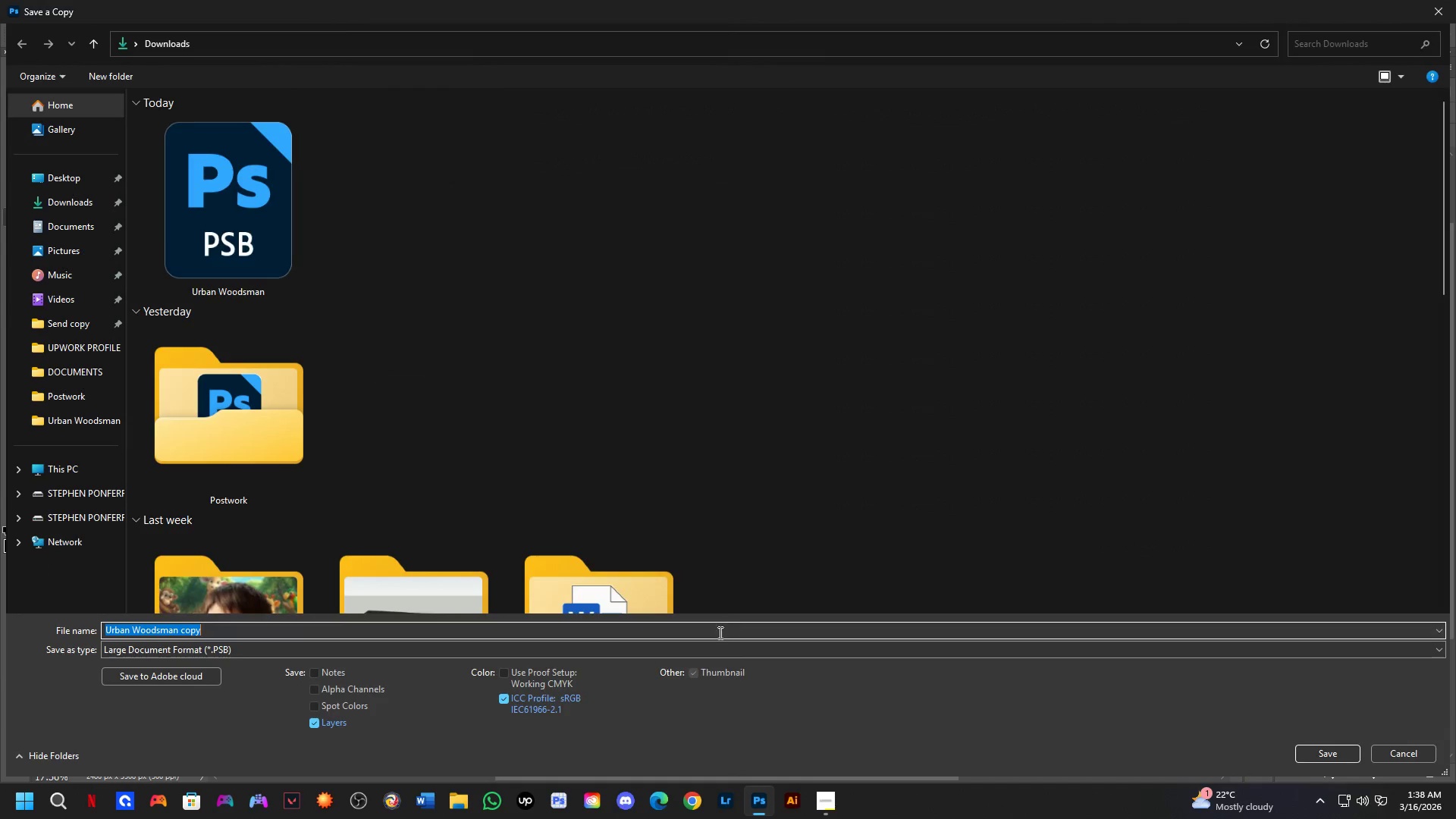 
left_click([717, 642])
 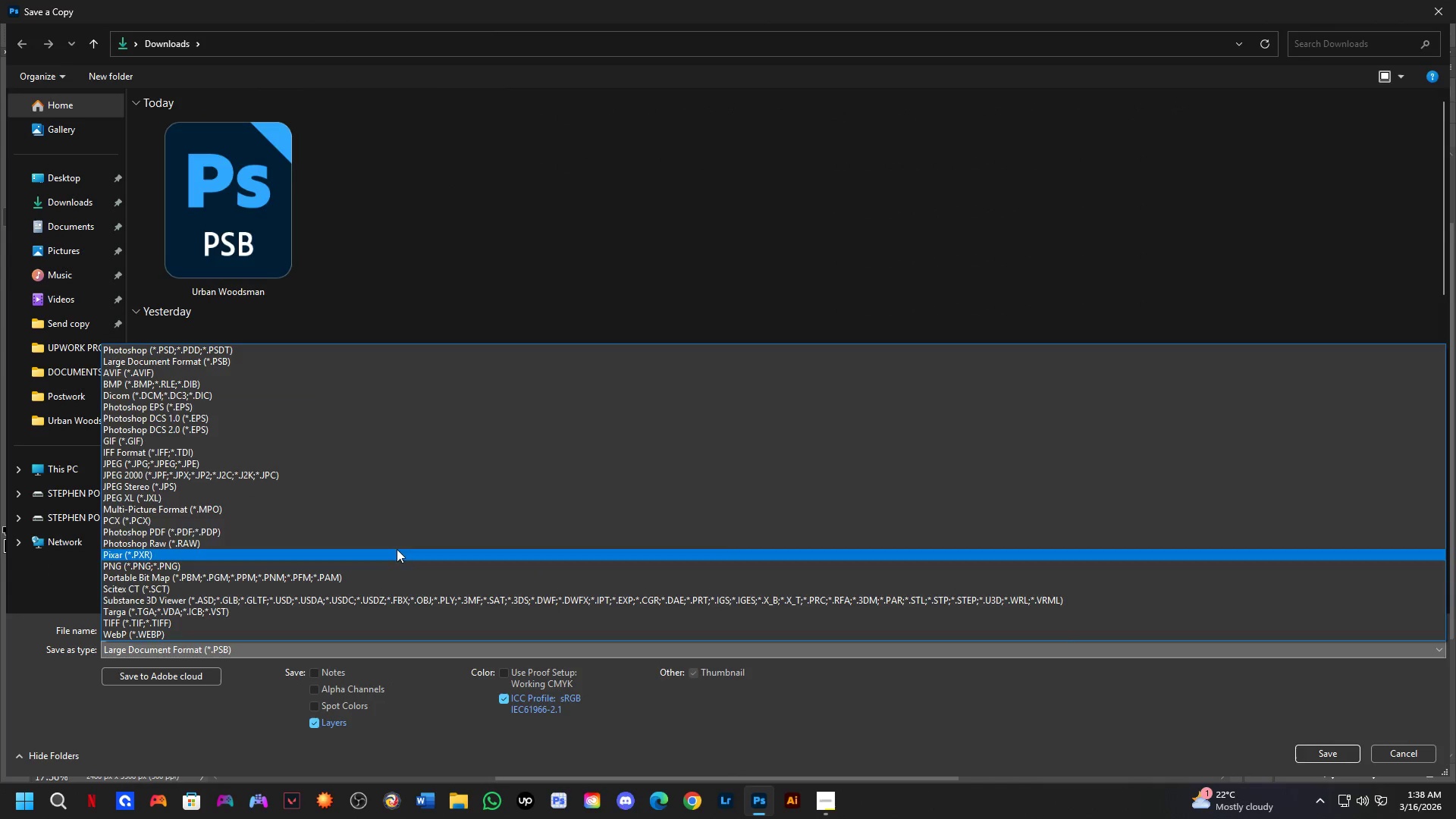 
left_click_drag(start_coordinate=[380, 522], to_coordinate=[412, 465])
 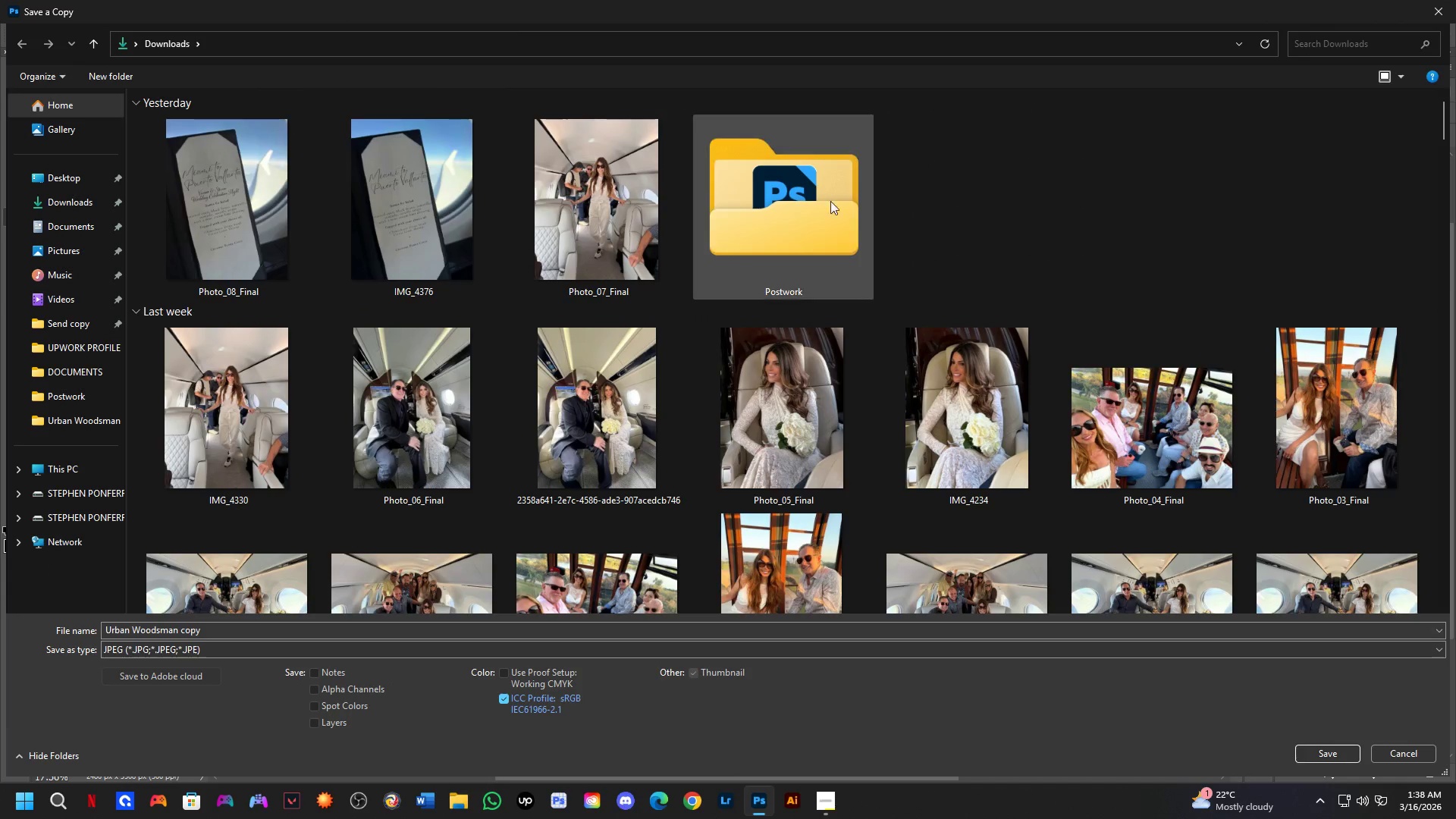 
double_click([785, 213])
 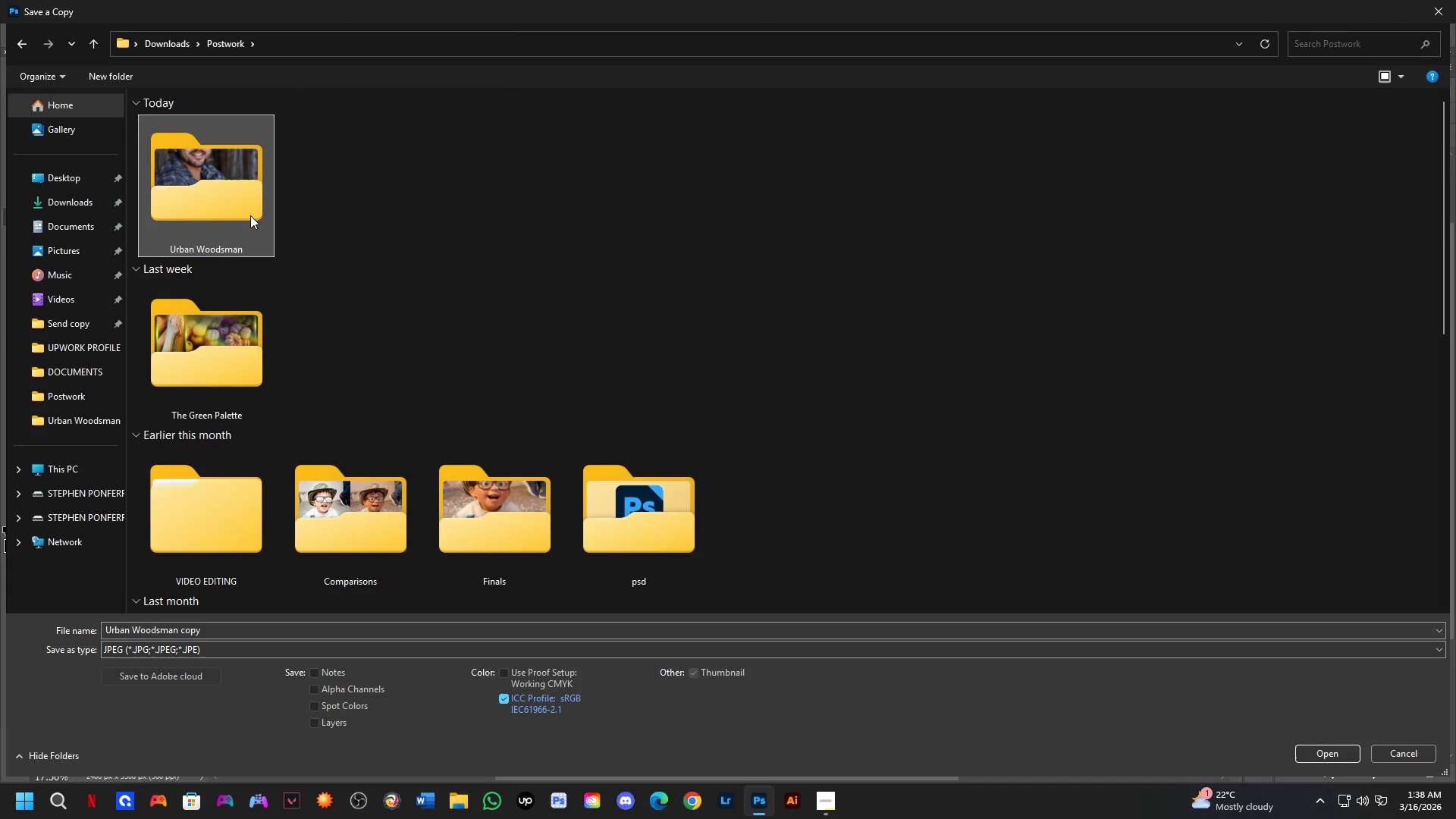 
double_click([250, 215])
 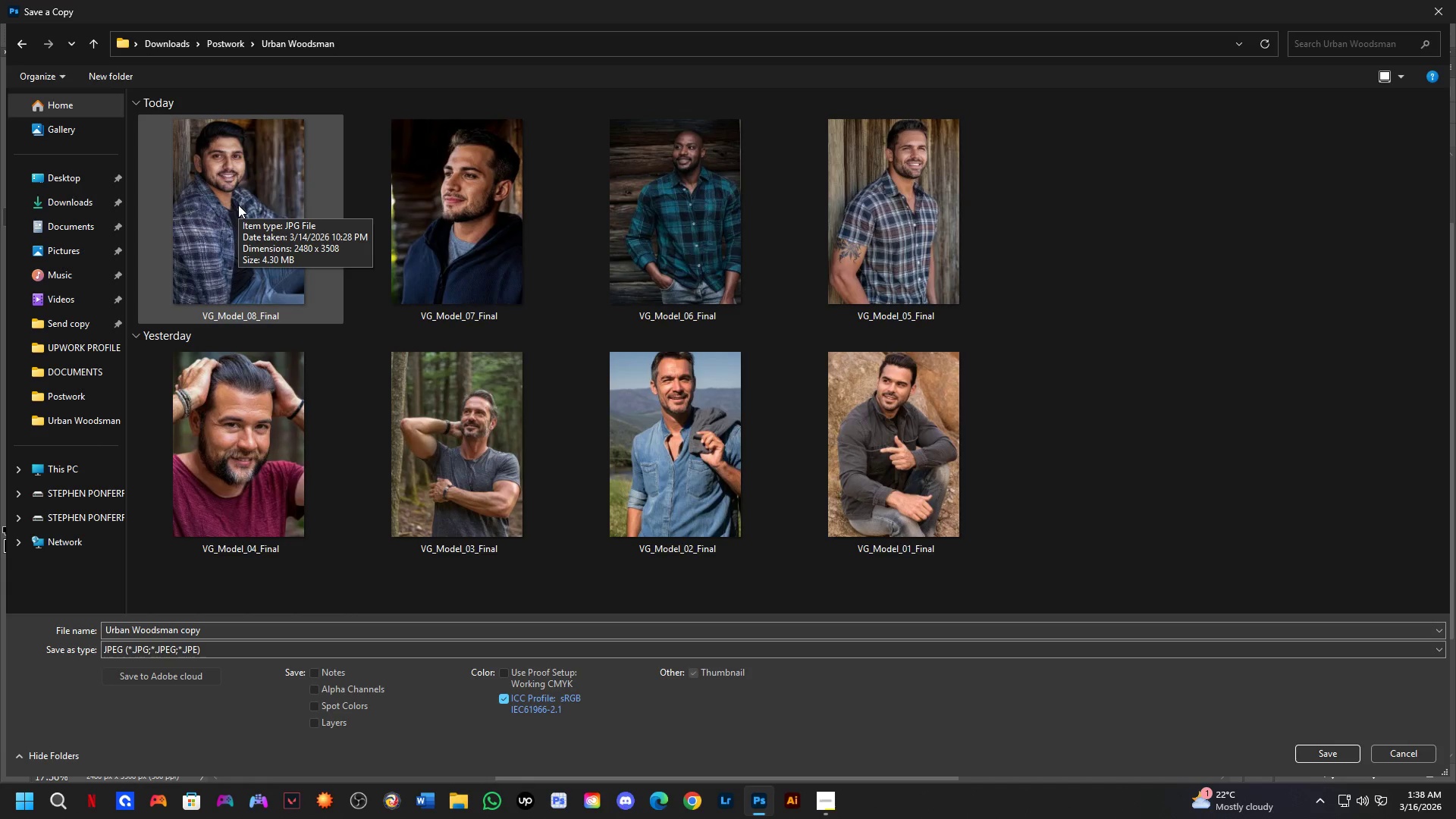 
left_click([238, 205])
 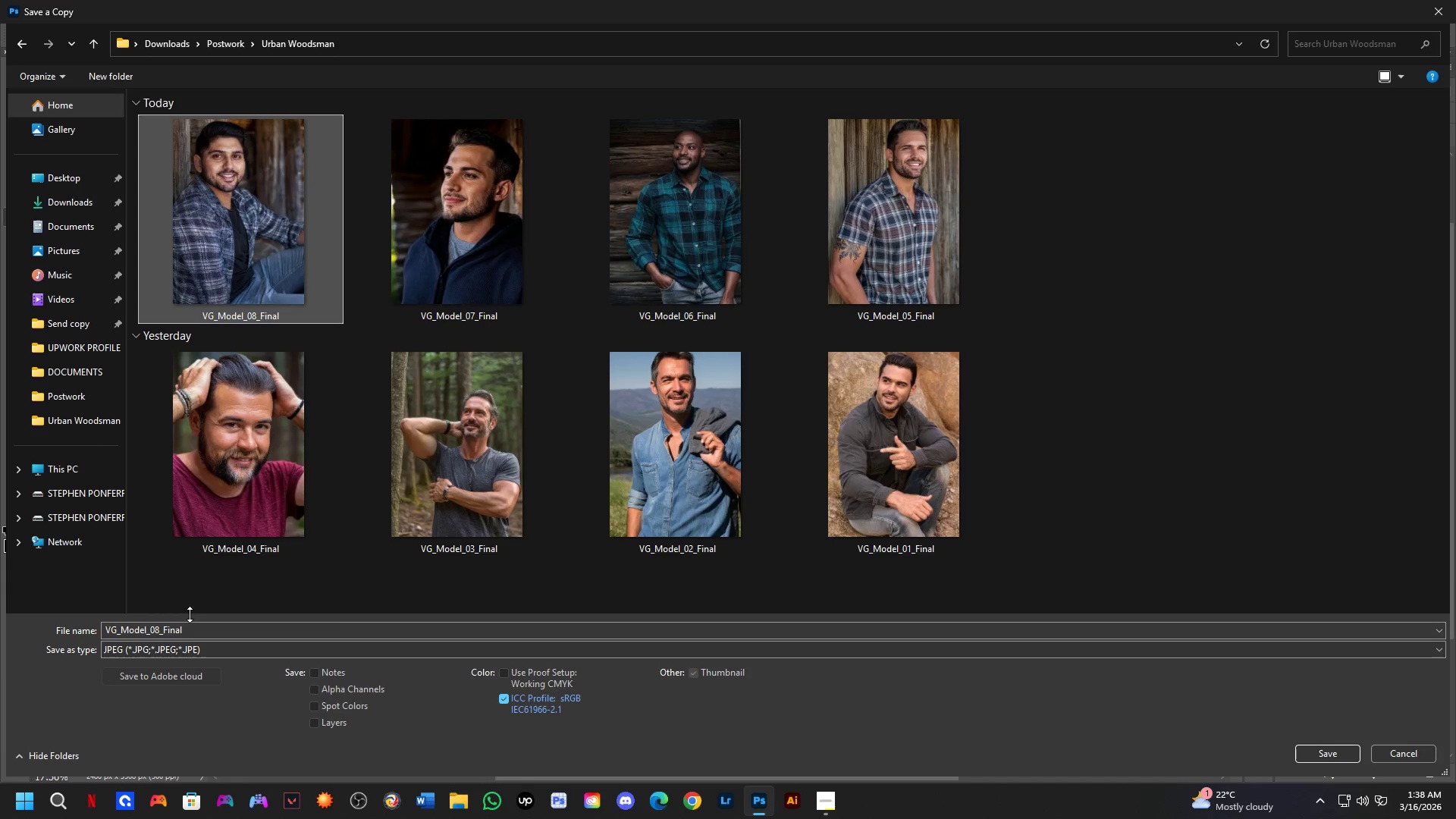 
left_click([195, 632])
 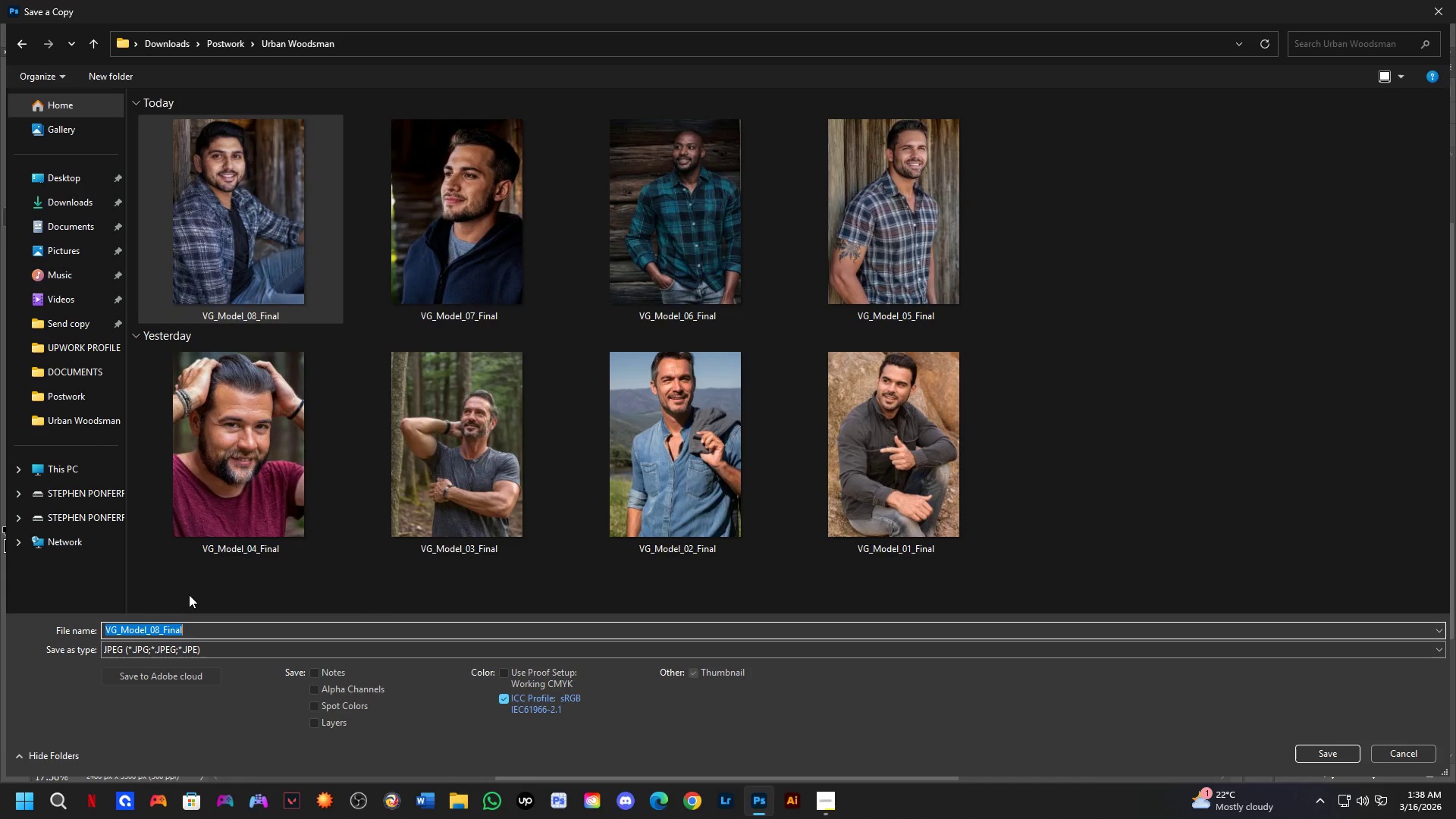 
key(ArrowRight)
 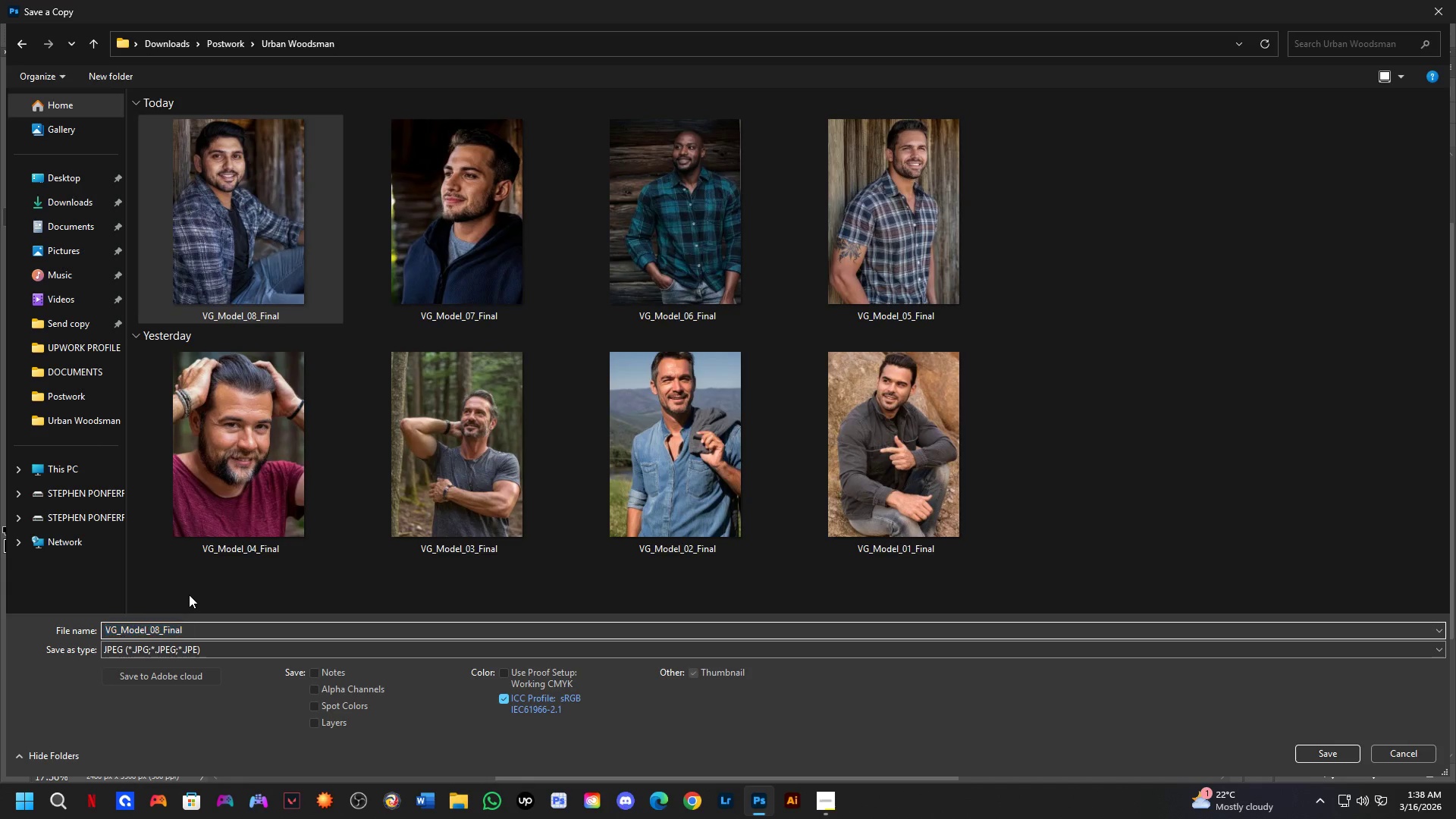 
key(ArrowLeft)
 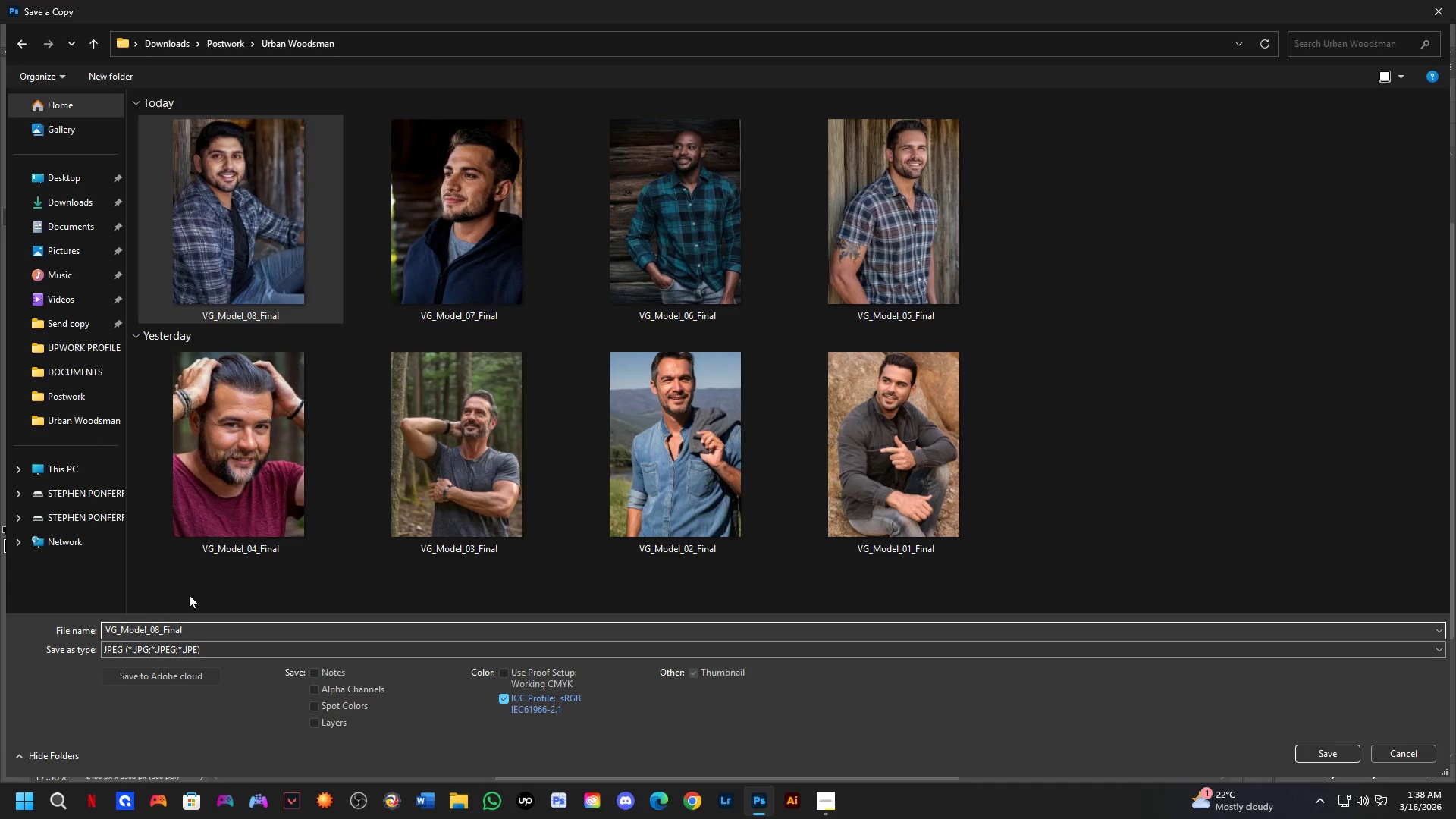 
key(ArrowLeft)
 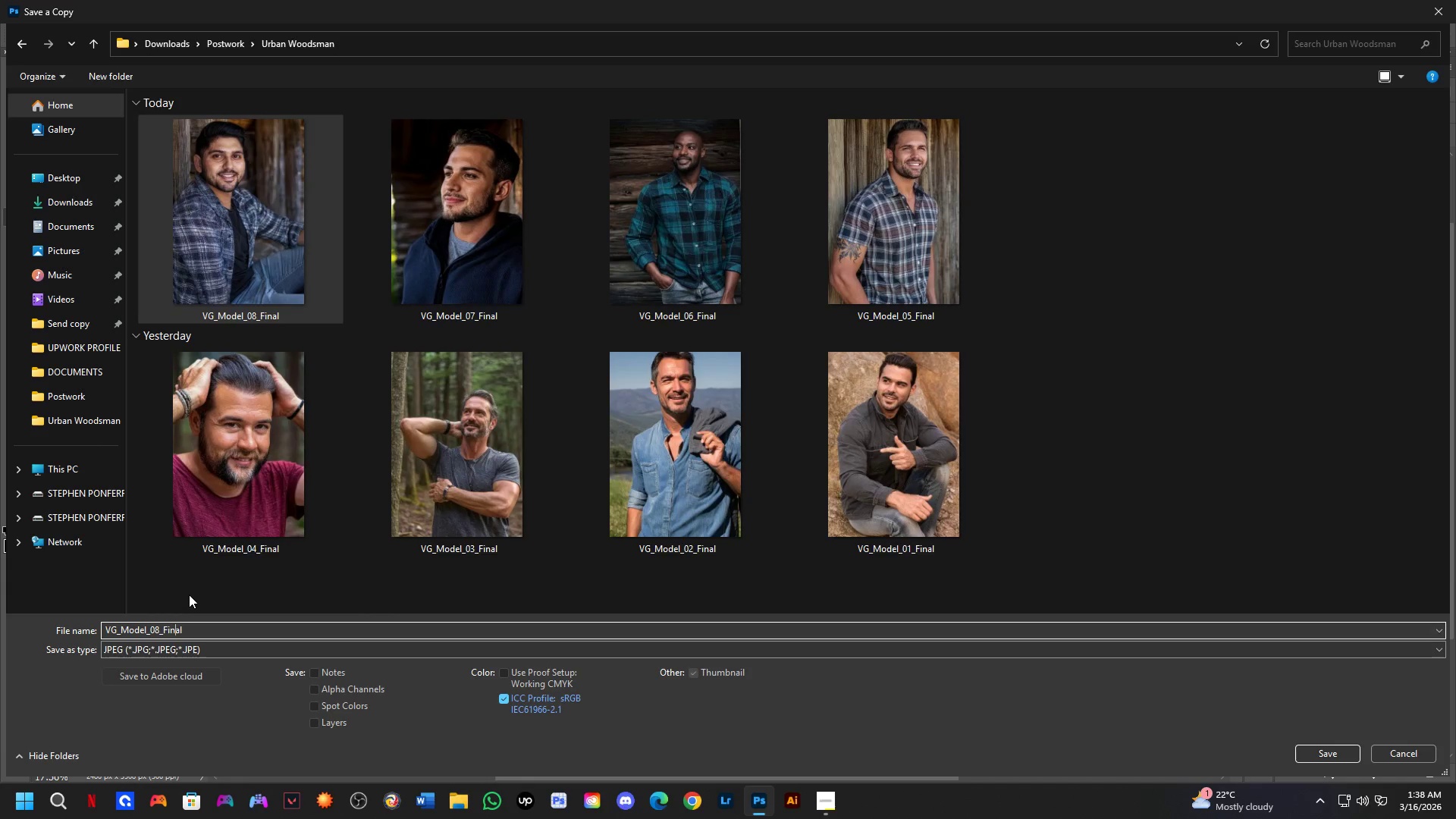 
key(ArrowLeft)
 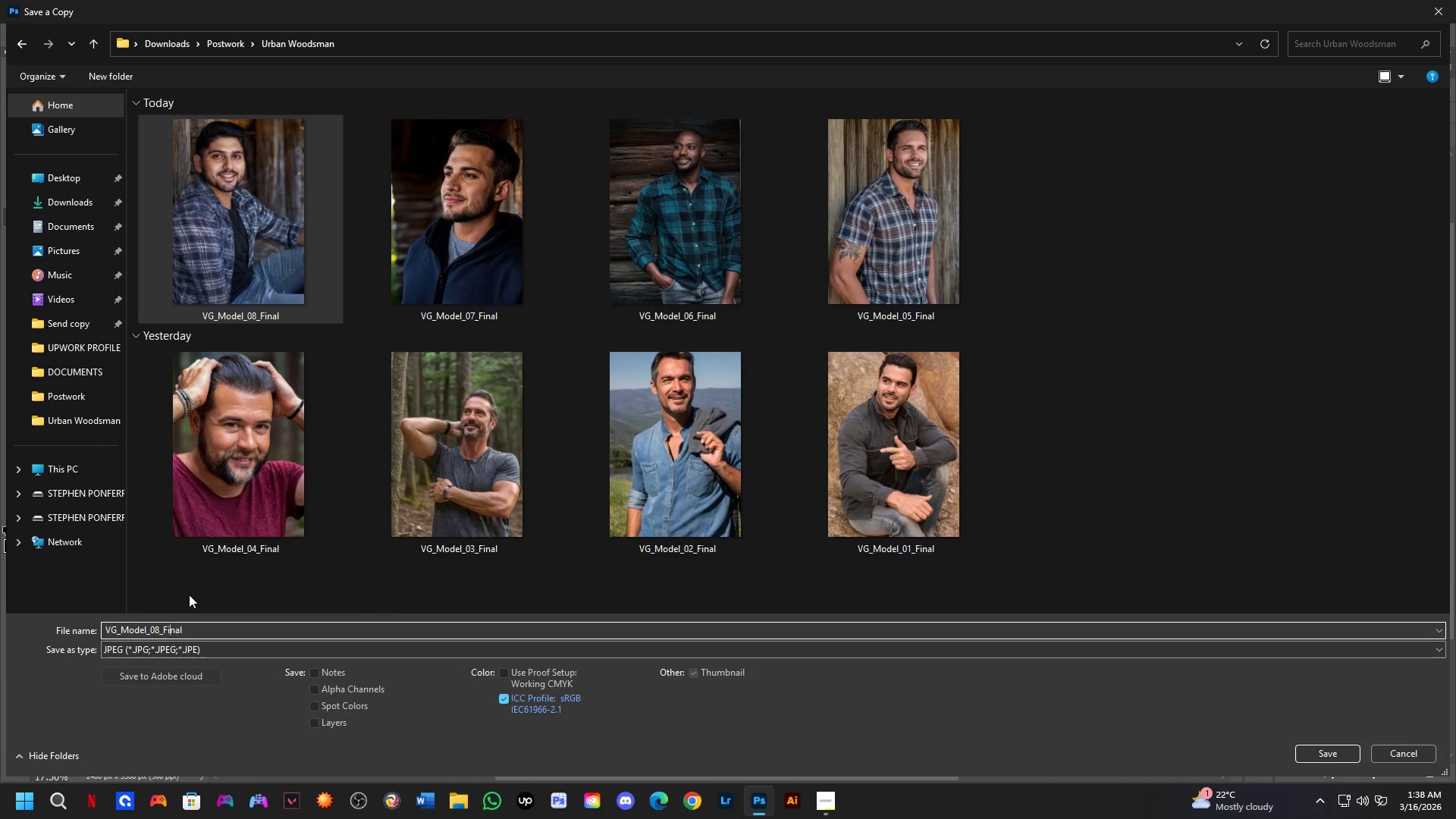 
key(ArrowLeft)
 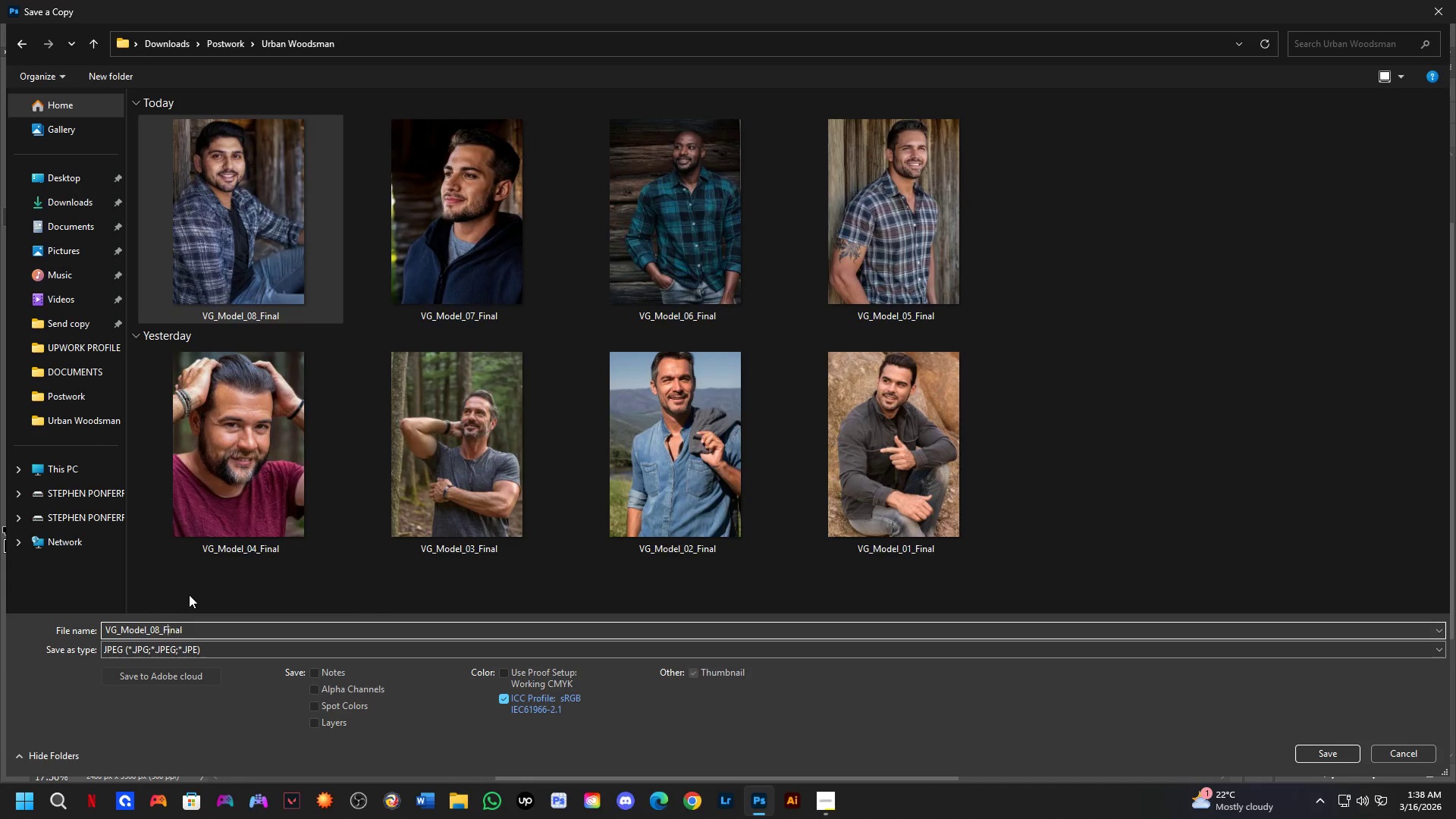 
key(ArrowLeft)
 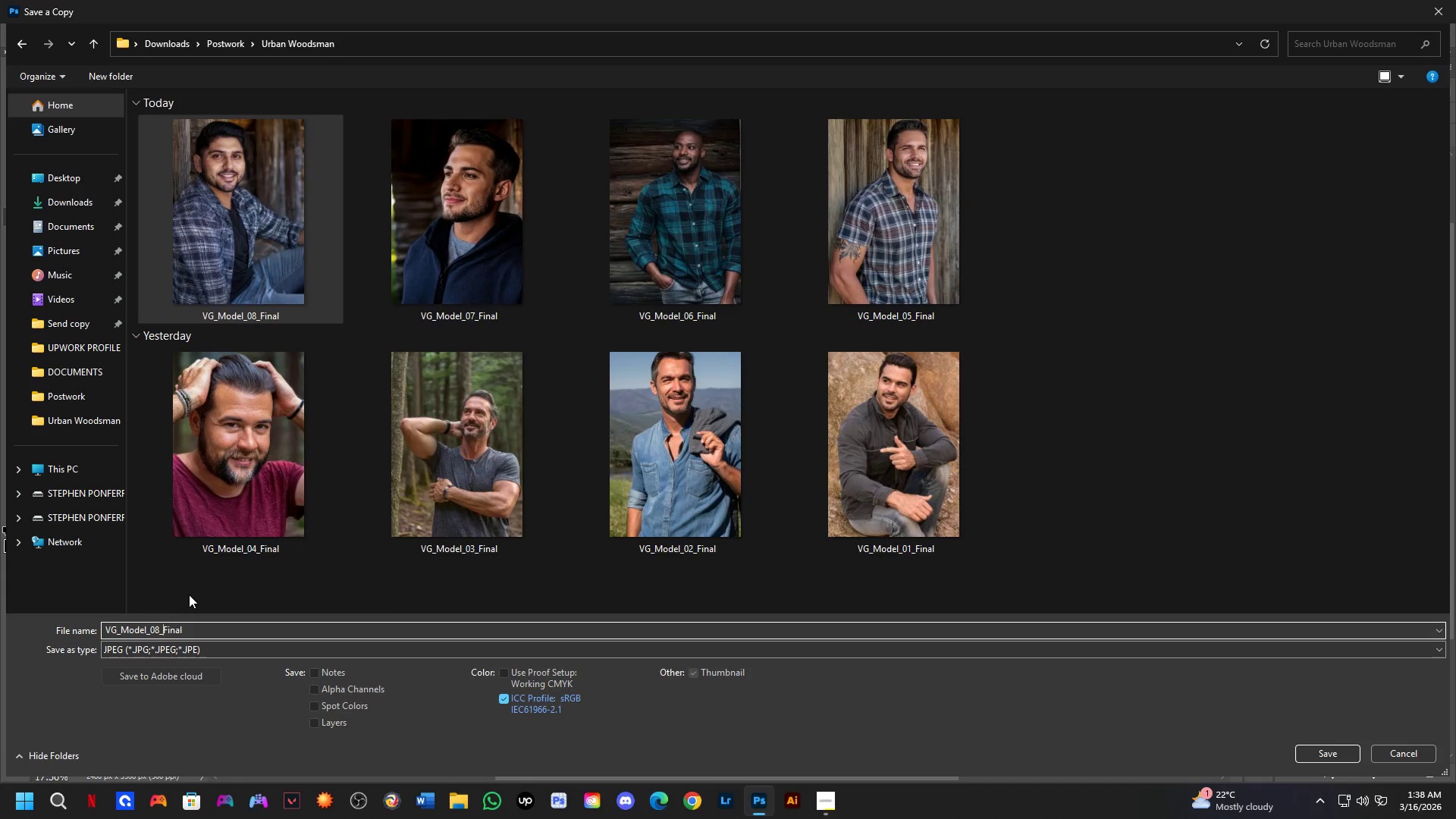 
key(ArrowLeft)
 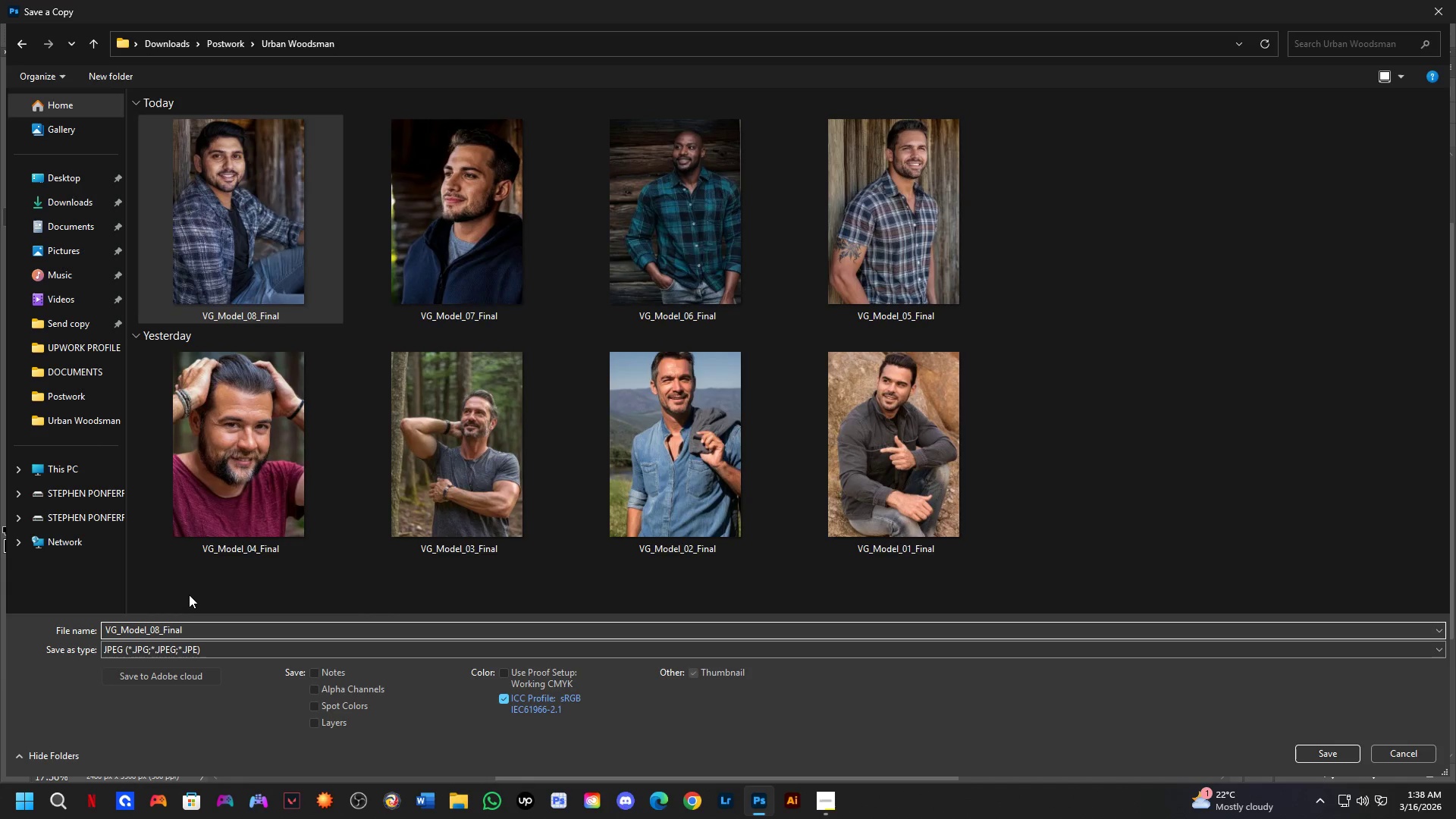 
key(Backspace)
 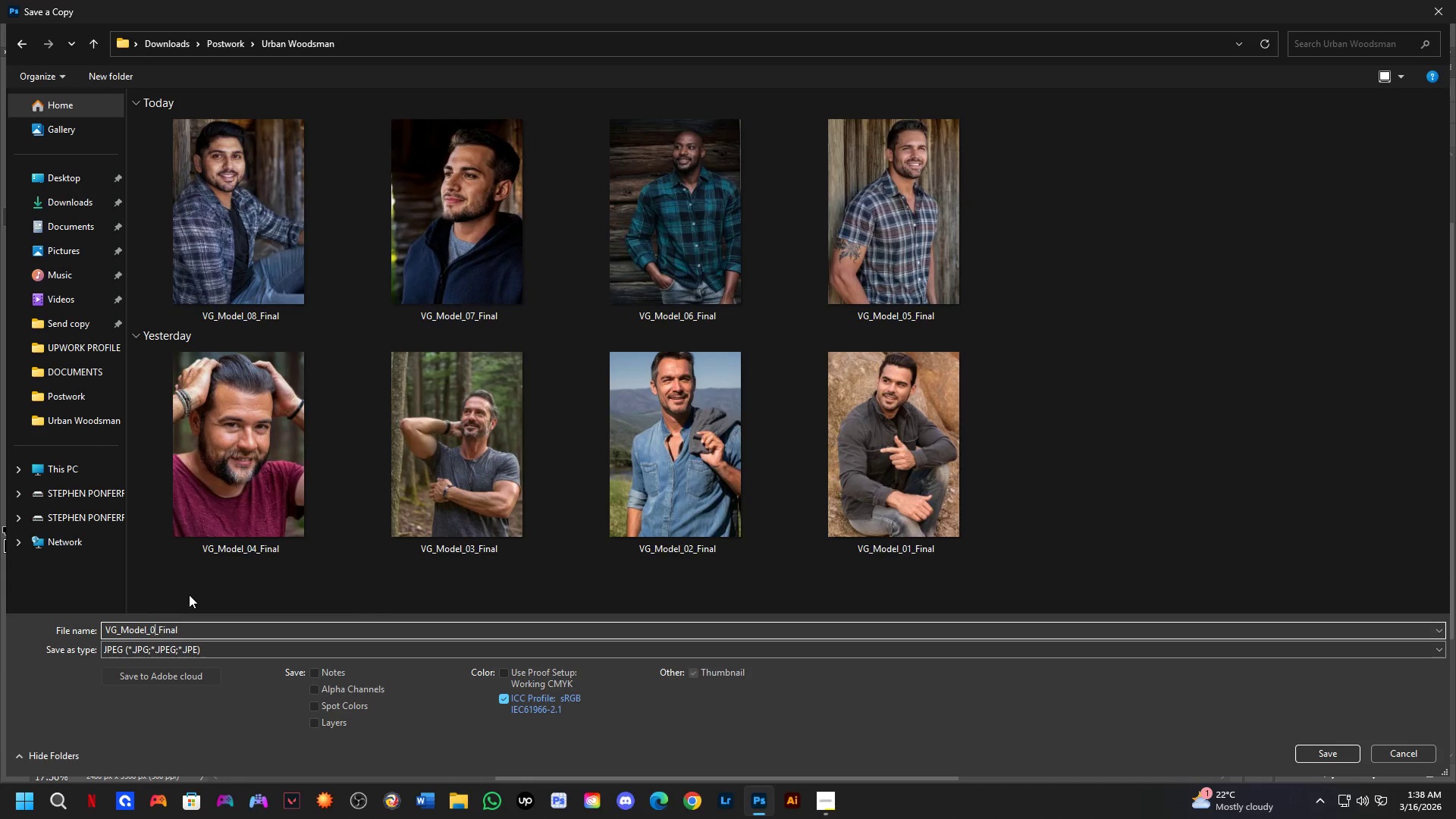 
key(Numpad9)
 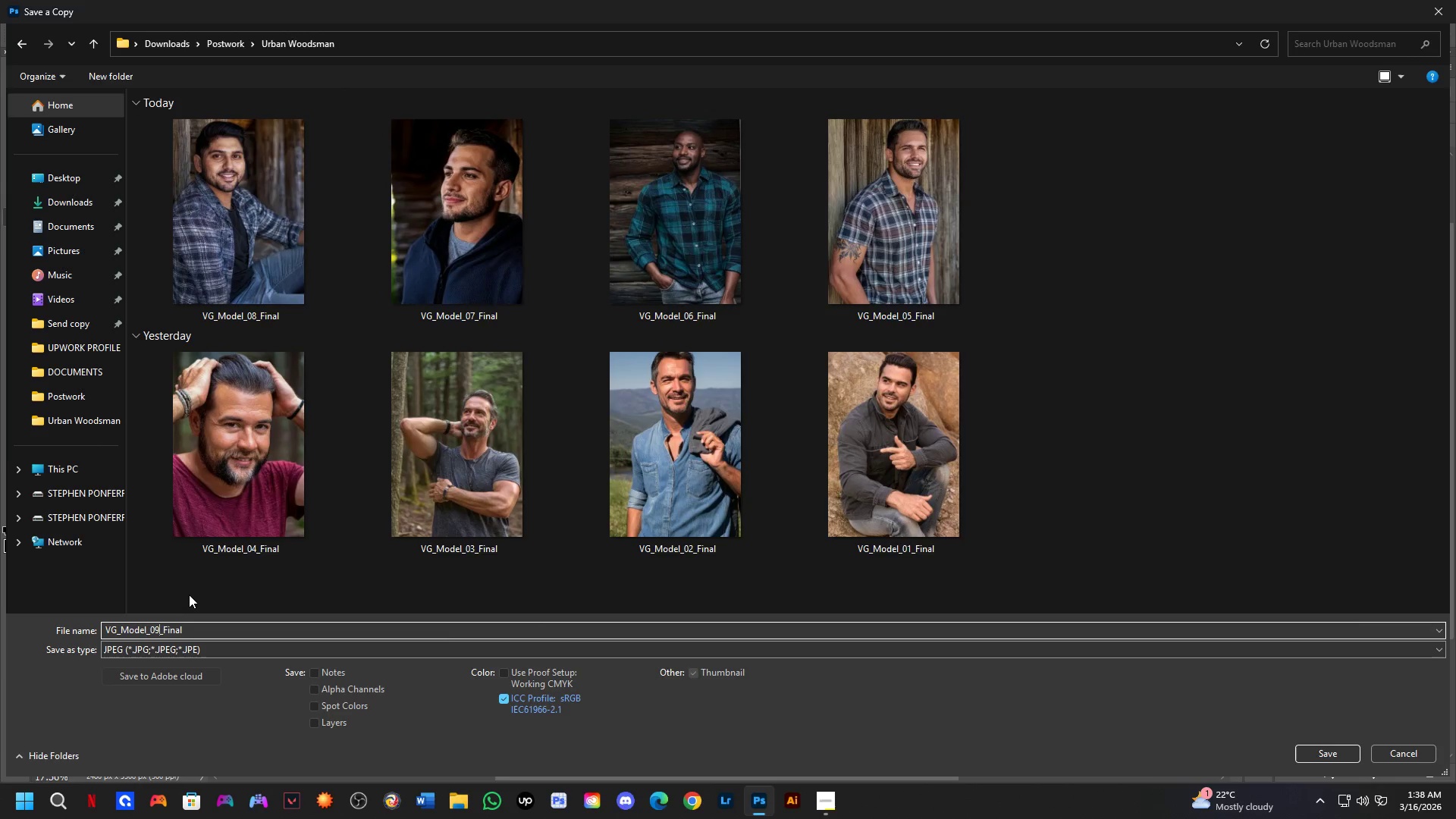 
key(NumpadEnter)
 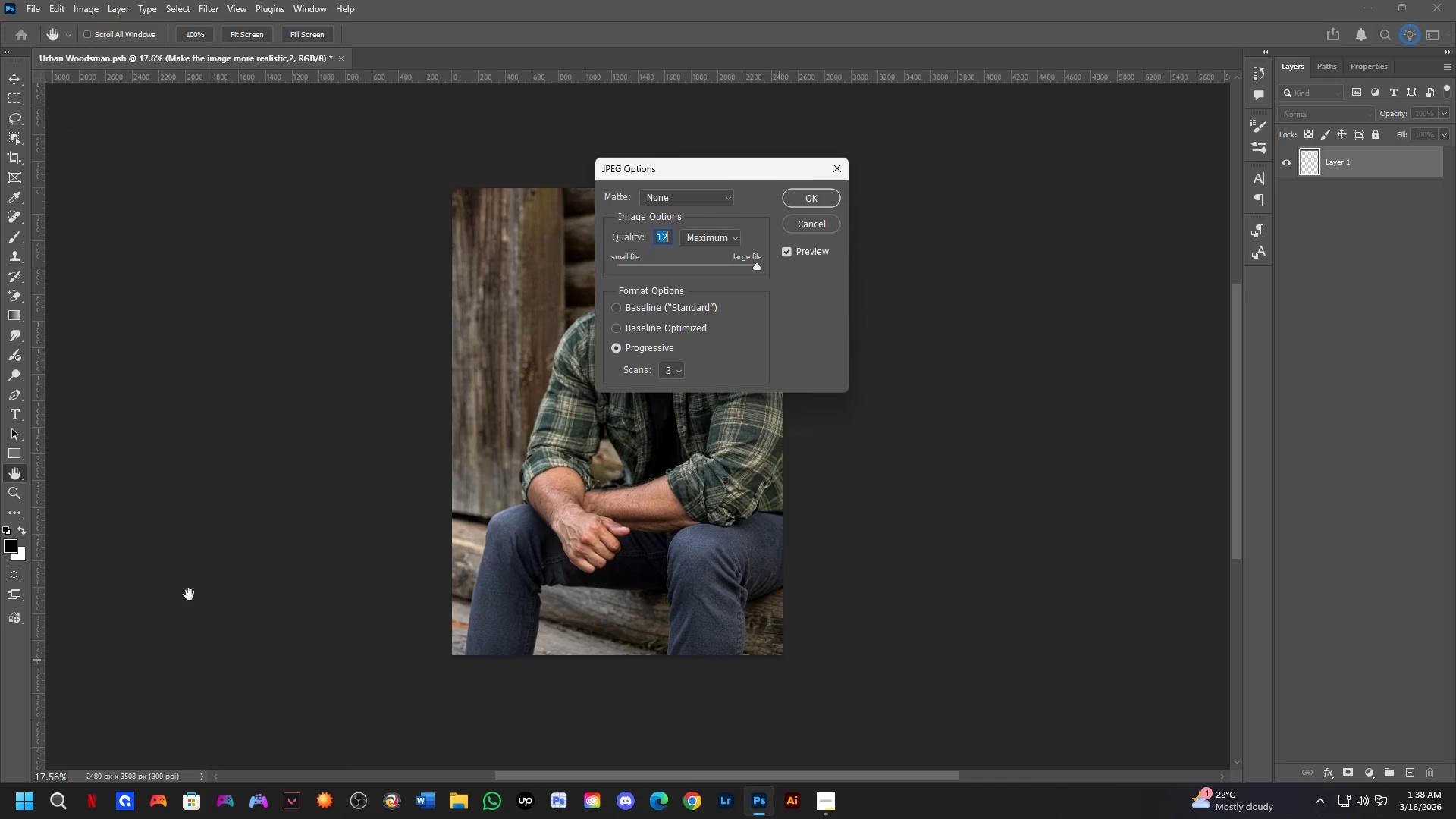 
key(NumpadEnter)
 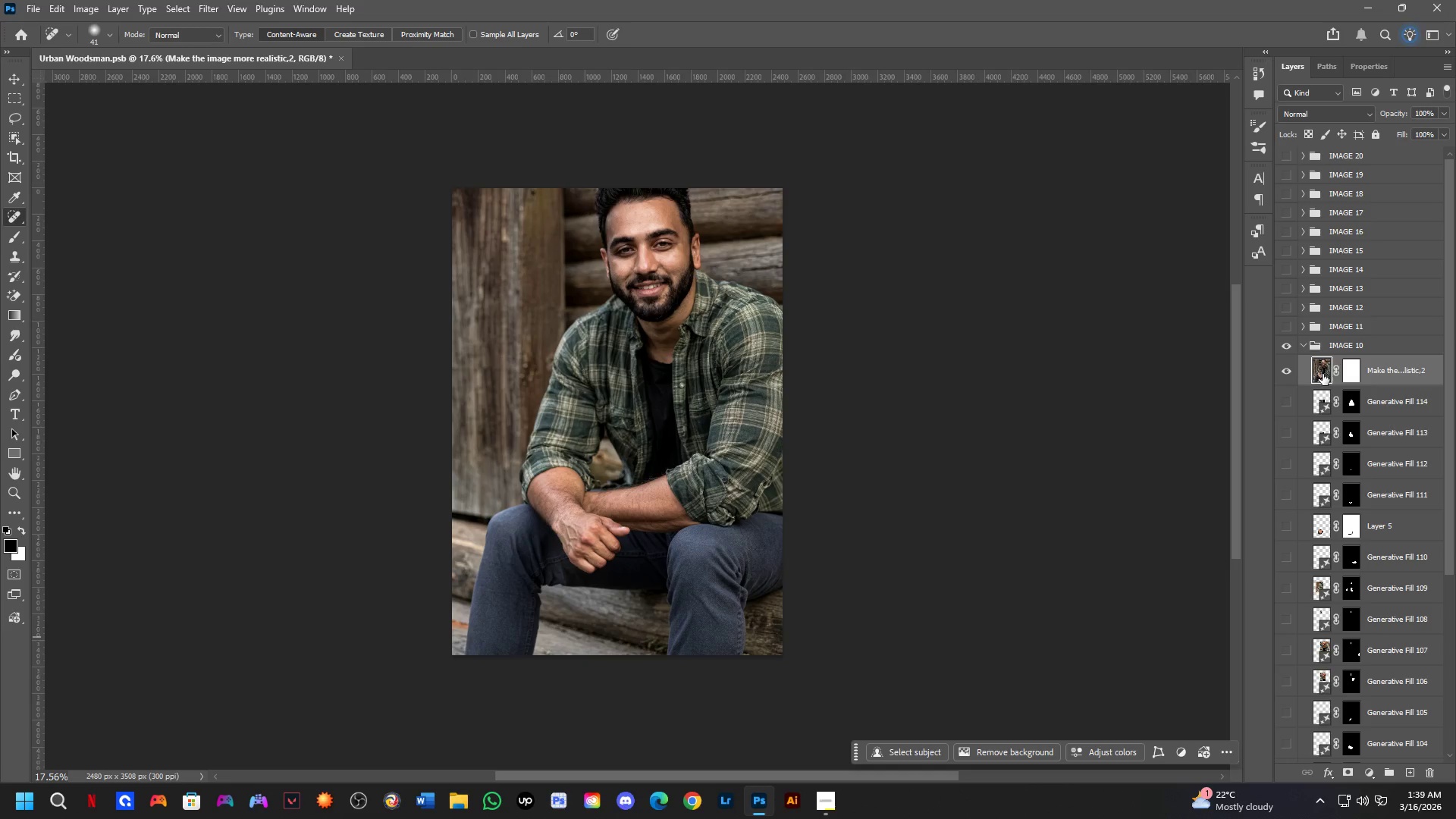 
left_click([1304, 350])
 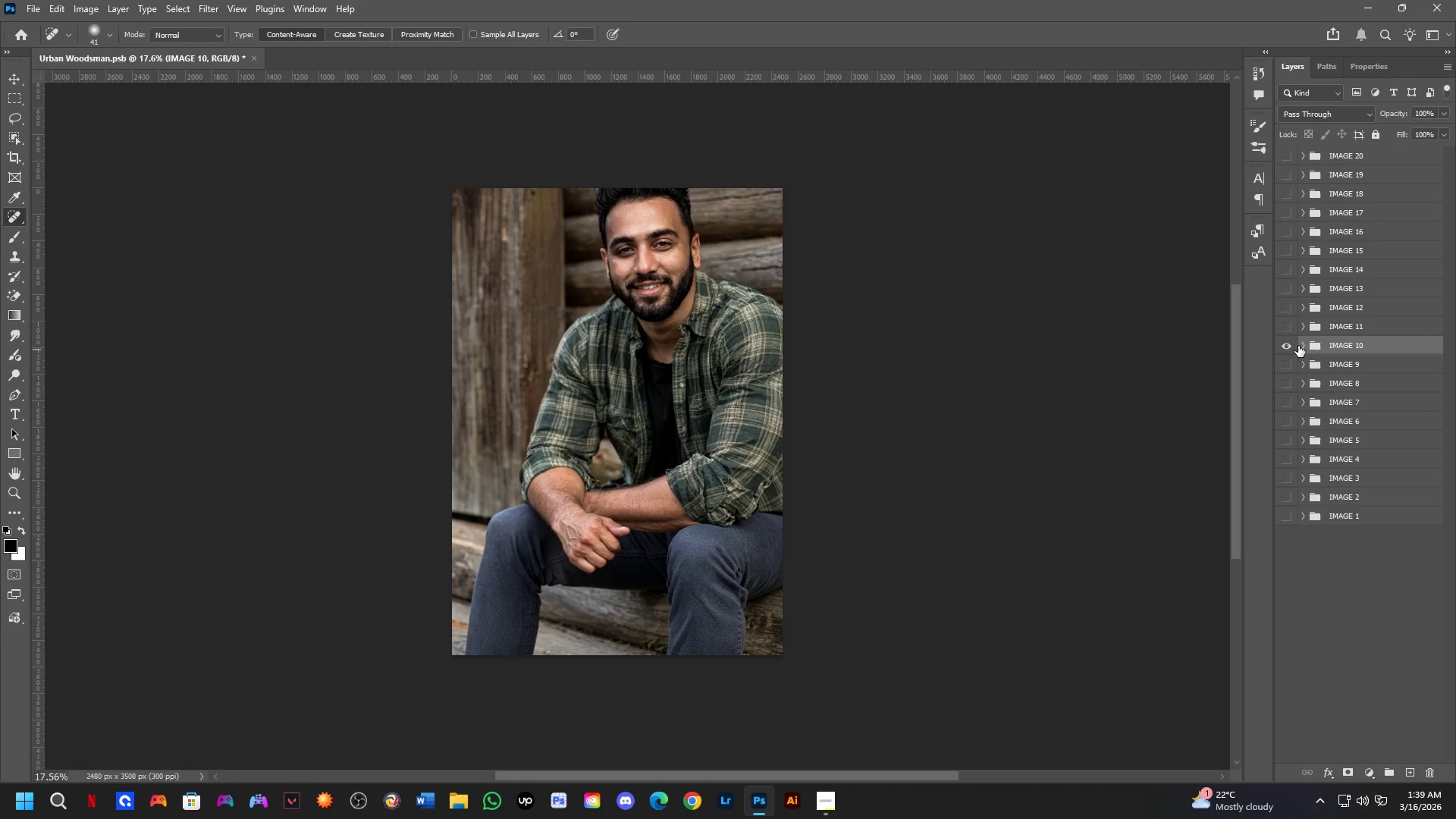 
left_click([1289, 346])
 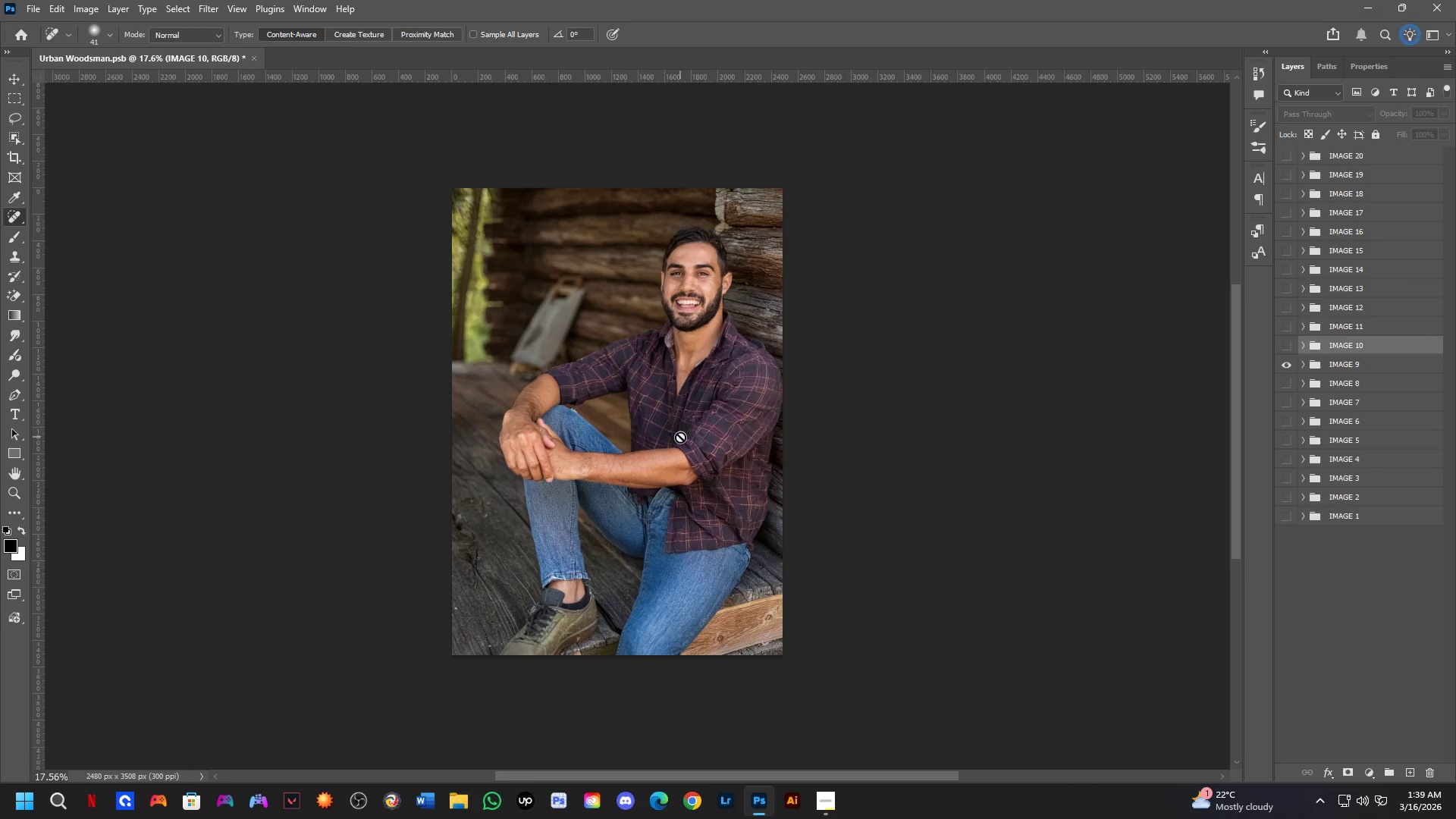 
key(Shift+ShiftLeft)
 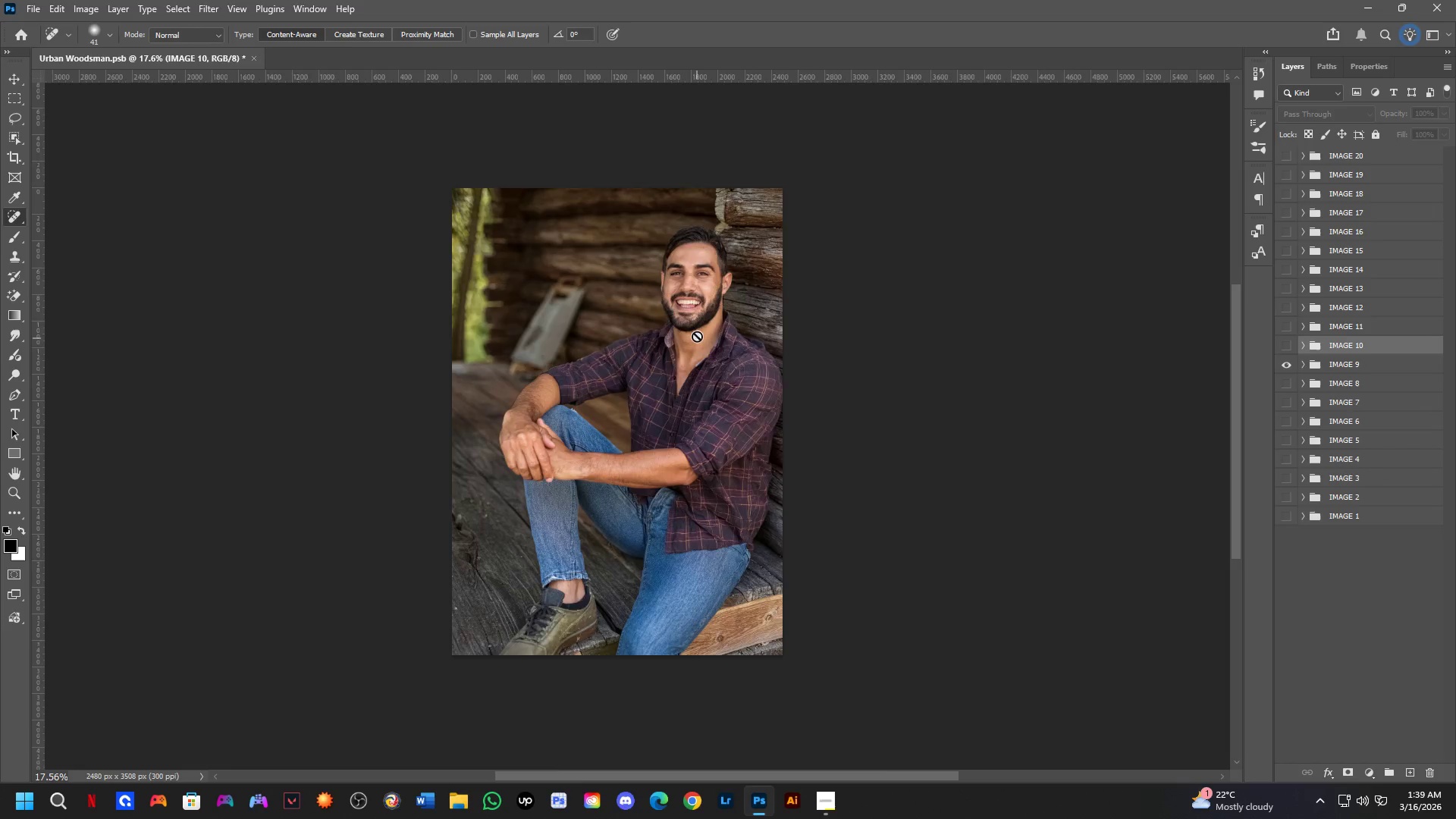 
scroll: coordinate [696, 304], scroll_direction: up, amount: 4.0
 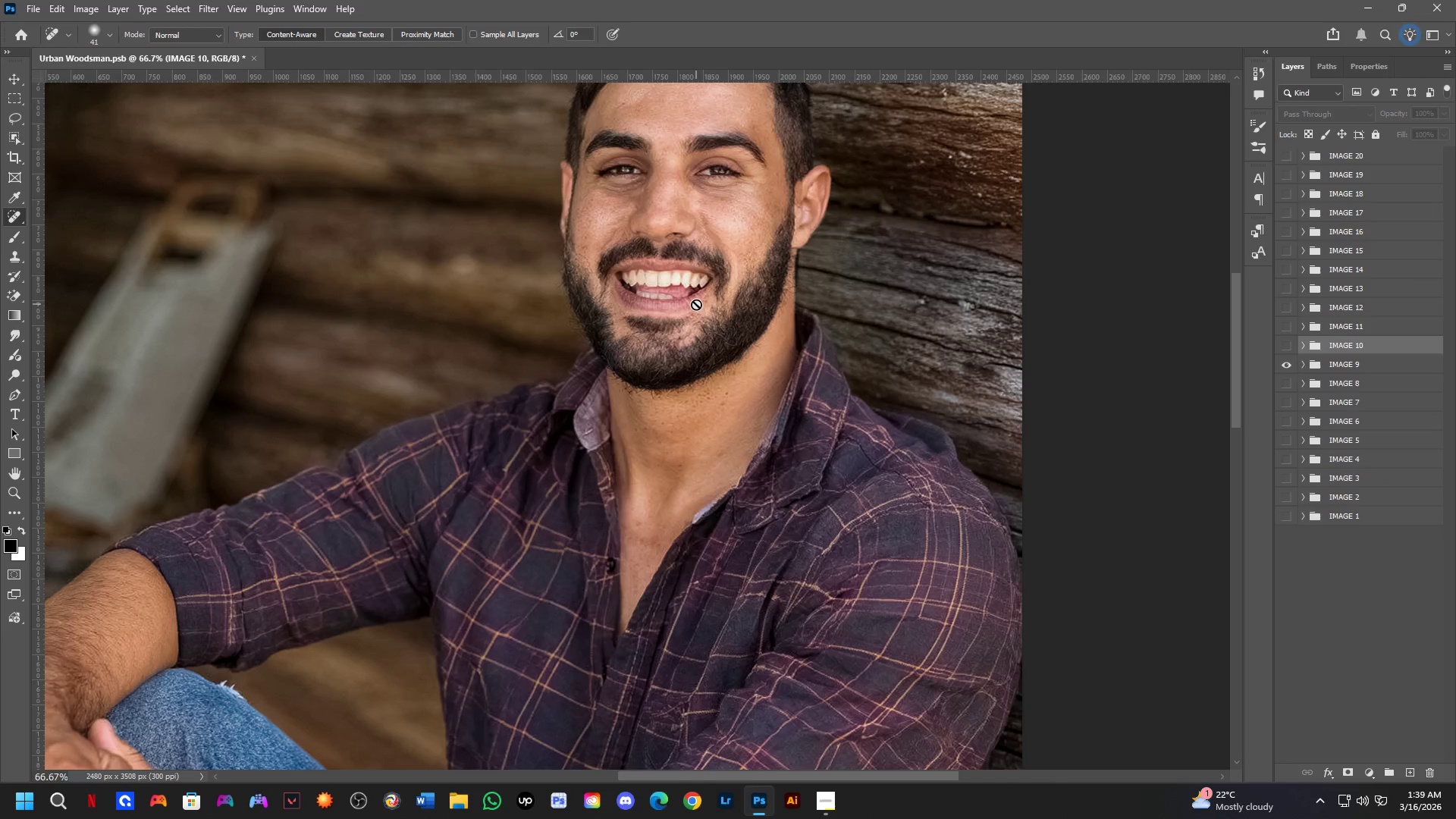 
key(Control+ControlLeft)
 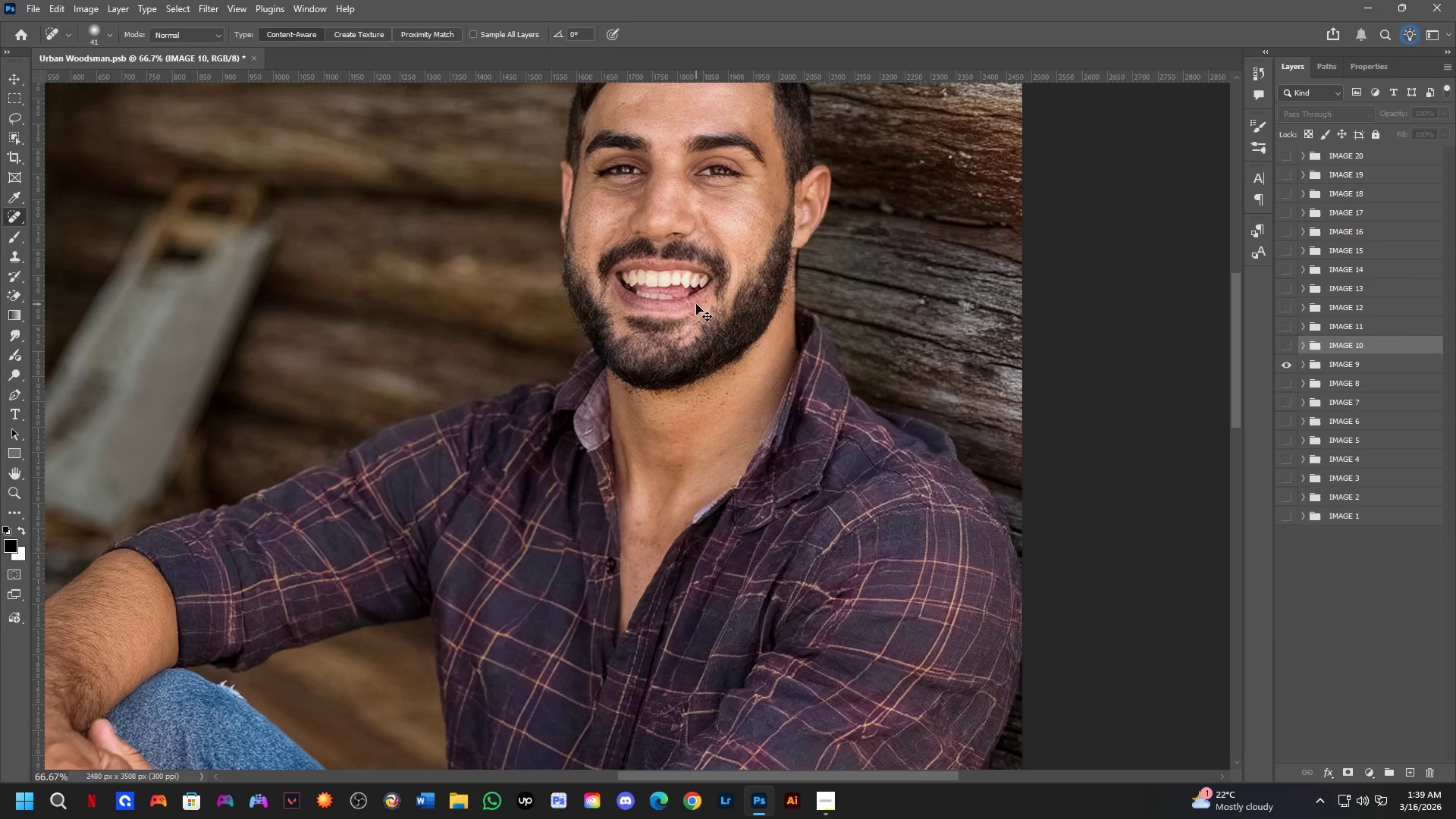 
left_click([696, 304])
 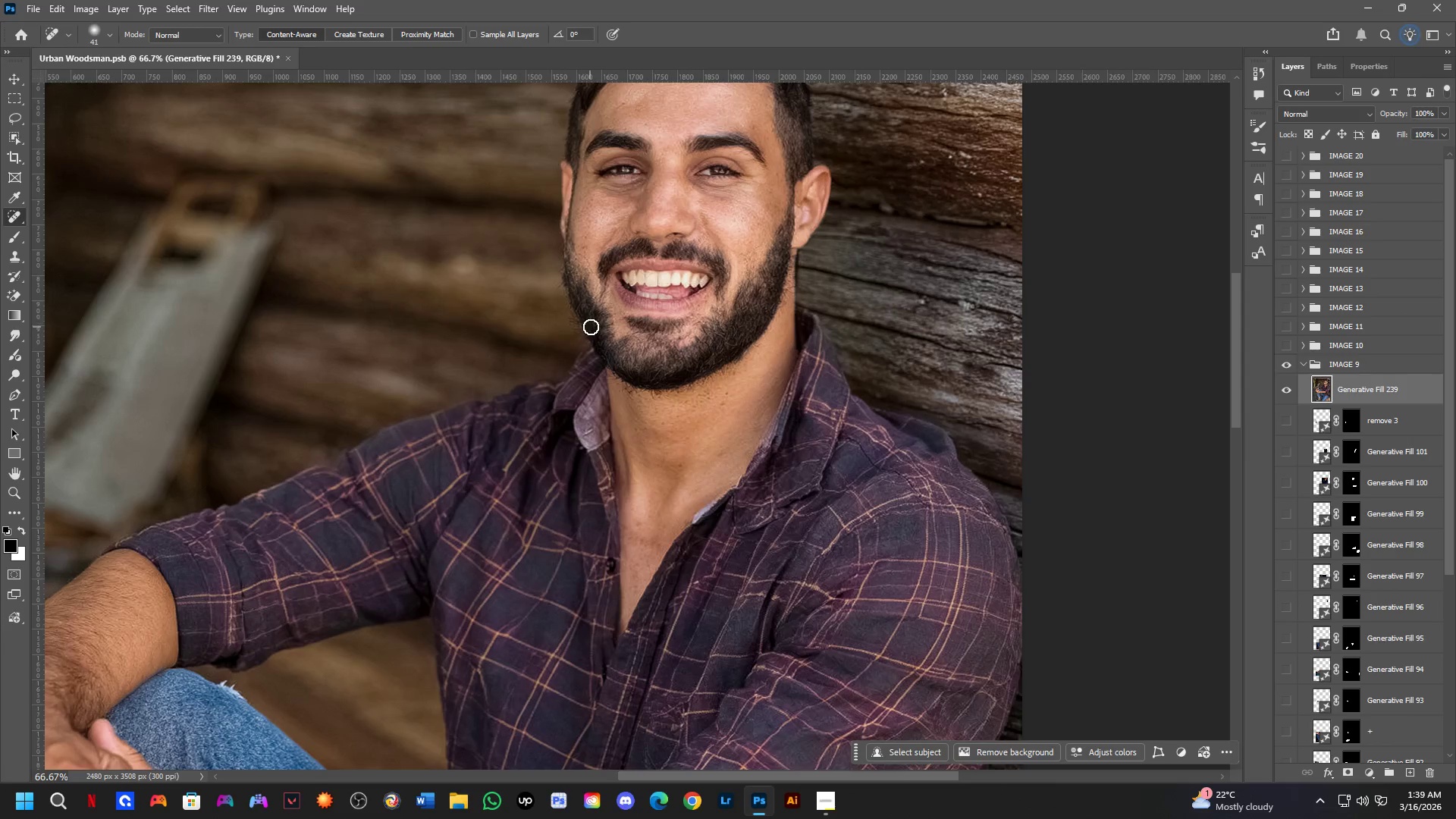 
hold_key(key=Space, duration=0.44)
 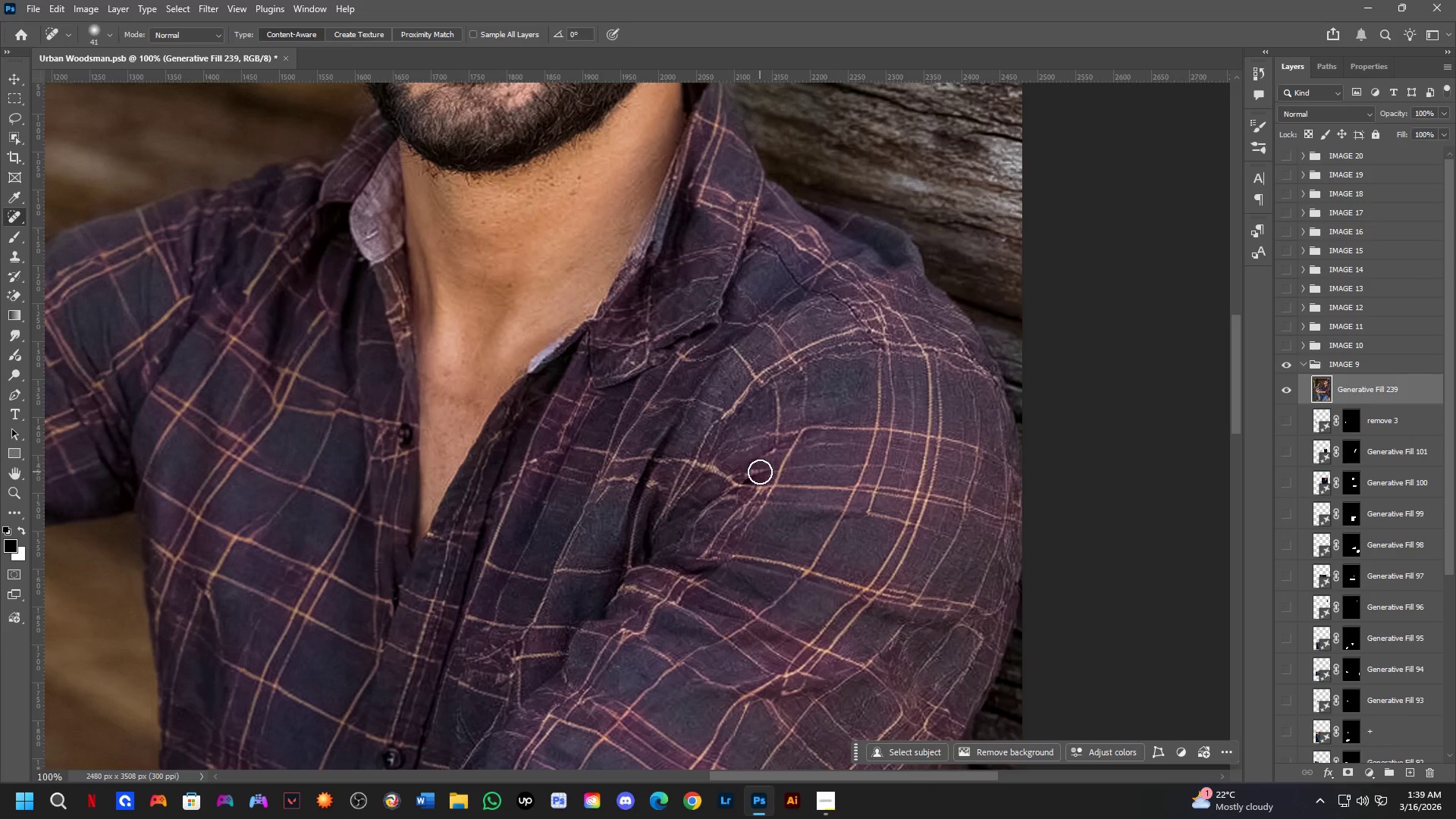 
left_click_drag(start_coordinate=[763, 418], to_coordinate=[724, 342])
 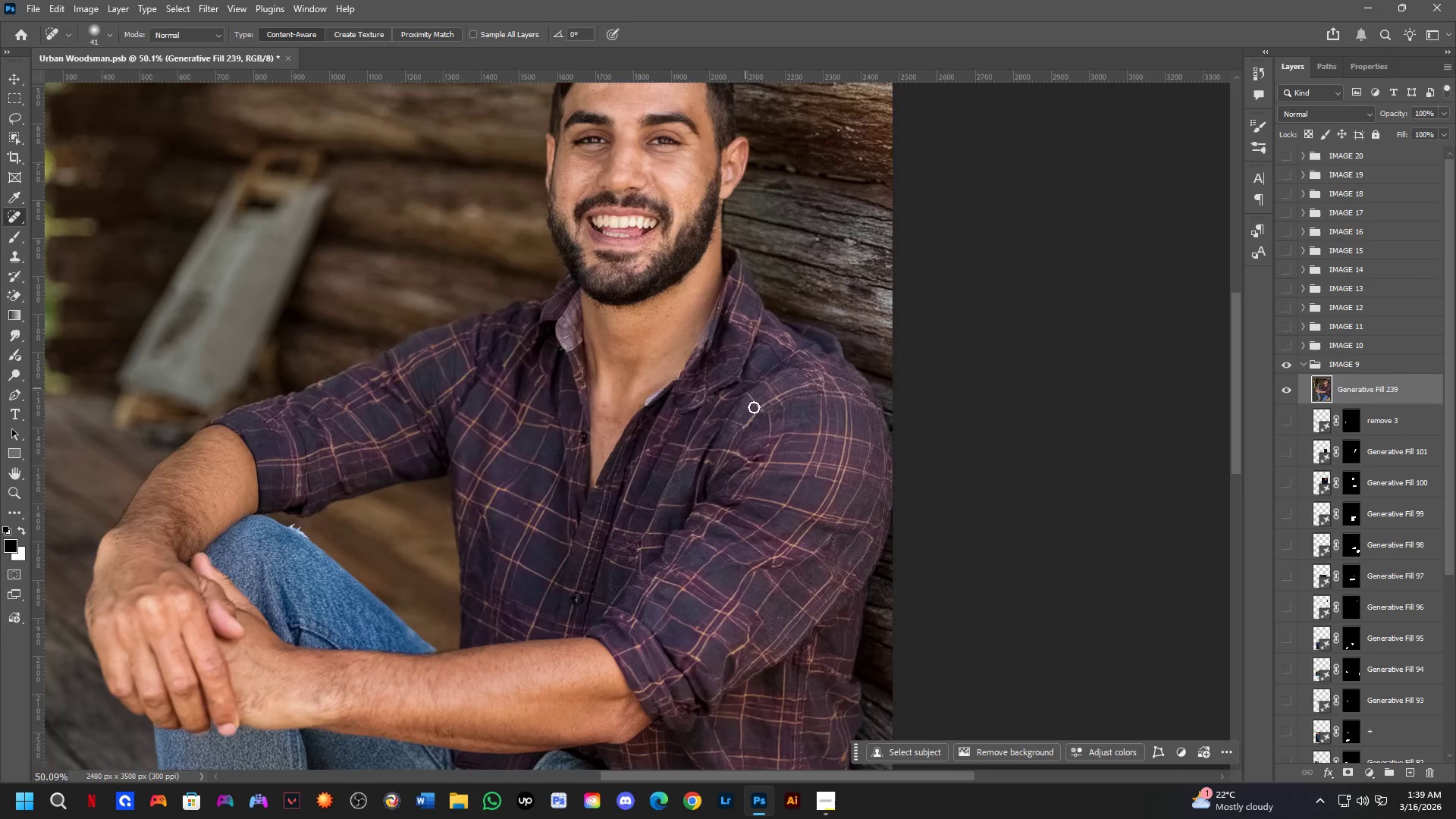 
scroll: coordinate [655, 356], scroll_direction: down, amount: 3.0
 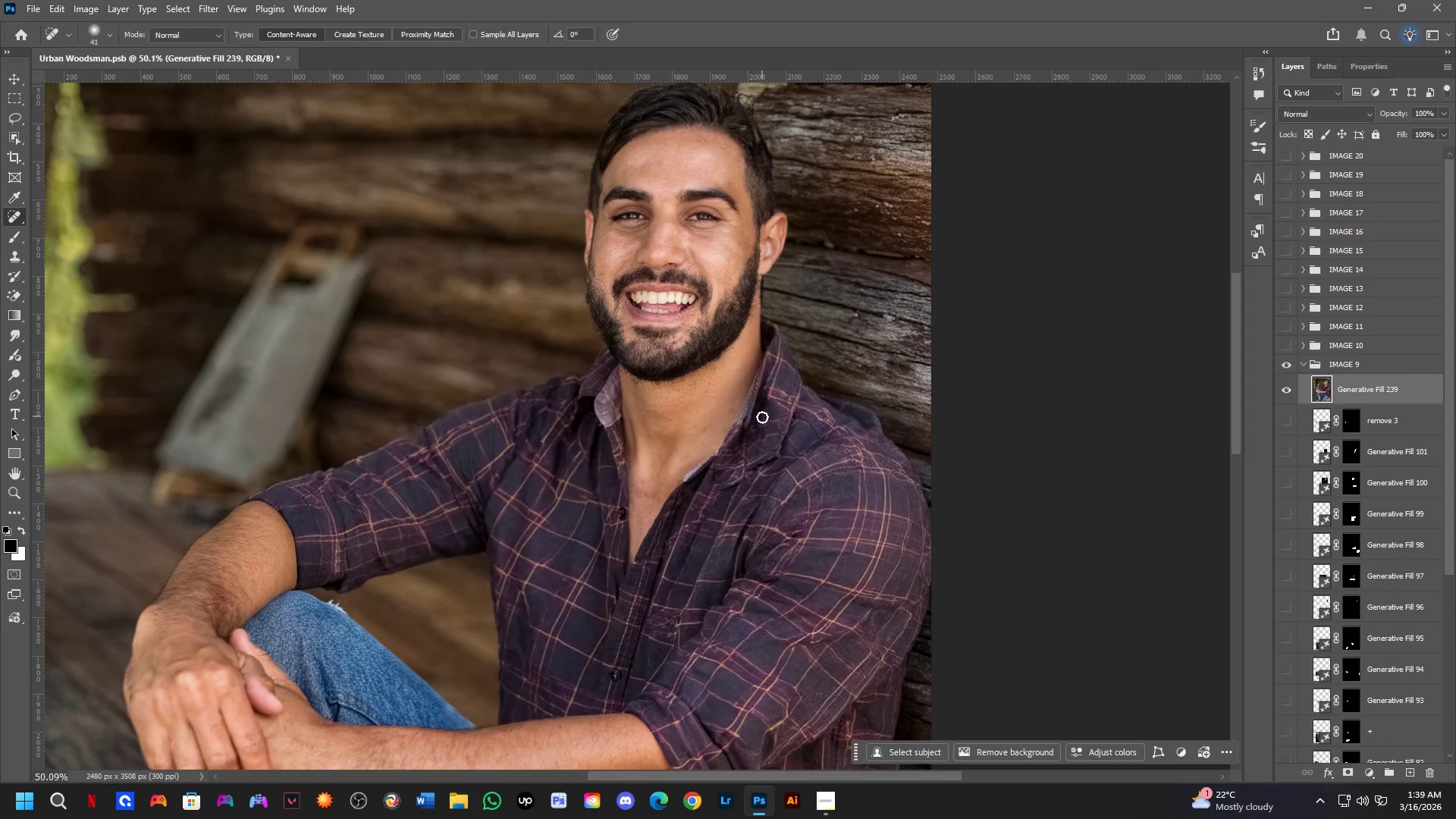 
key(Shift+ShiftLeft)
 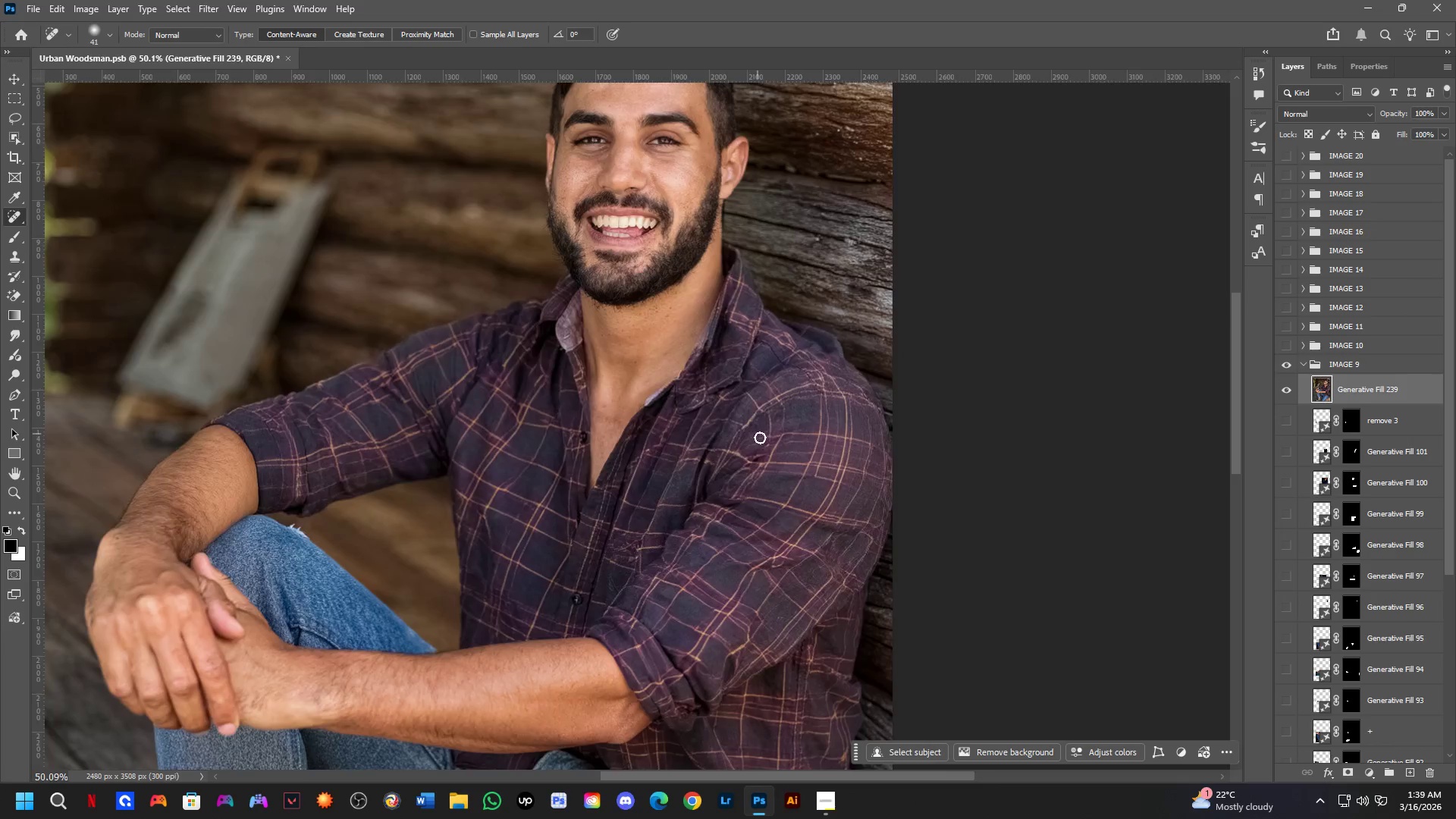 
scroll: coordinate [761, 440], scroll_direction: up, amount: 2.0
 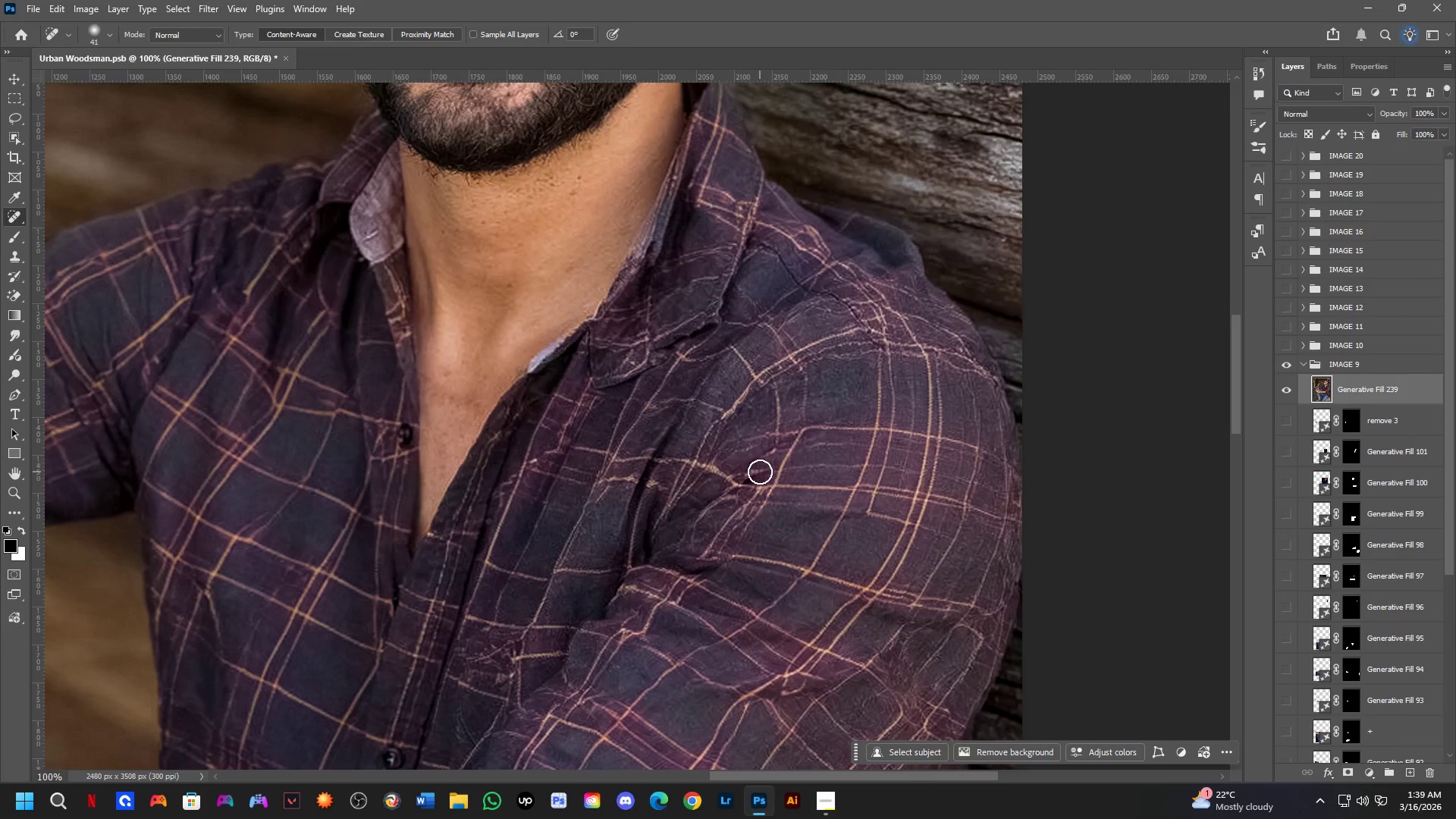 
hold_key(key=Space, duration=0.56)
 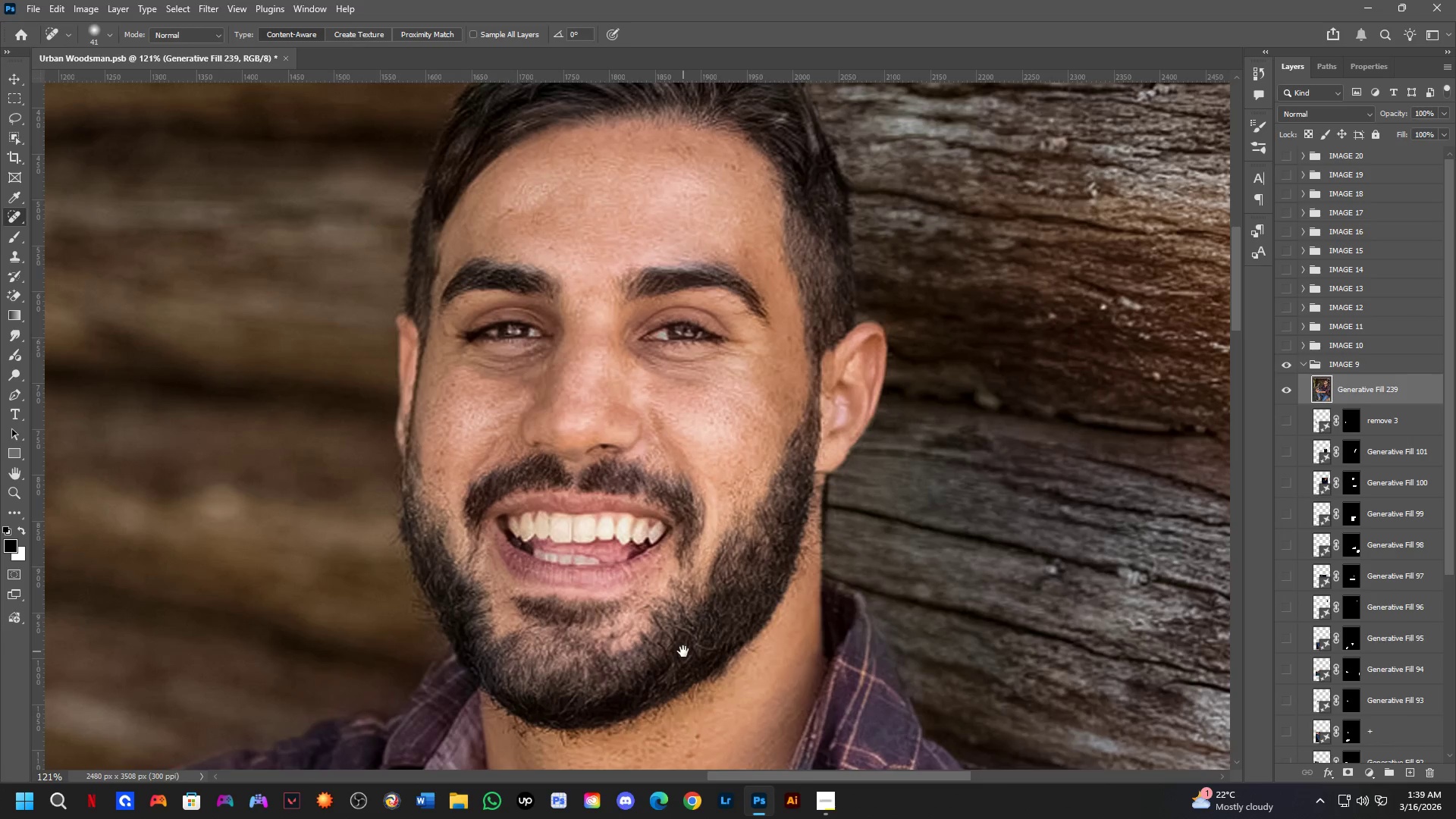 
left_click_drag(start_coordinate=[656, 416], to_coordinate=[729, 815])
 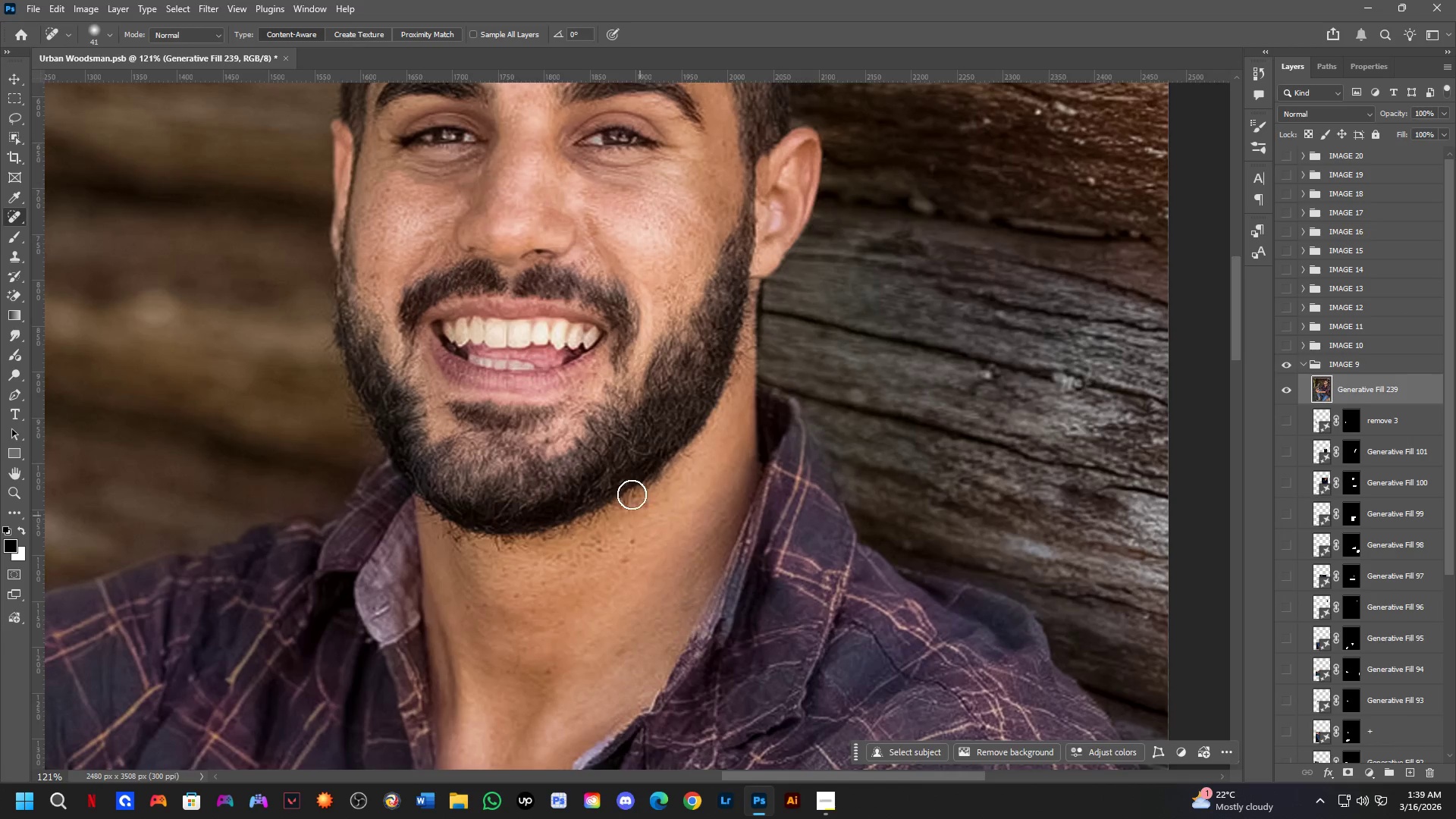 
scroll: coordinate [649, 321], scroll_direction: up, amount: 2.0
 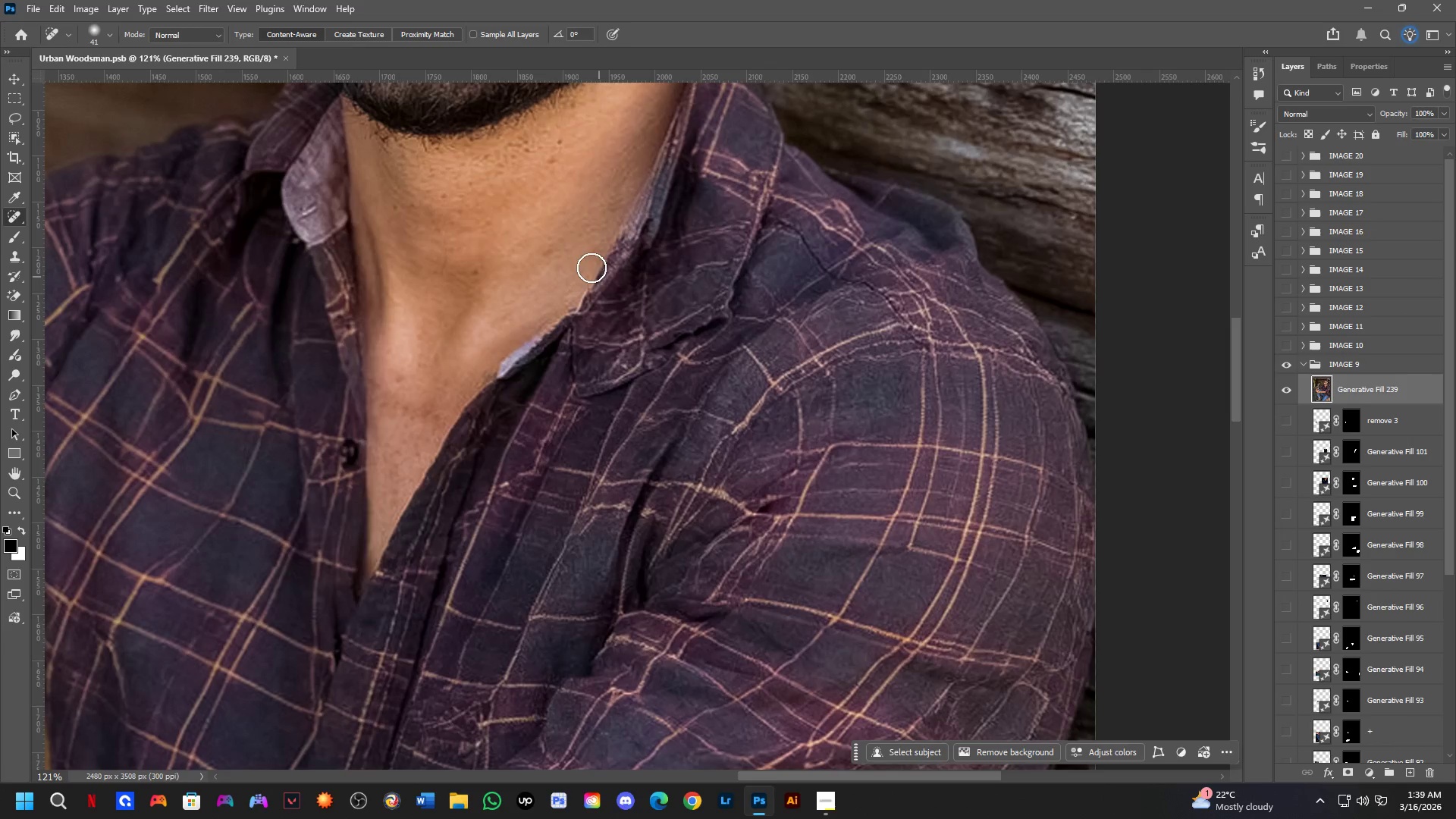 
hold_key(key=Space, duration=0.55)
 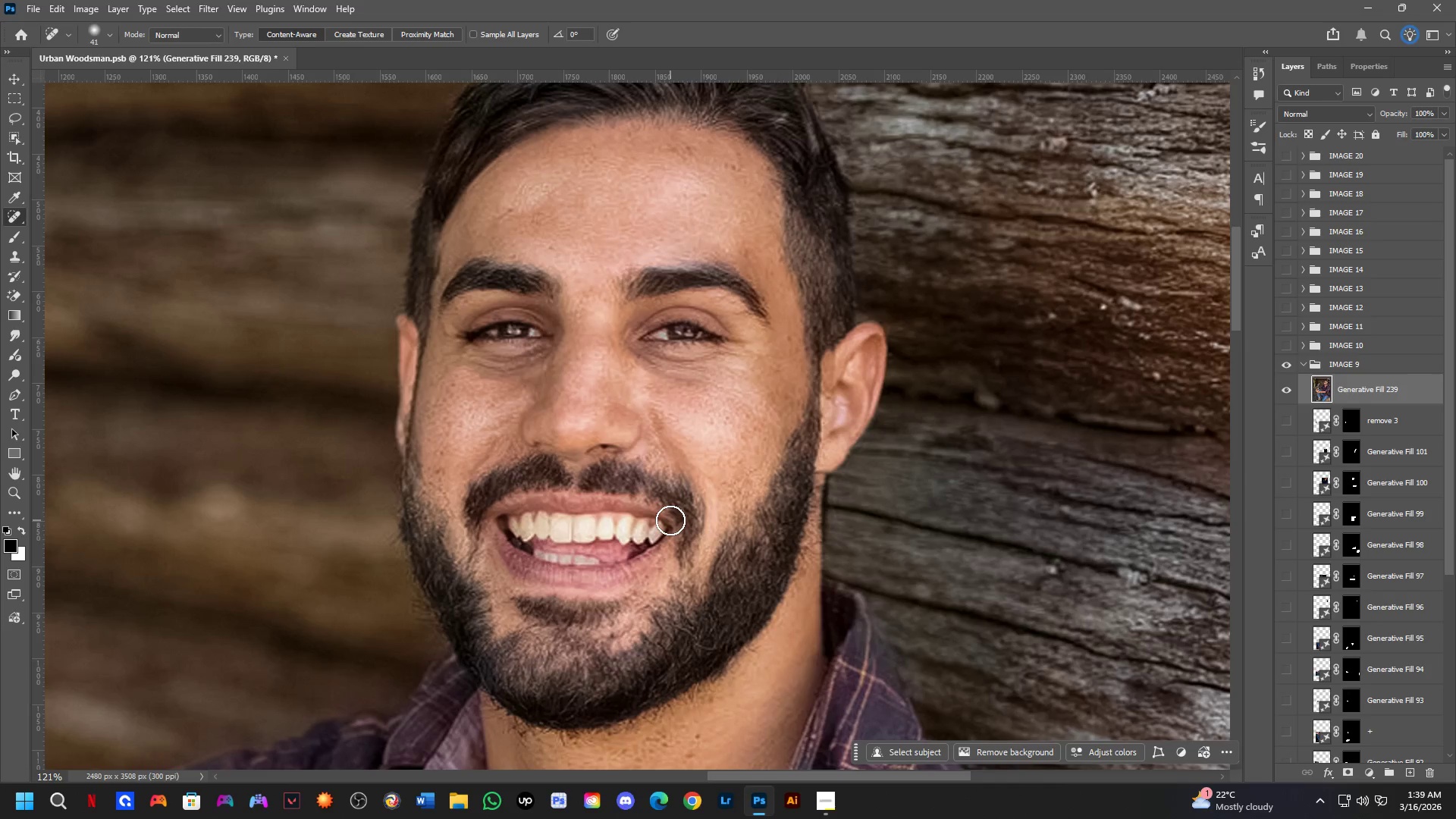 
left_click_drag(start_coordinate=[618, 457], to_coordinate=[683, 651])
 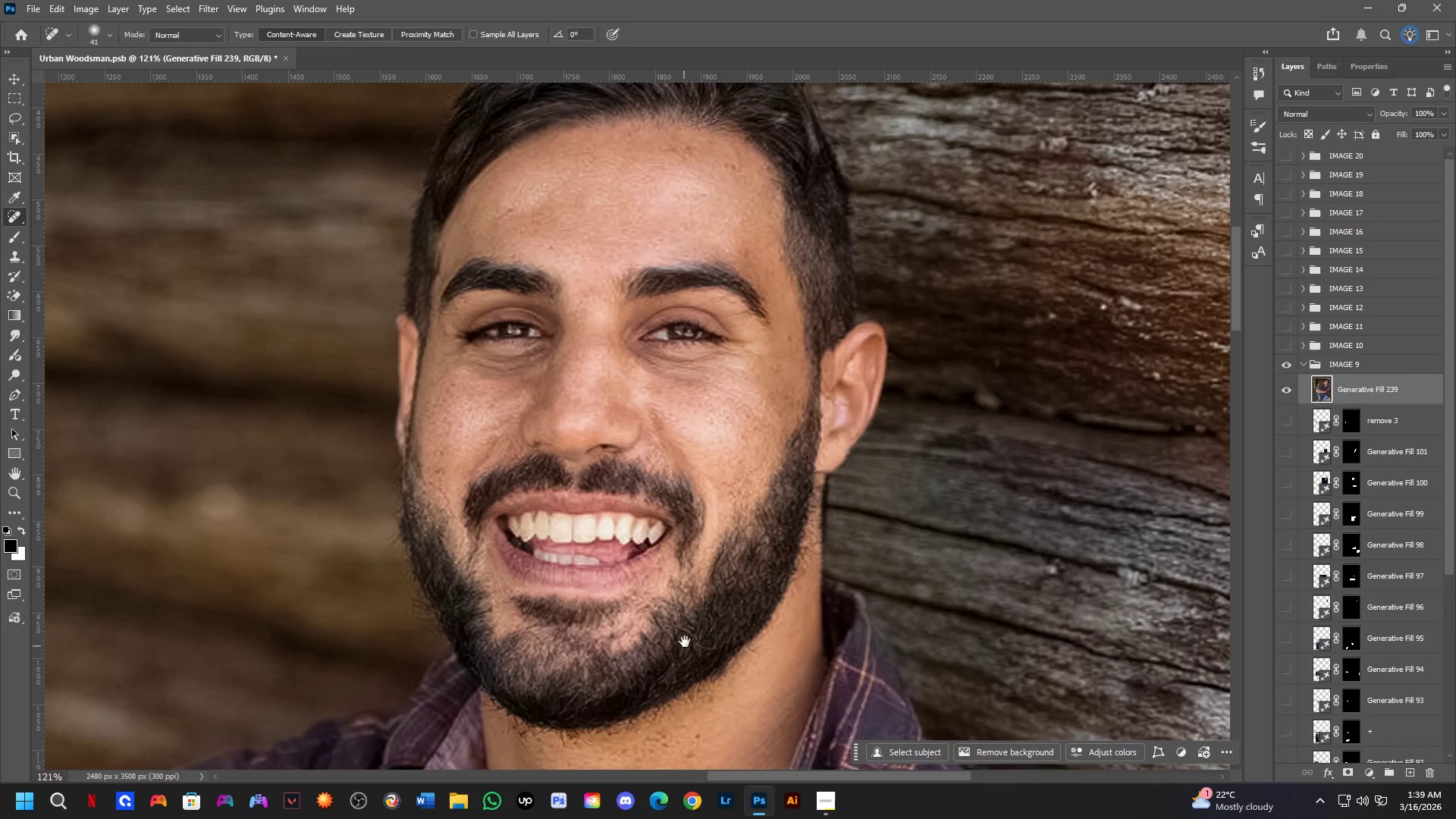 
key(Shift+ShiftLeft)
 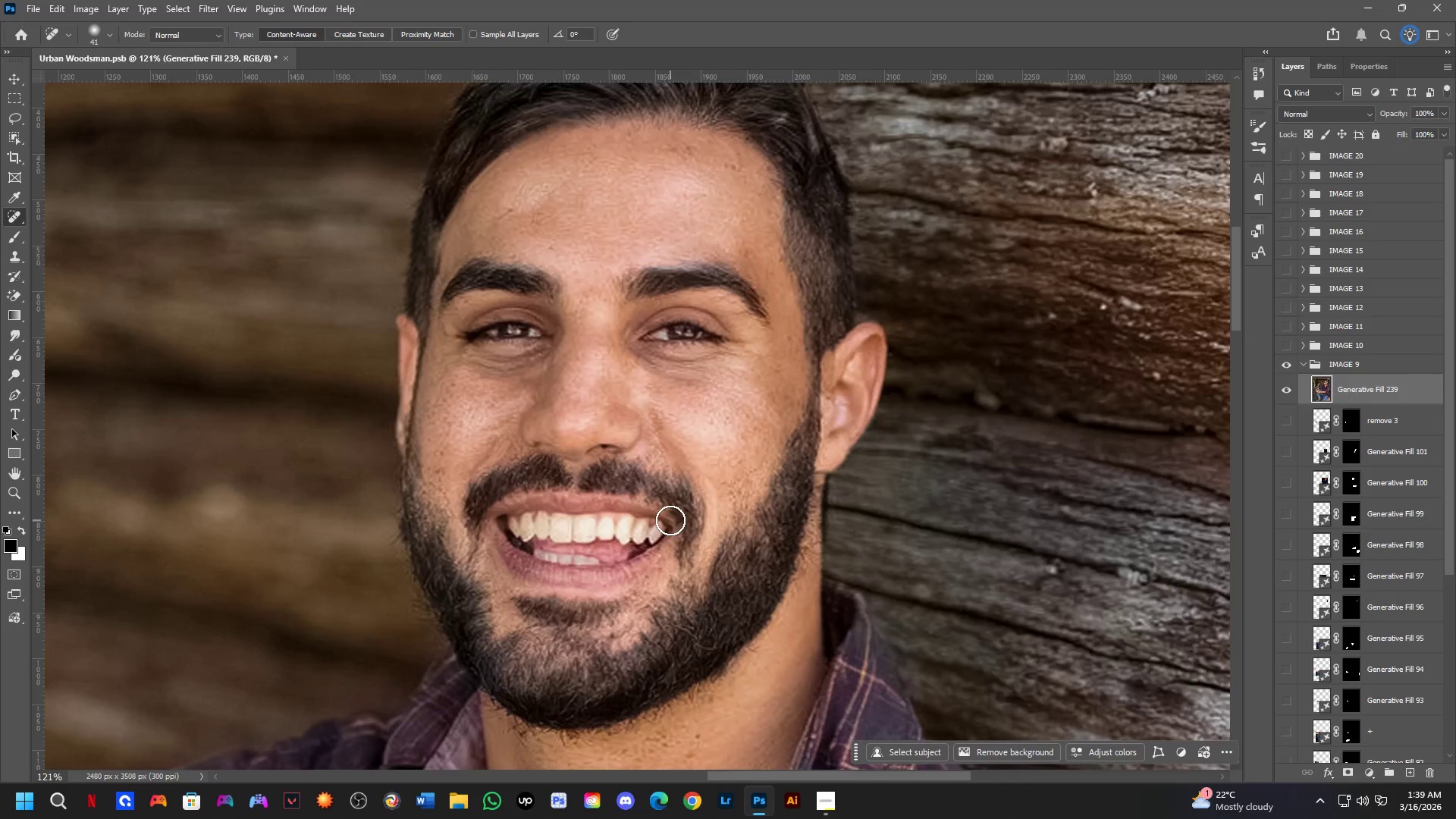 
scroll: coordinate [670, 516], scroll_direction: down, amount: 3.0
 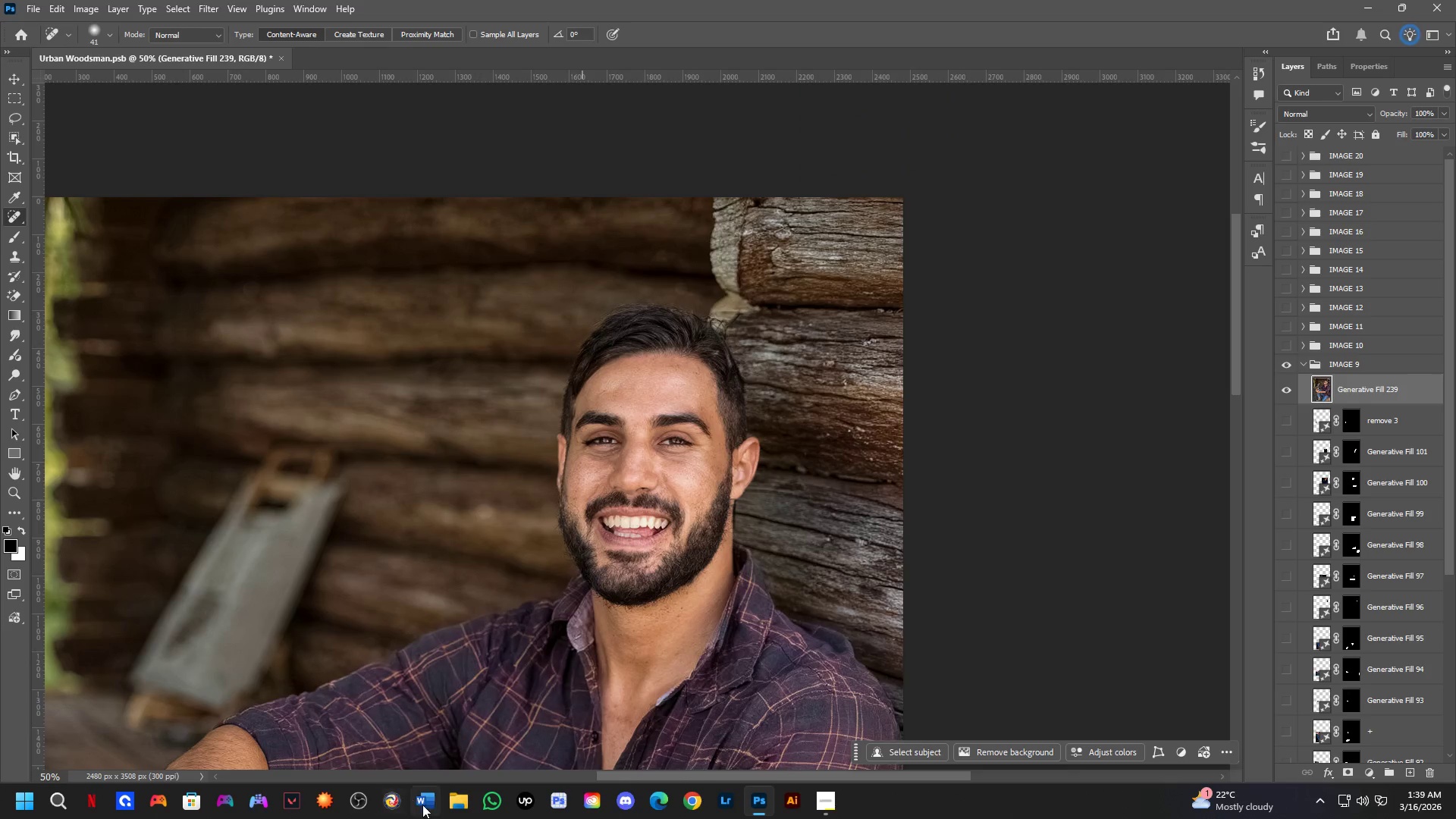 
left_click([458, 801])
 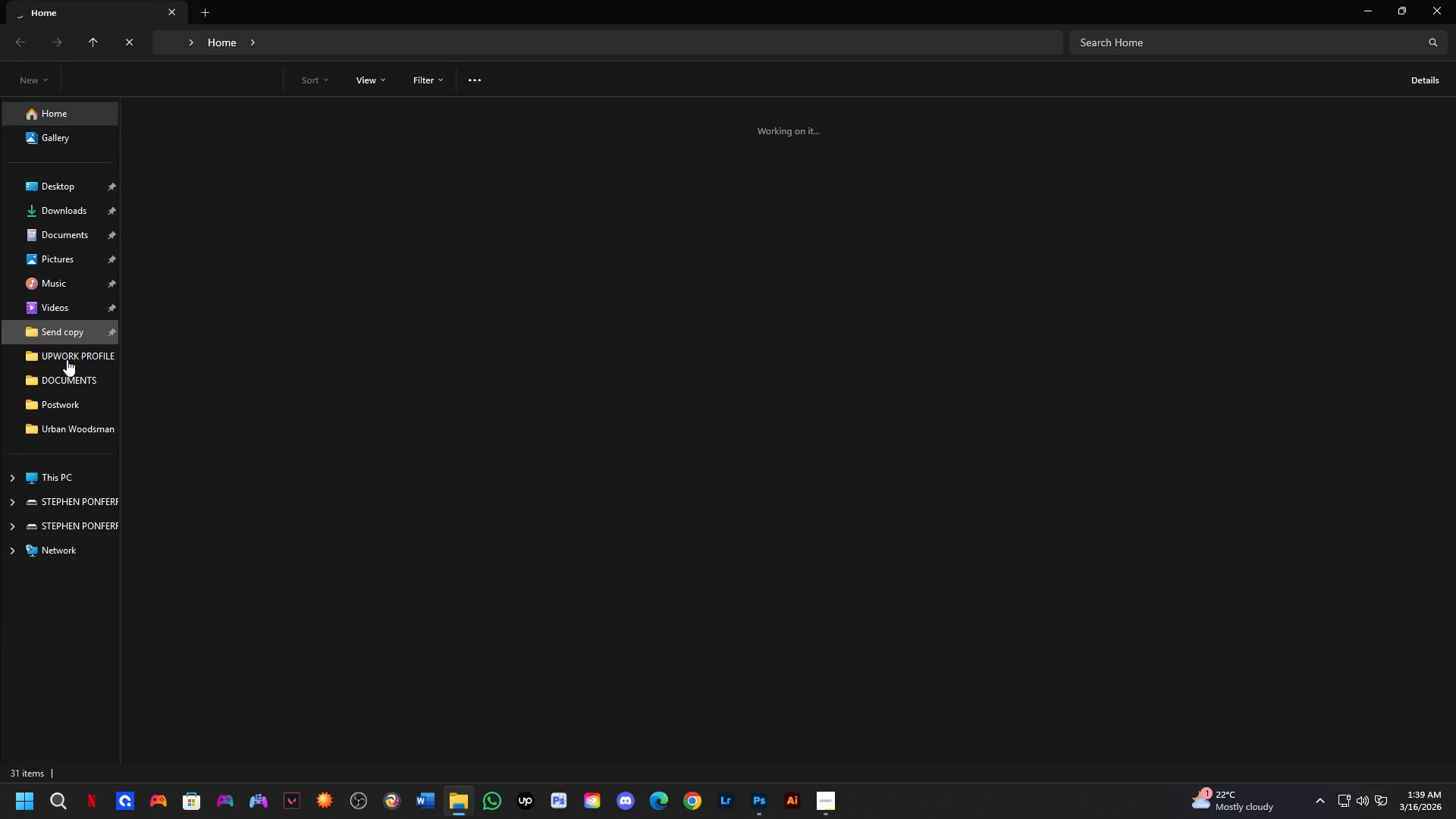 
left_click([71, 325])
 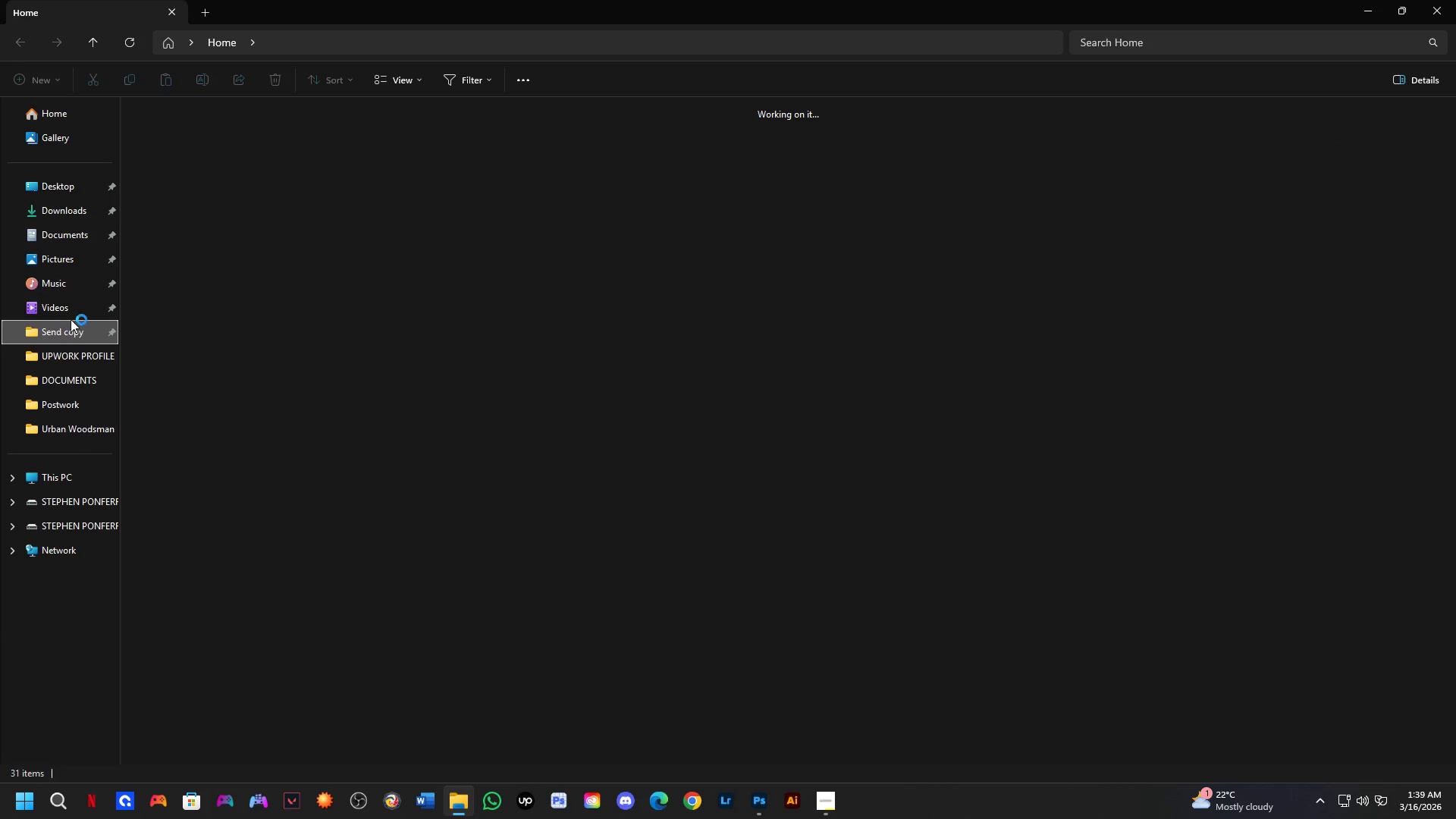 
left_click([66, 300])
 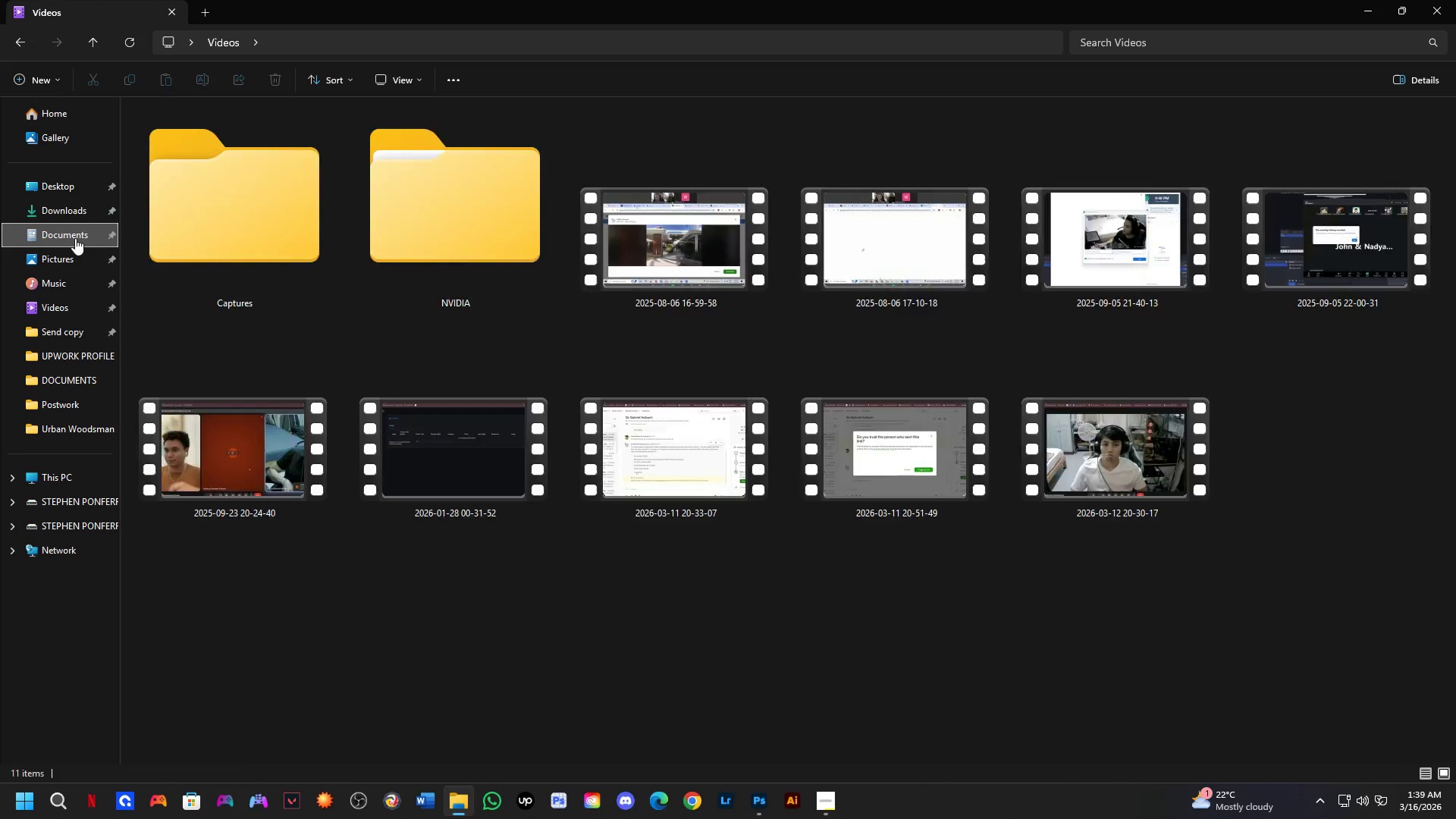 
double_click([74, 215])
 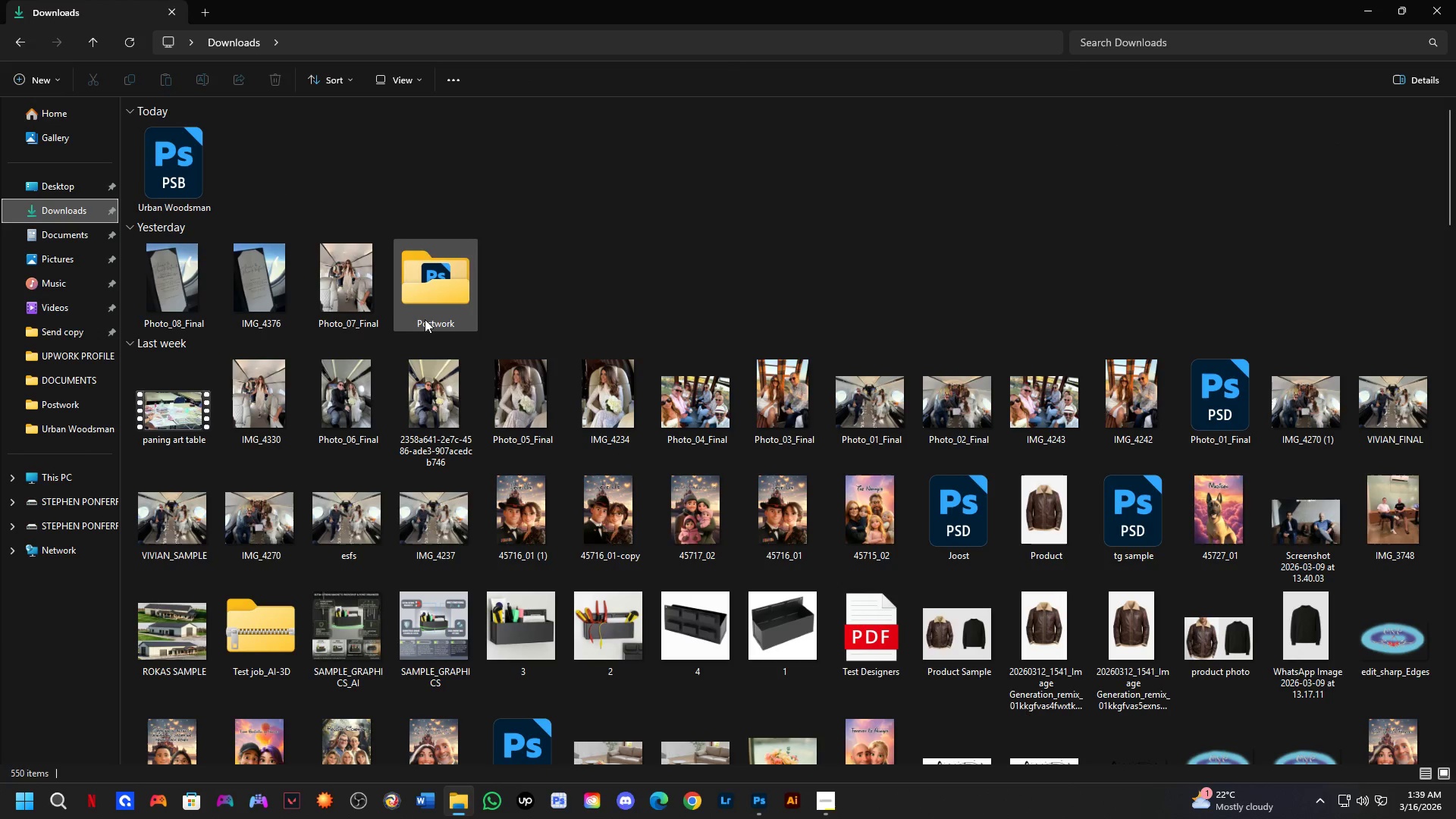 
double_click([429, 317])
 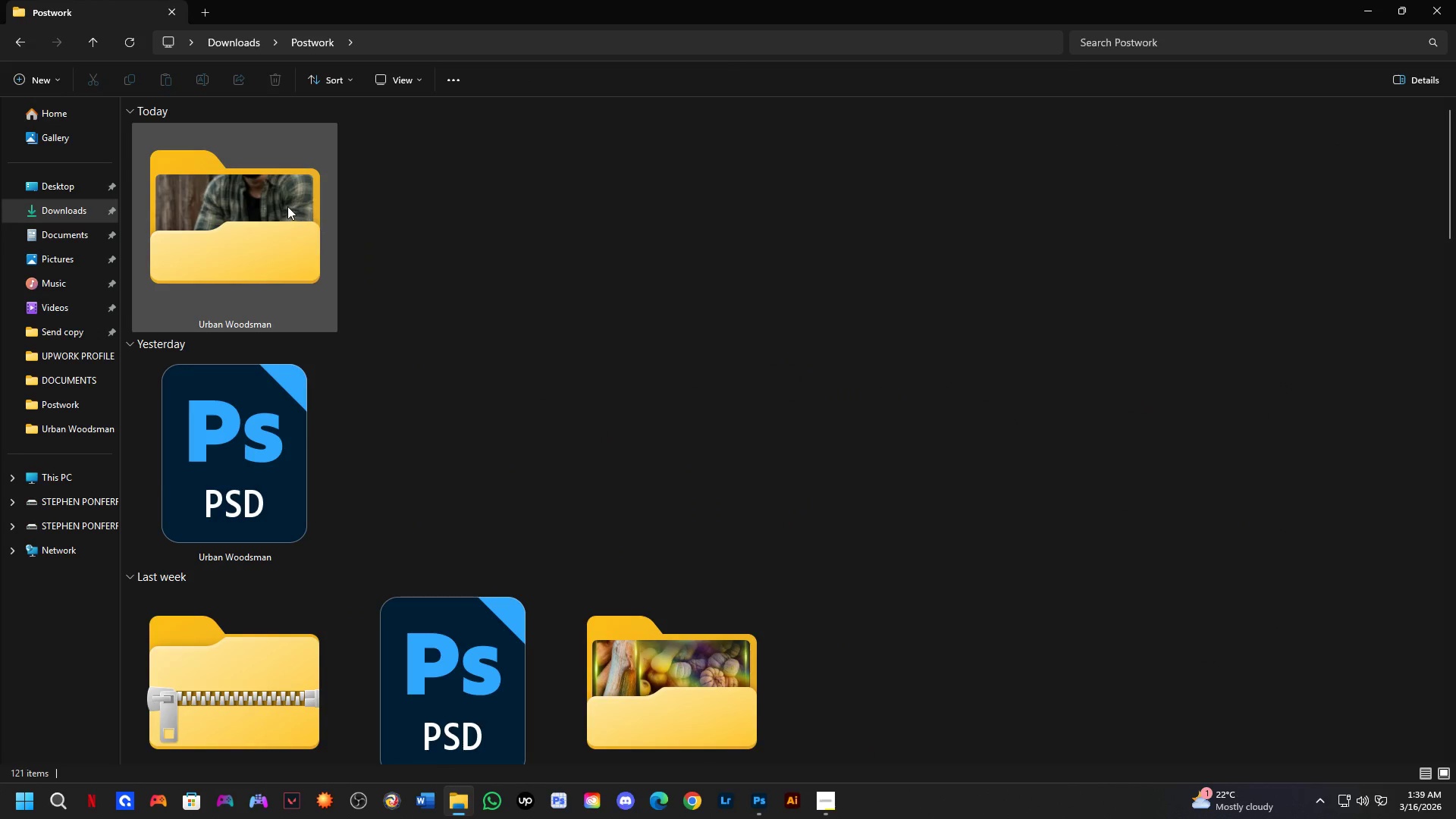 
double_click([287, 206])
 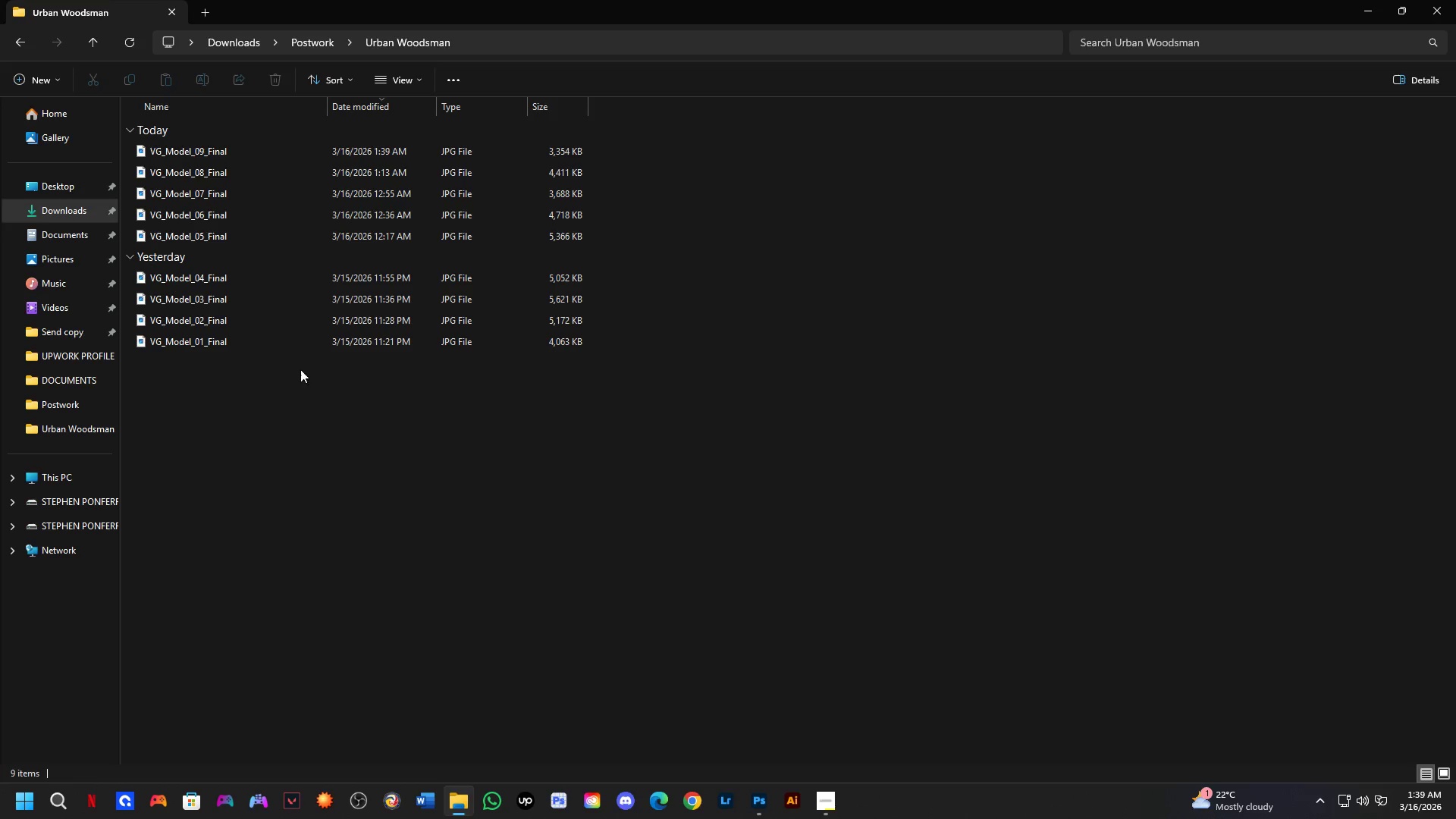 
hold_key(key=ControlLeft, duration=1.5)
hold_key(key=ControlLeft, duration=1.19)
scroll: coordinate [290, 388], scroll_direction: up, amount: 49.0
 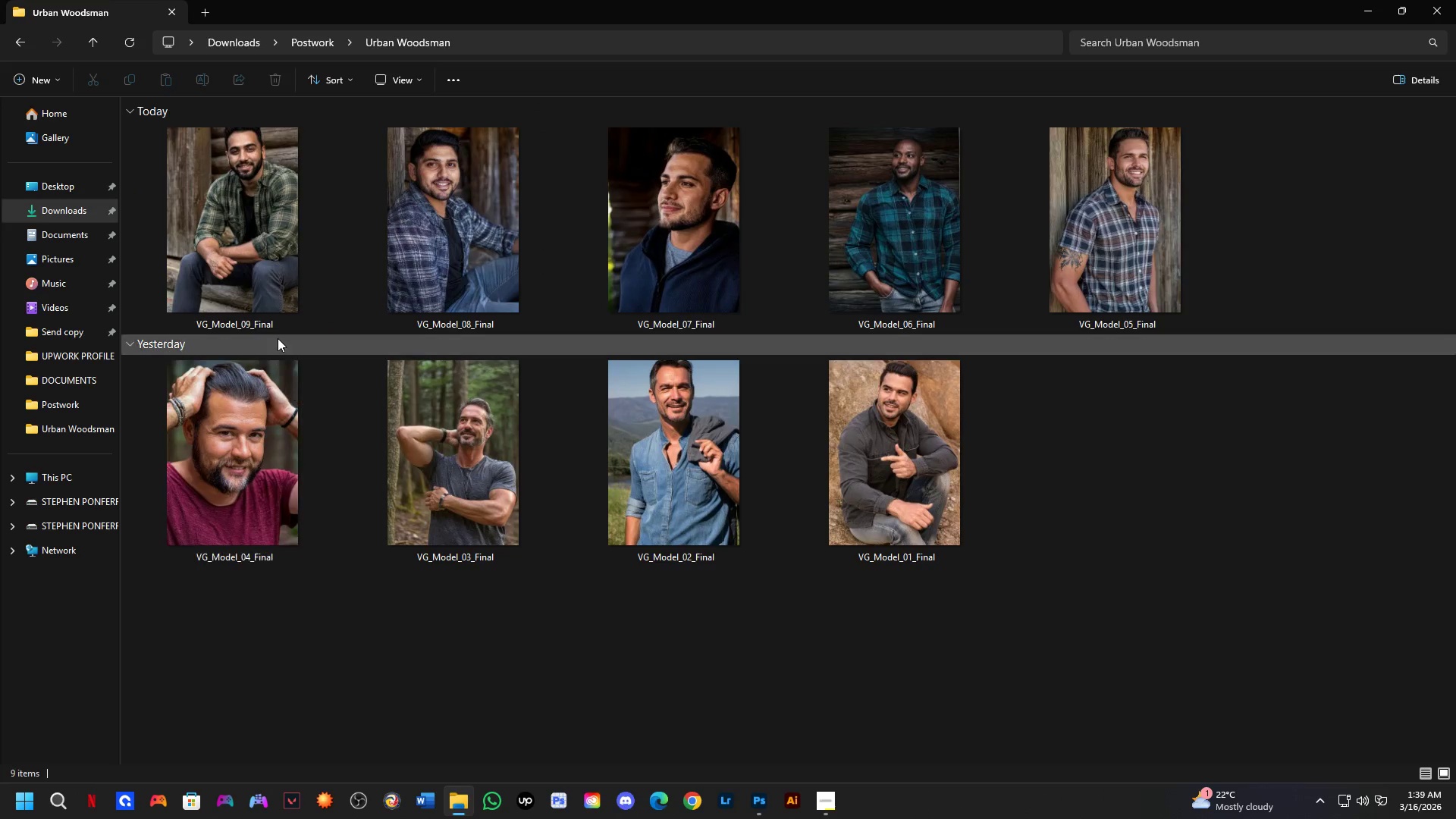 
left_click([271, 271])
 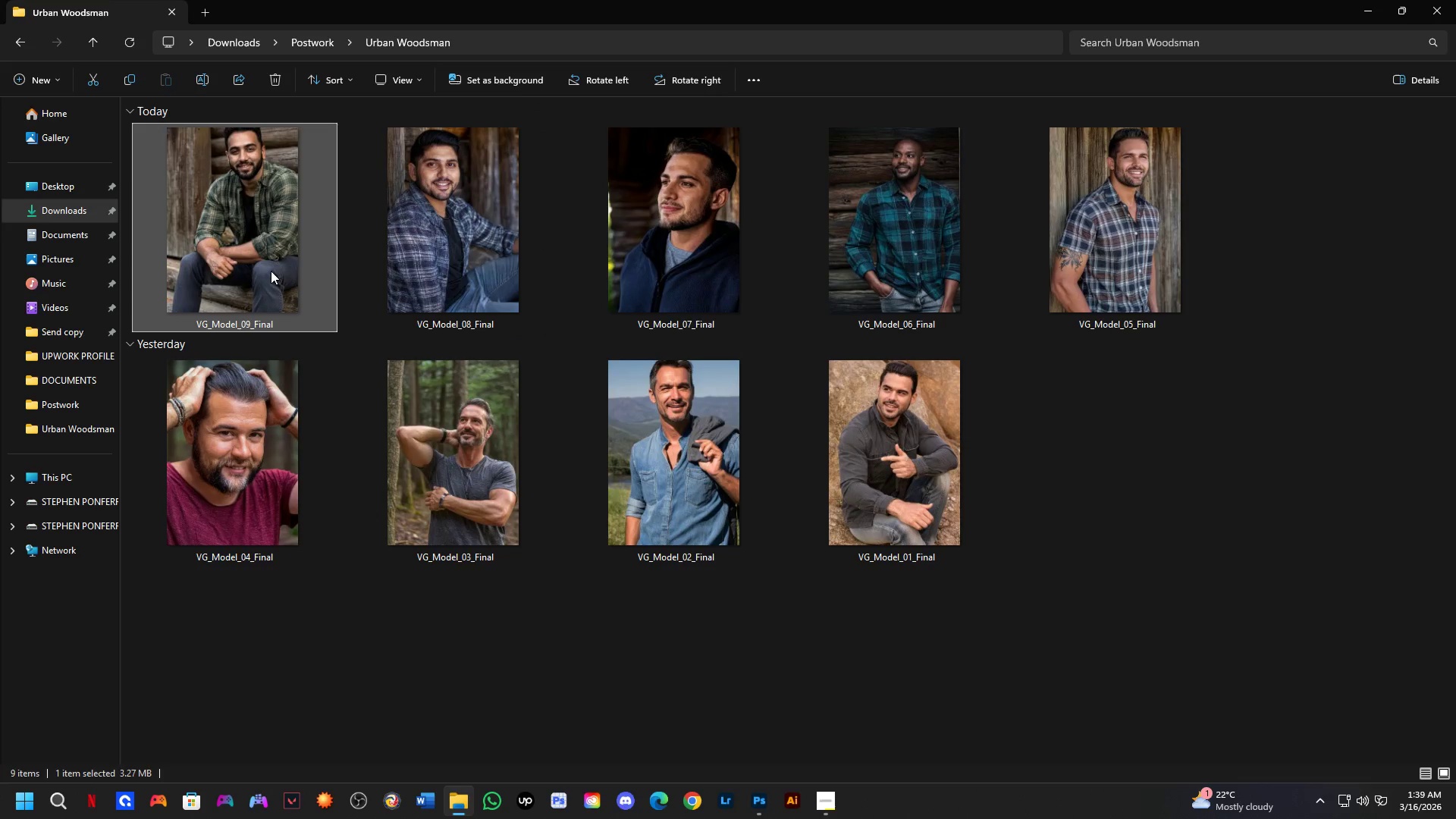 
key(Control+D)
 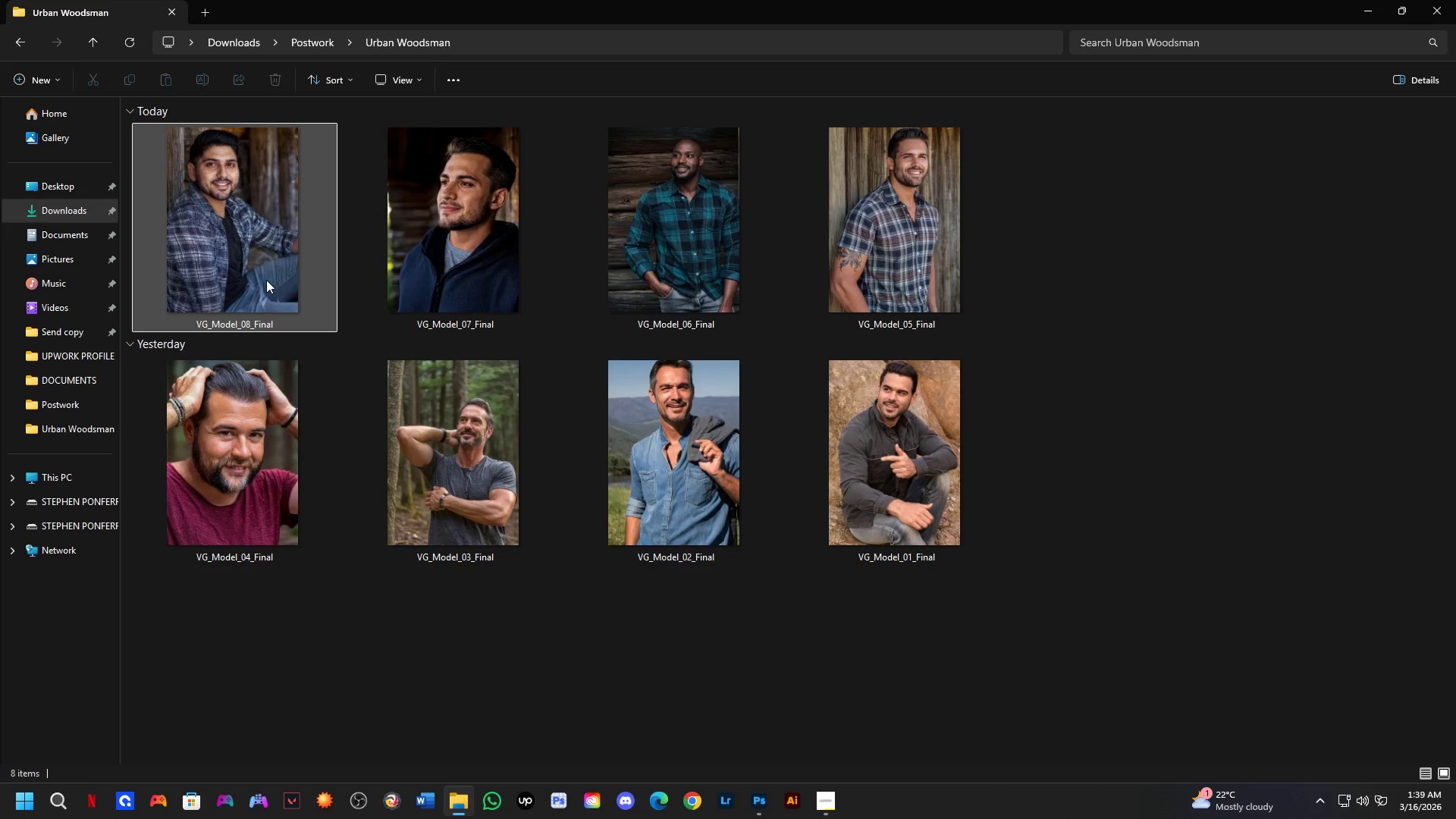 
key(Alt+AltLeft)
 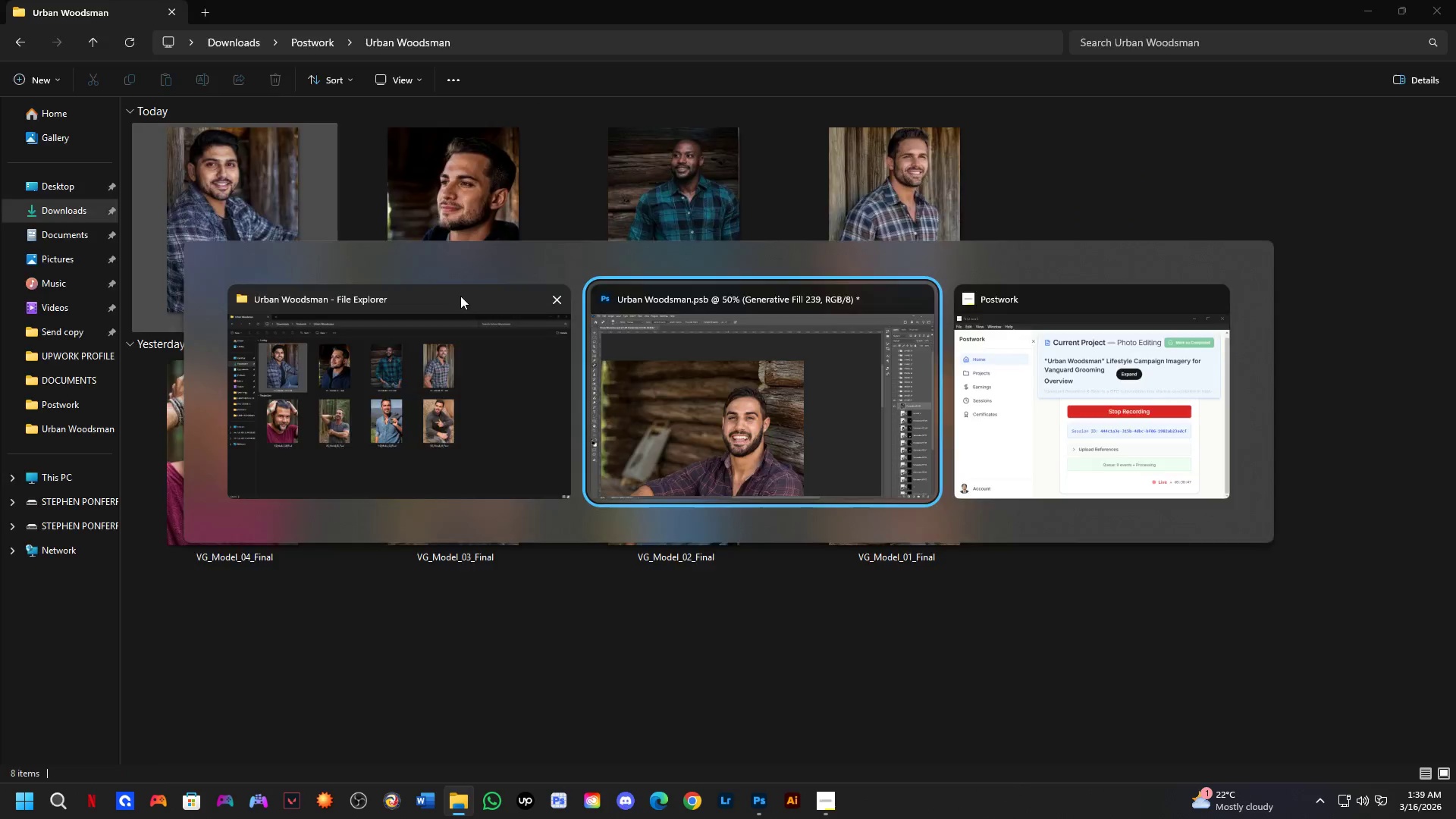 
key(Alt+Tab)
 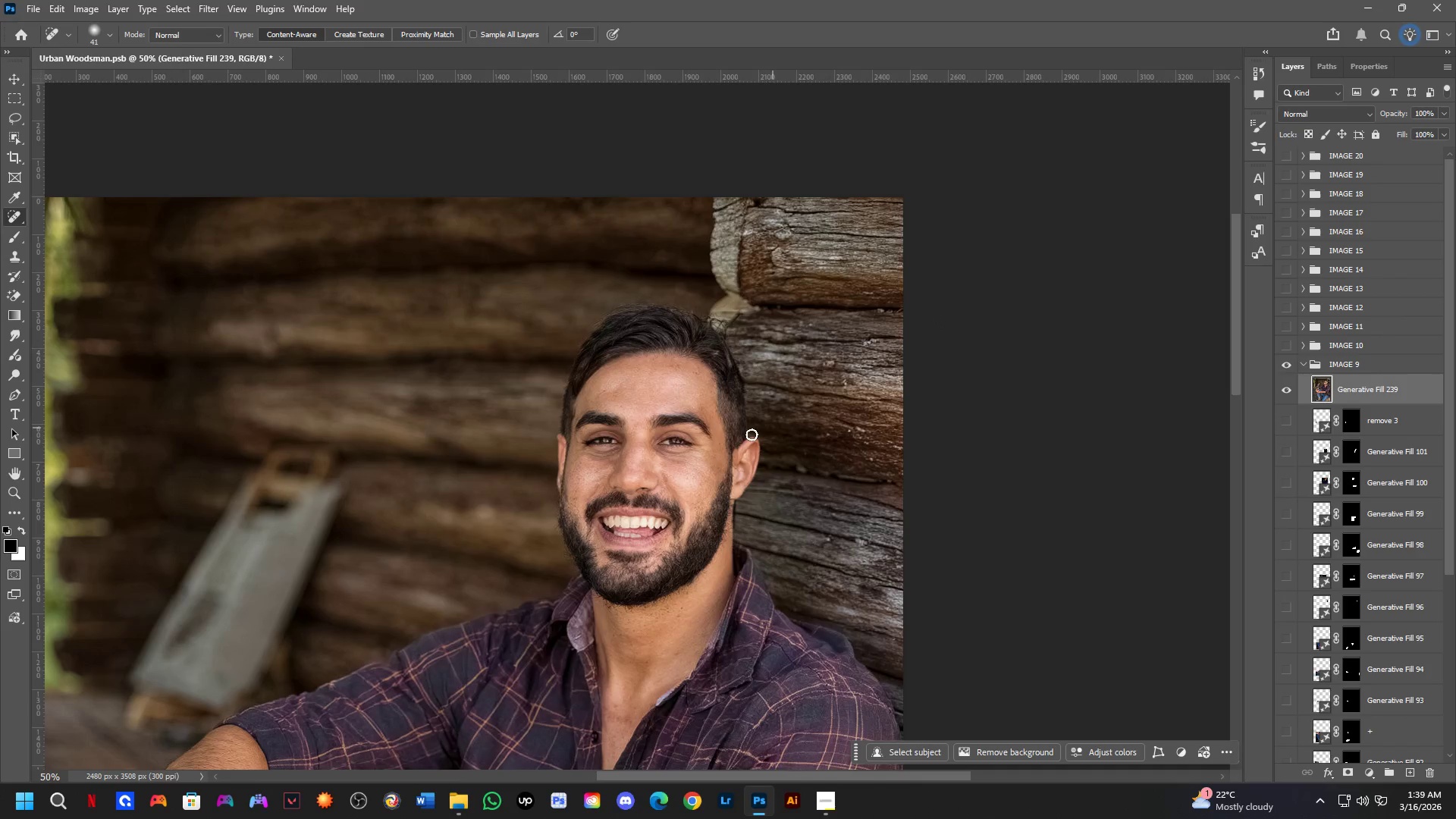 
key(Control+Shift+S)
 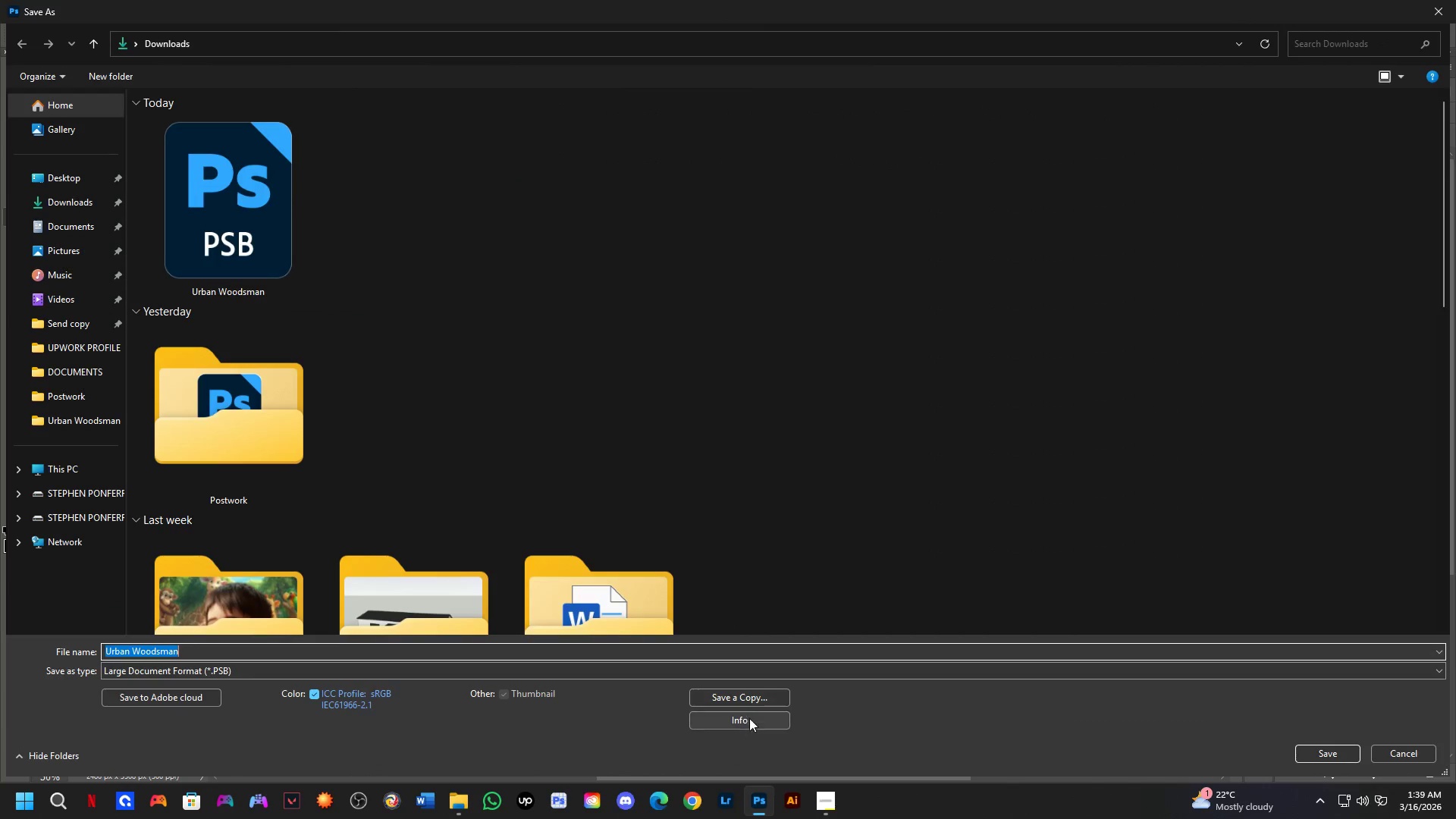 
left_click([745, 704])
 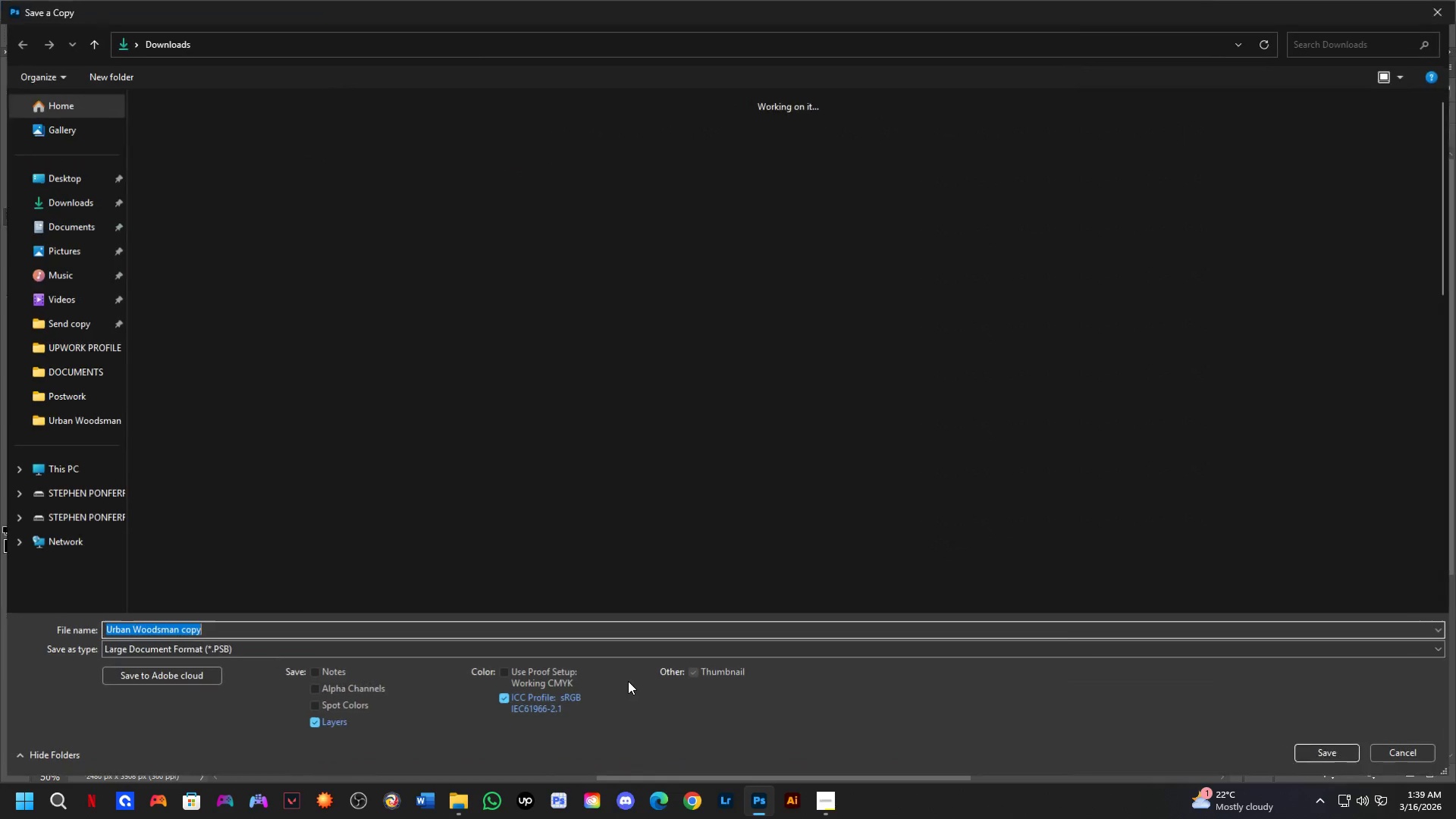 
left_click([642, 654])
 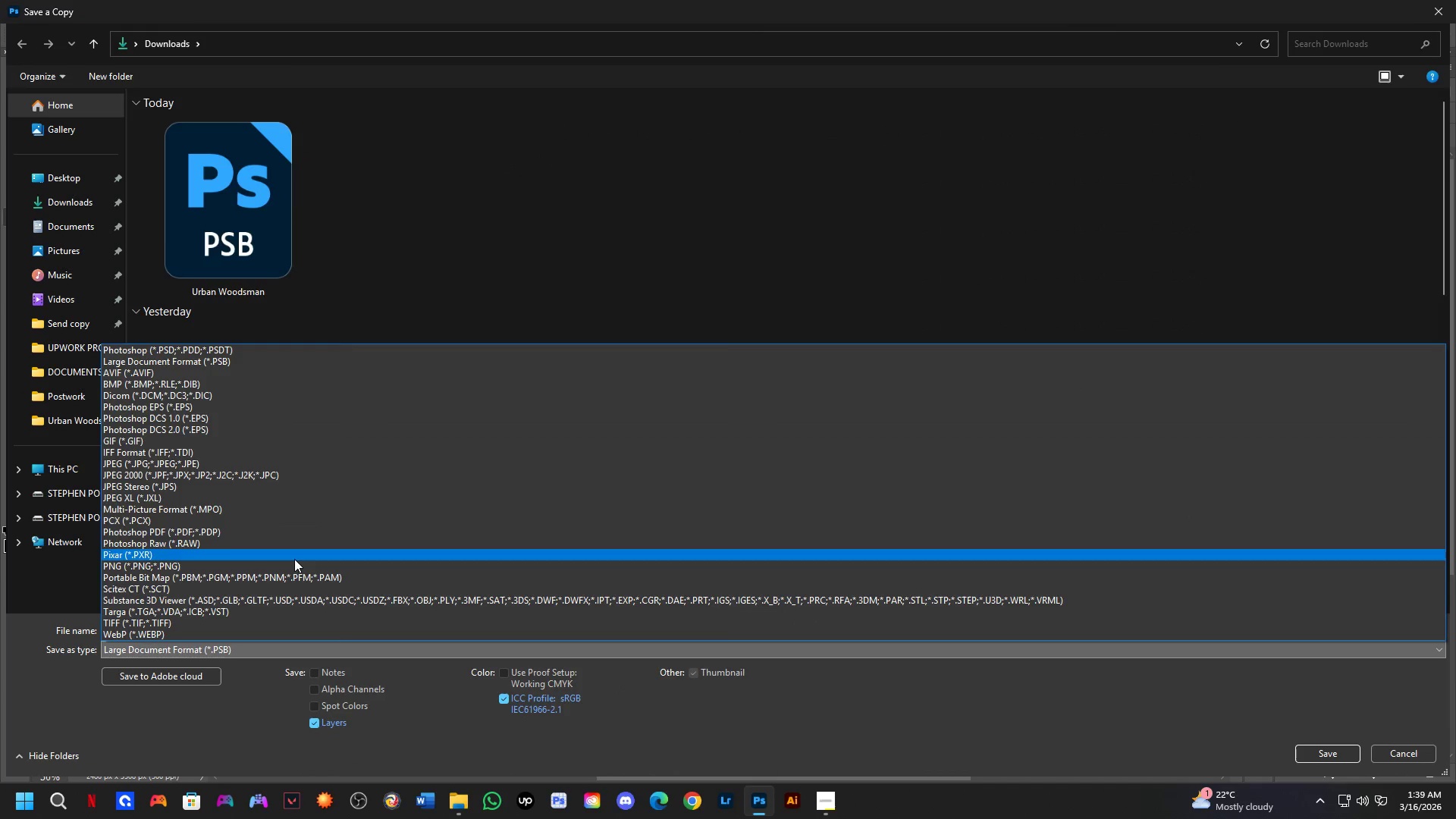 
left_click_drag(start_coordinate=[294, 557], to_coordinate=[381, 461])
 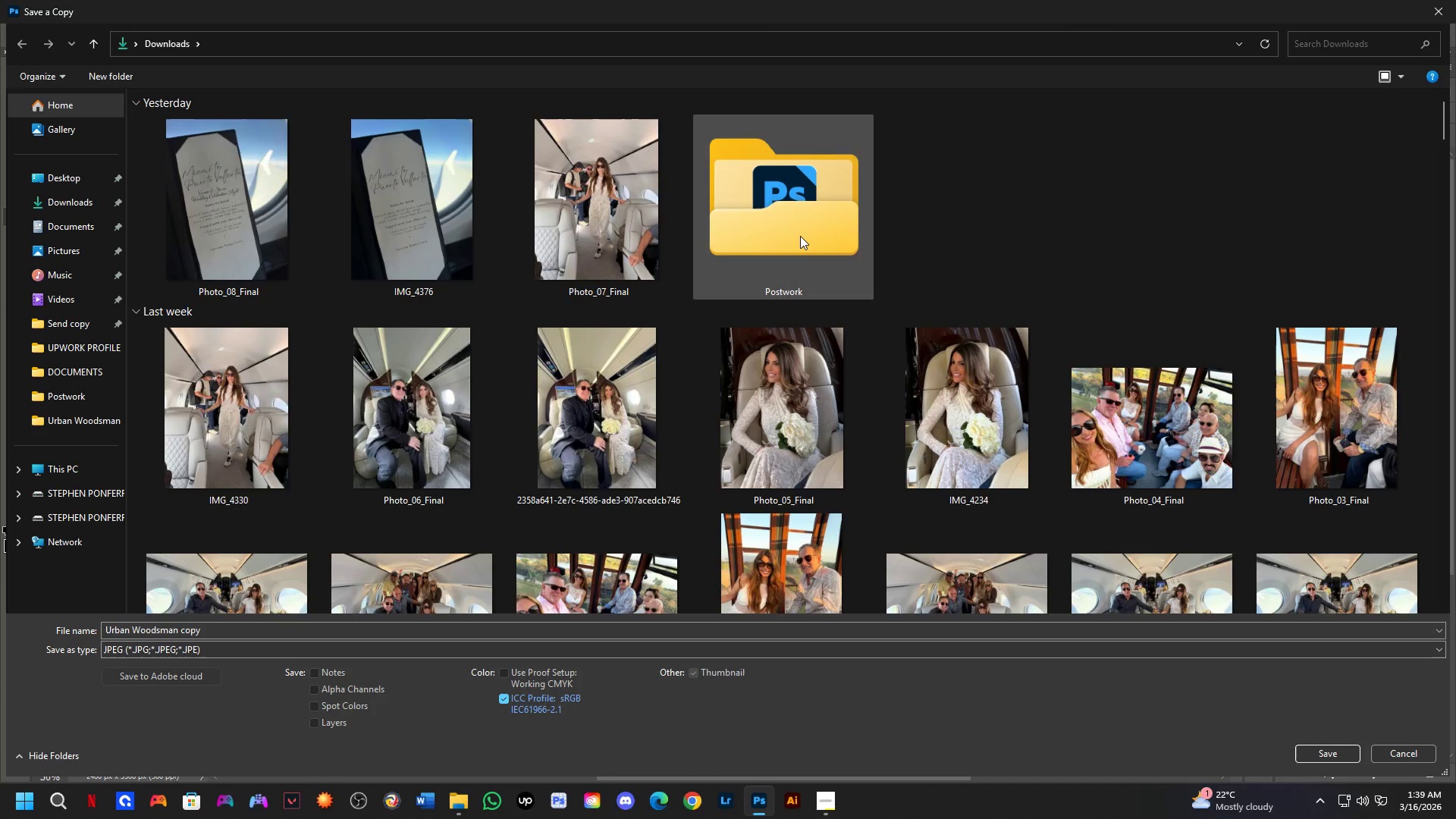 
double_click([800, 235])
 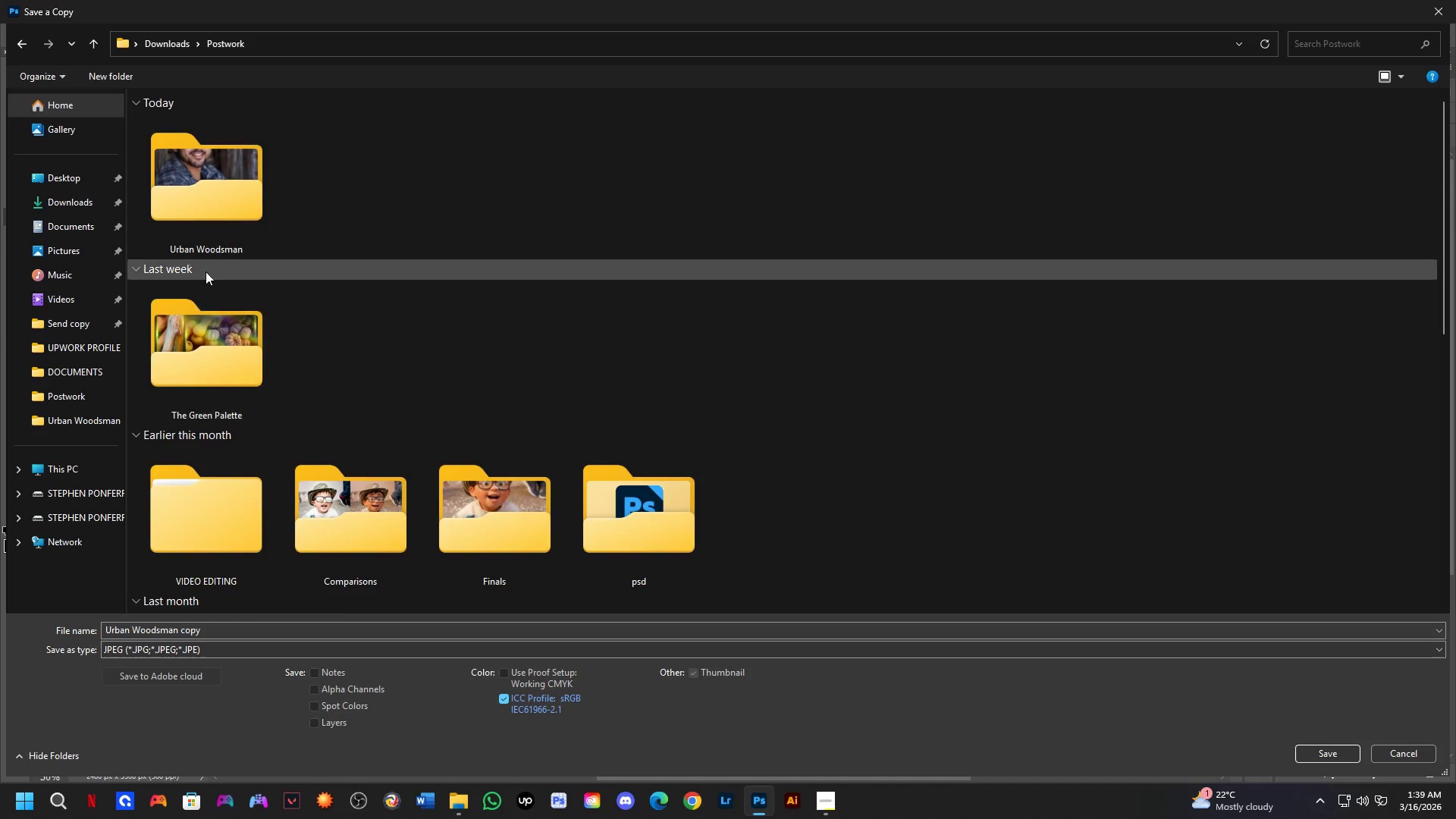 
left_click([206, 206])
 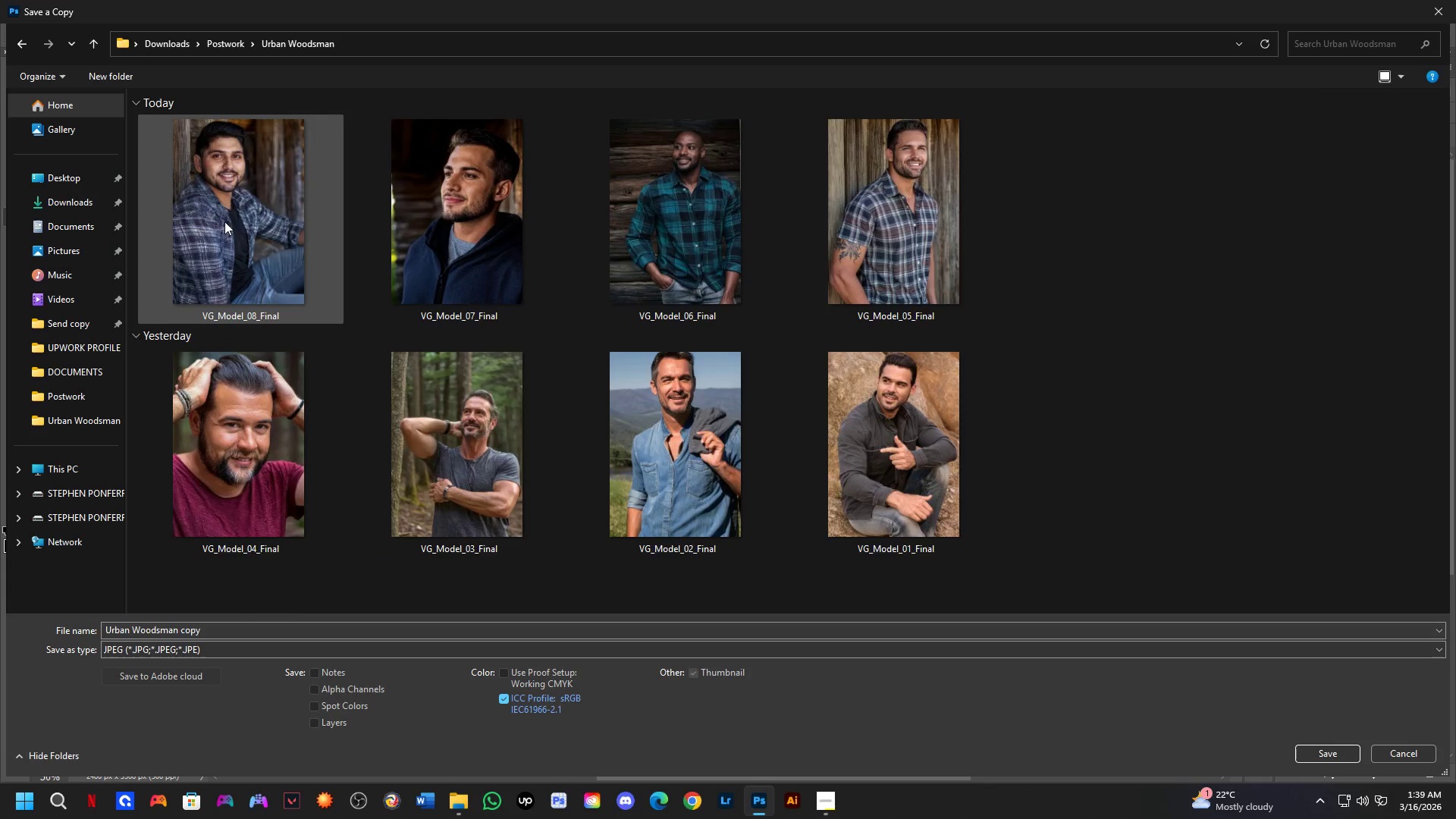 
left_click([232, 224])
 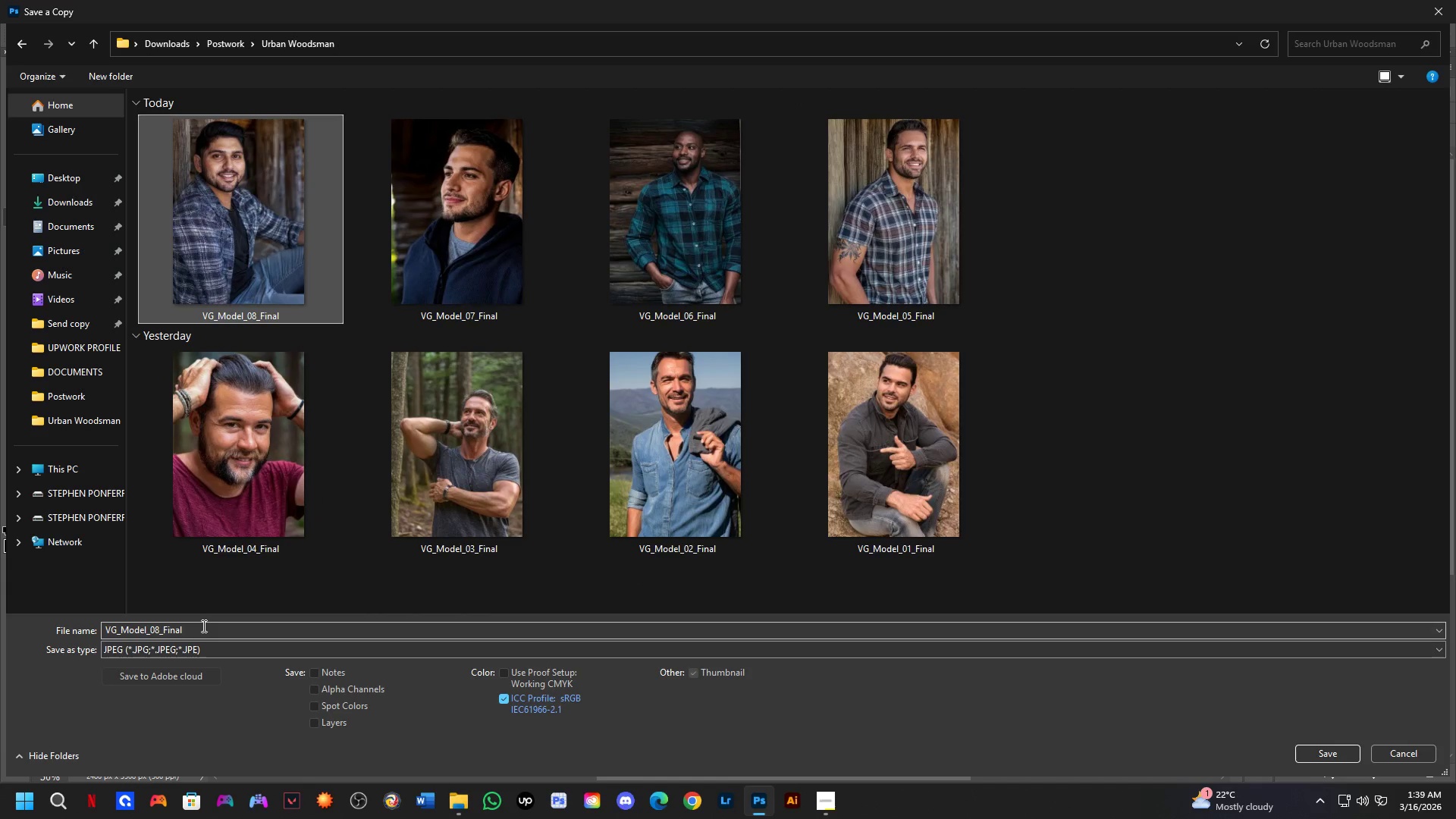 
left_click([202, 626])
 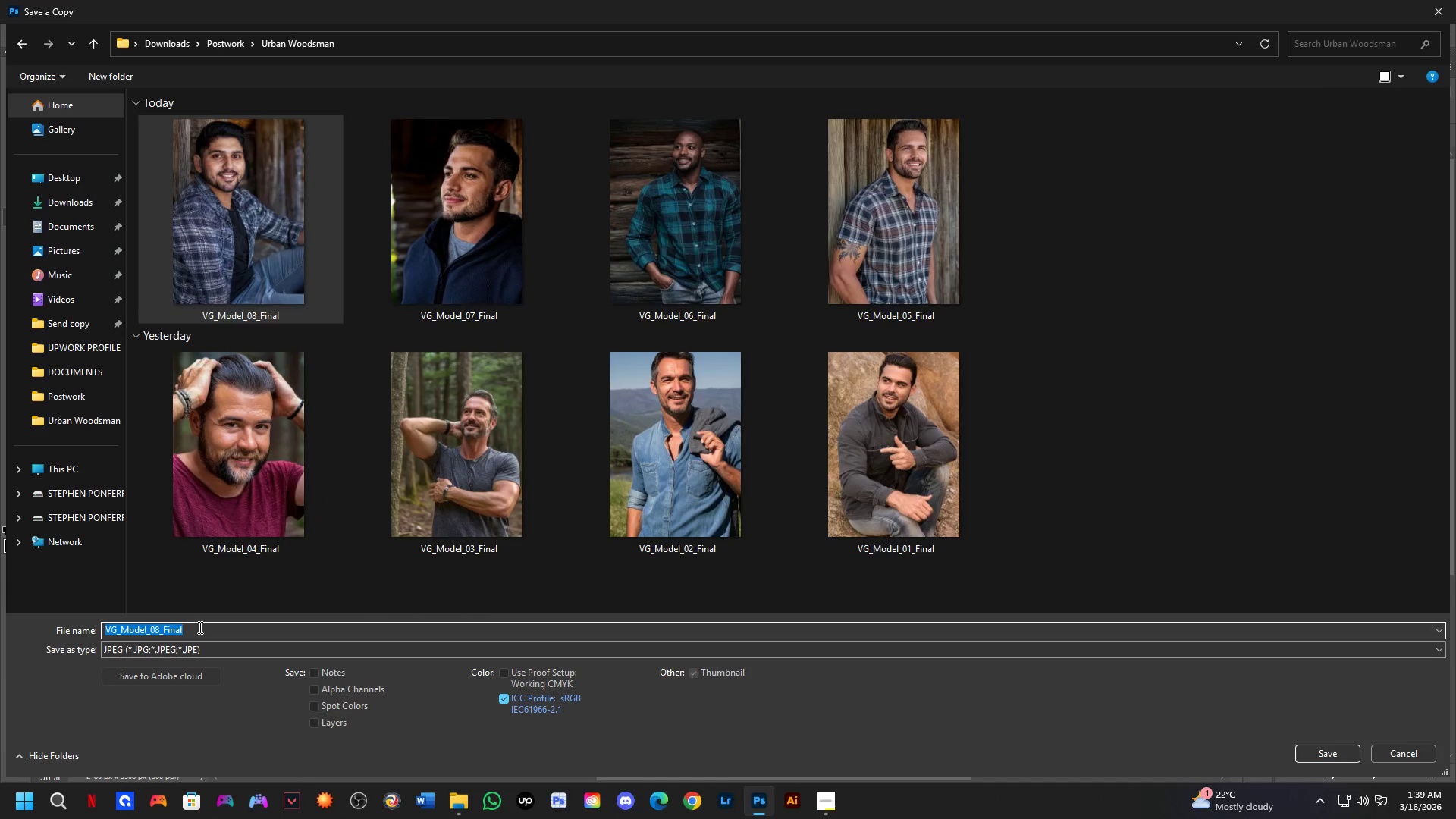 
key(ArrowRight)
 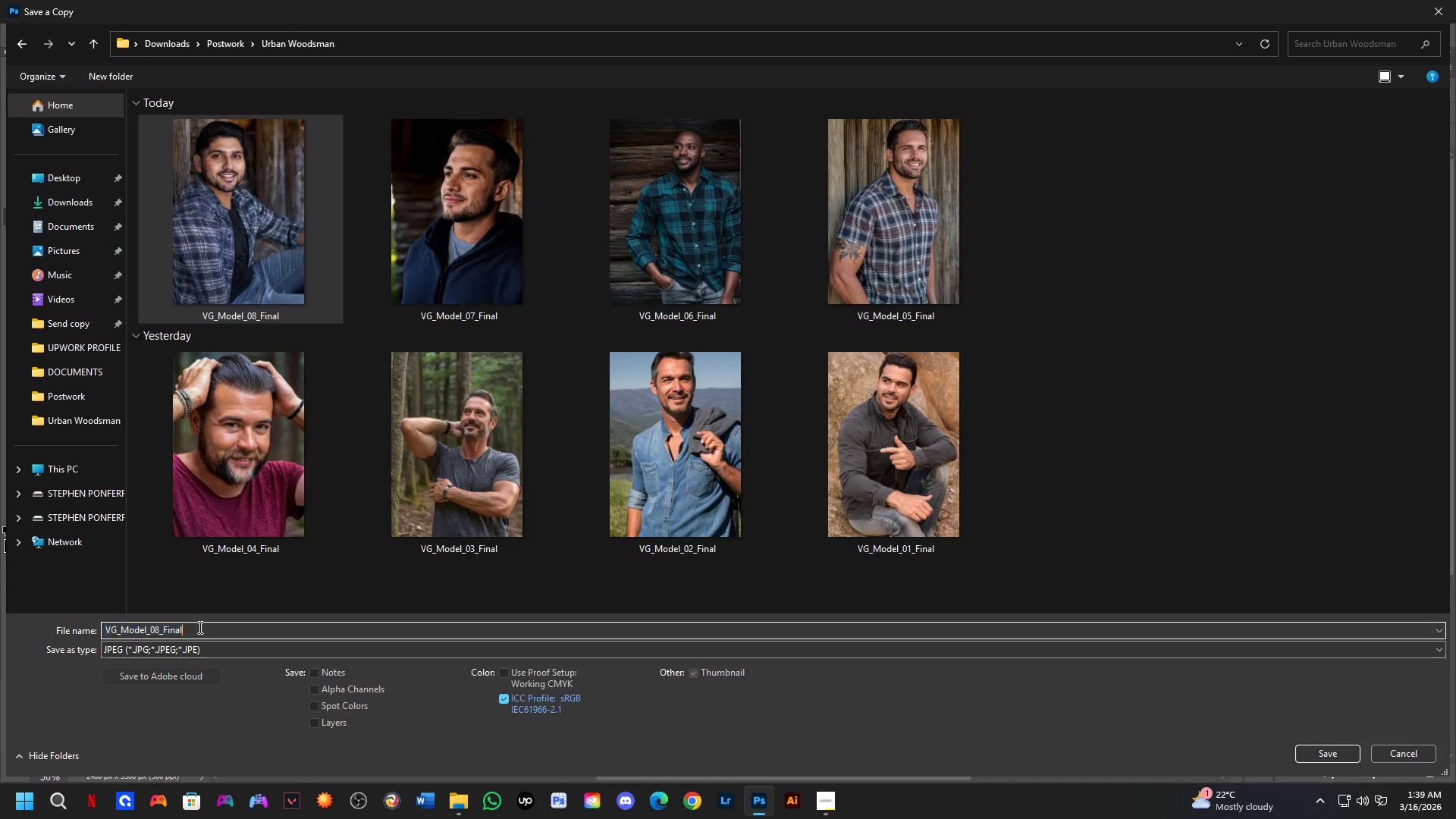 
key(ArrowLeft)
 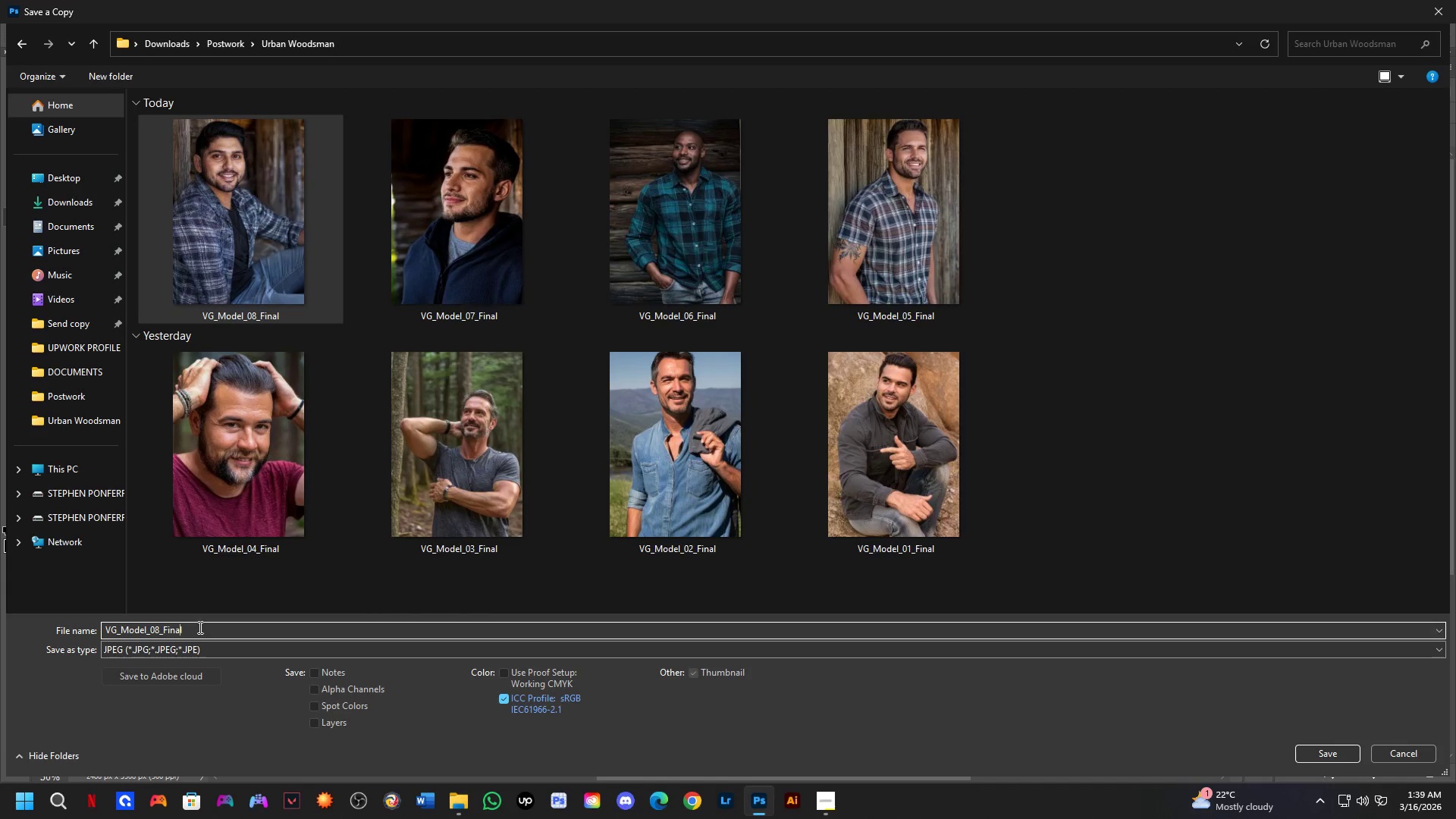 
key(ArrowLeft)
 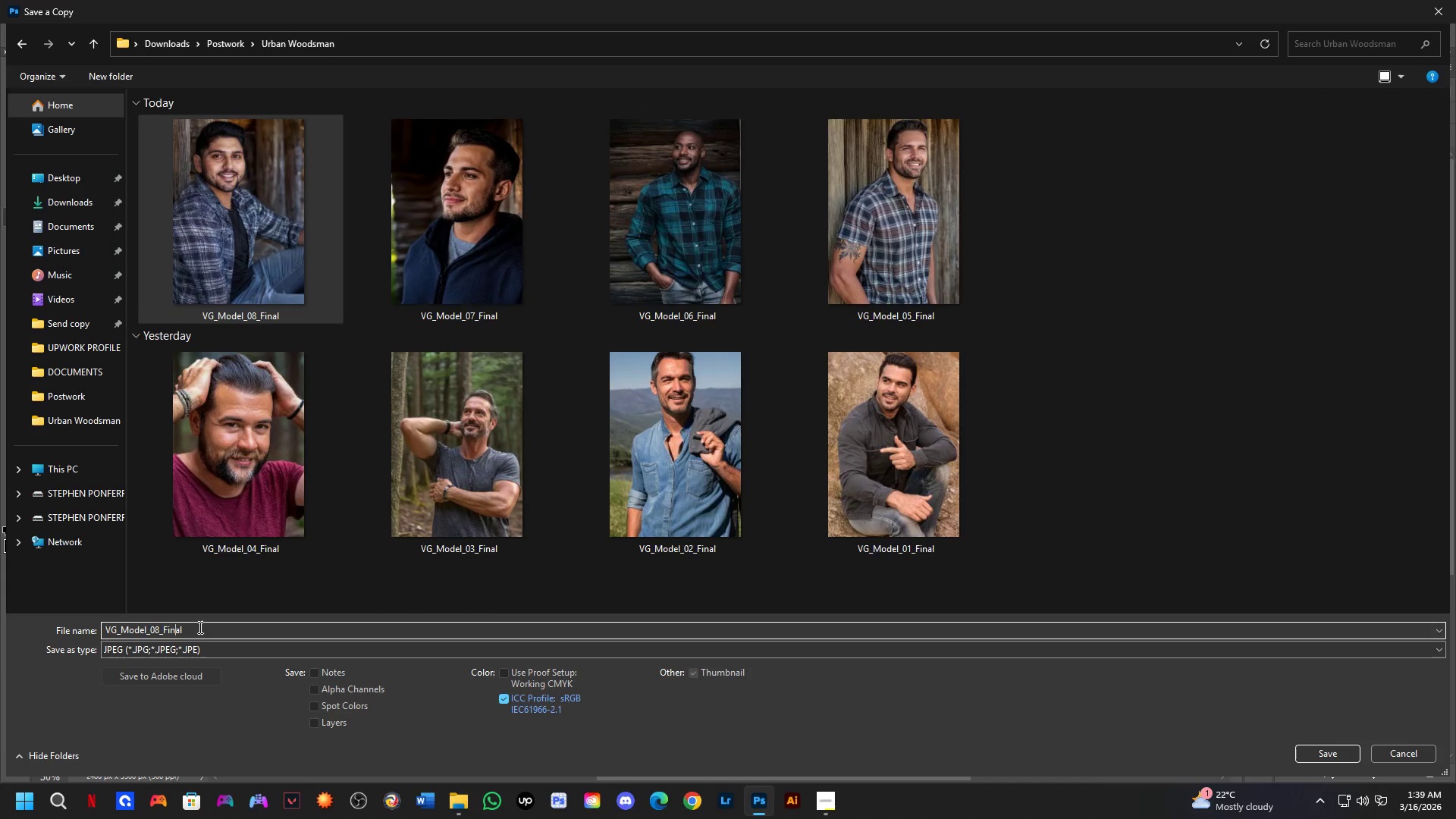 
key(ArrowLeft)
 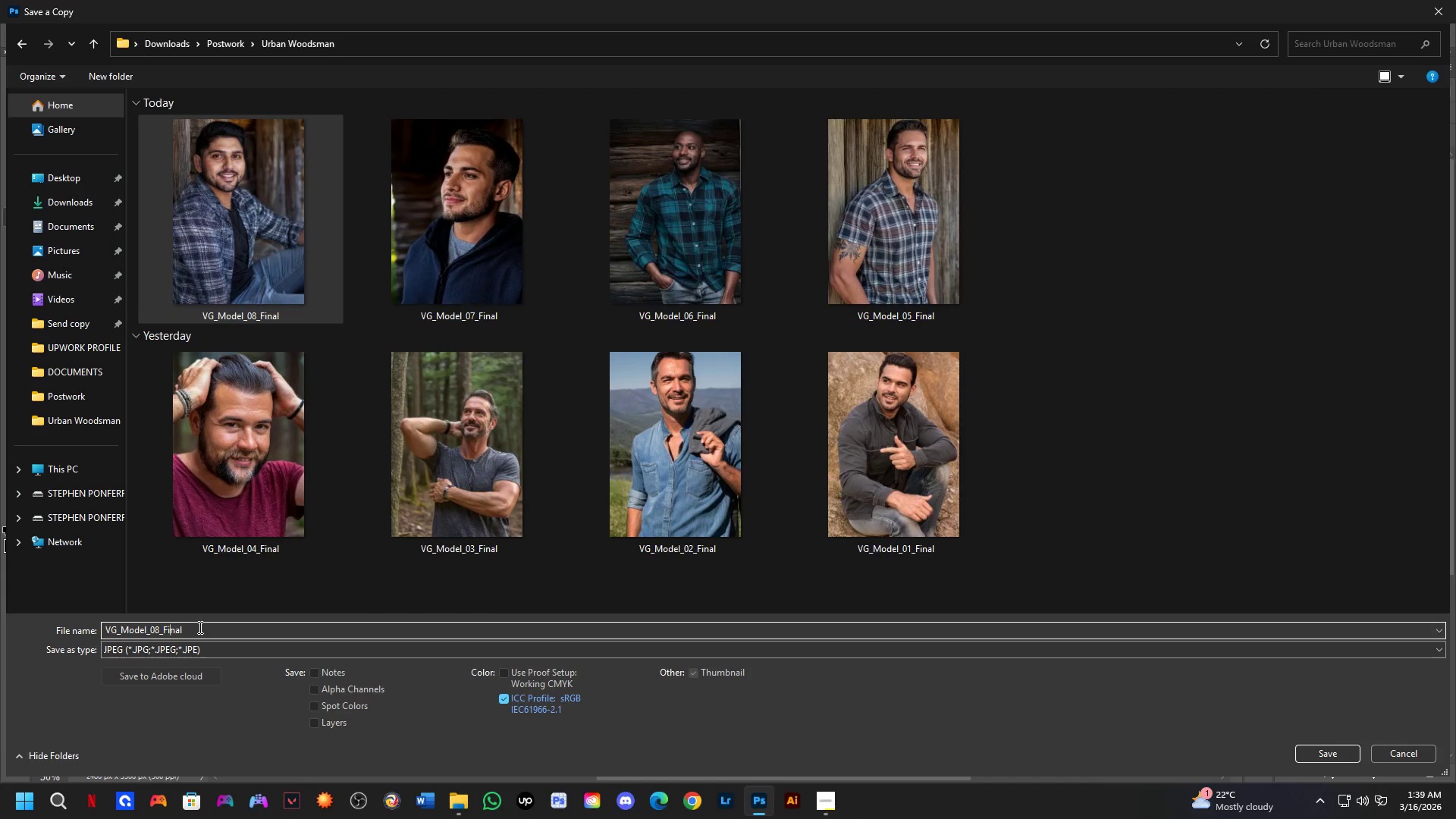 
key(ArrowLeft)
 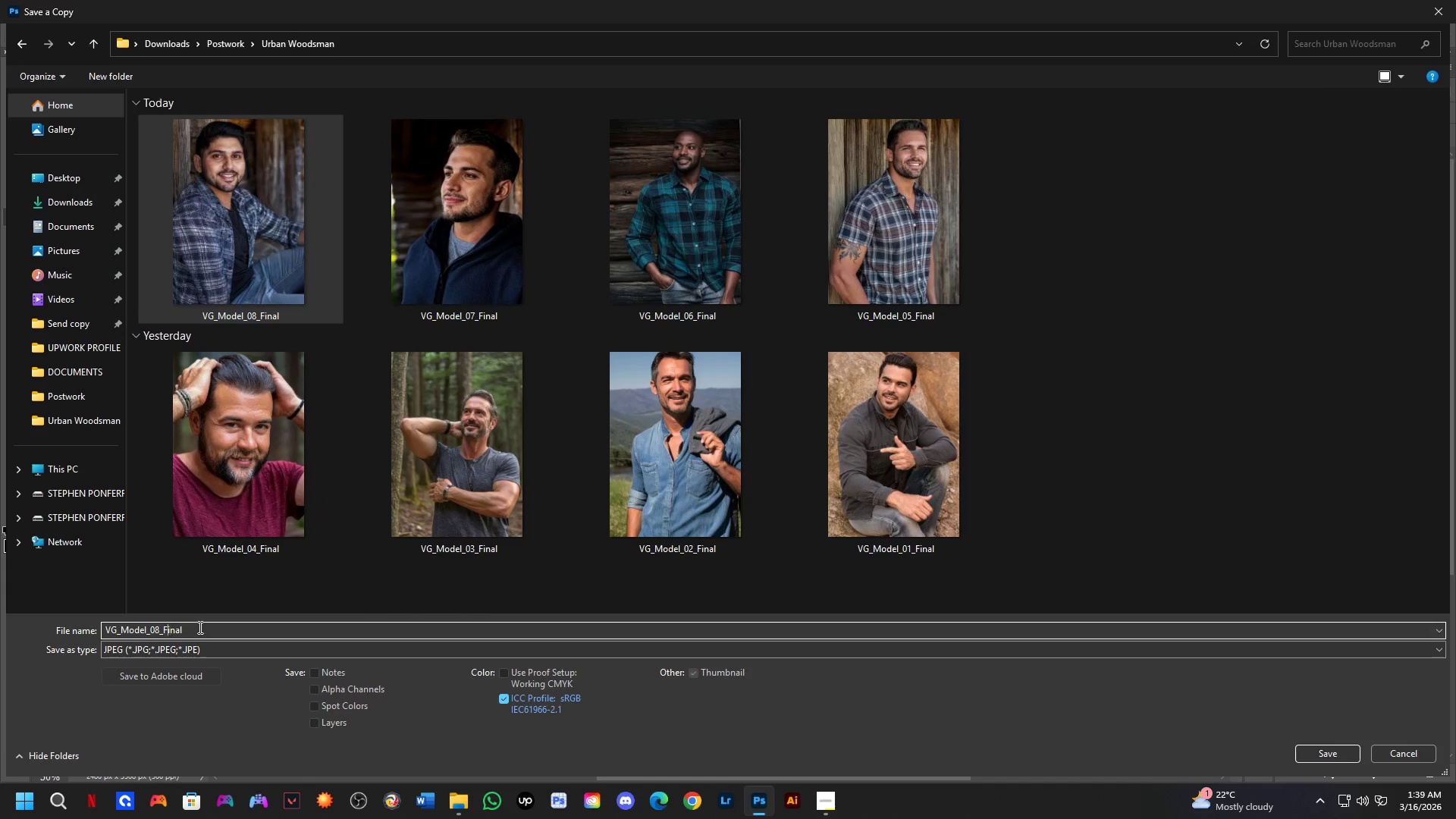 
key(ArrowLeft)
 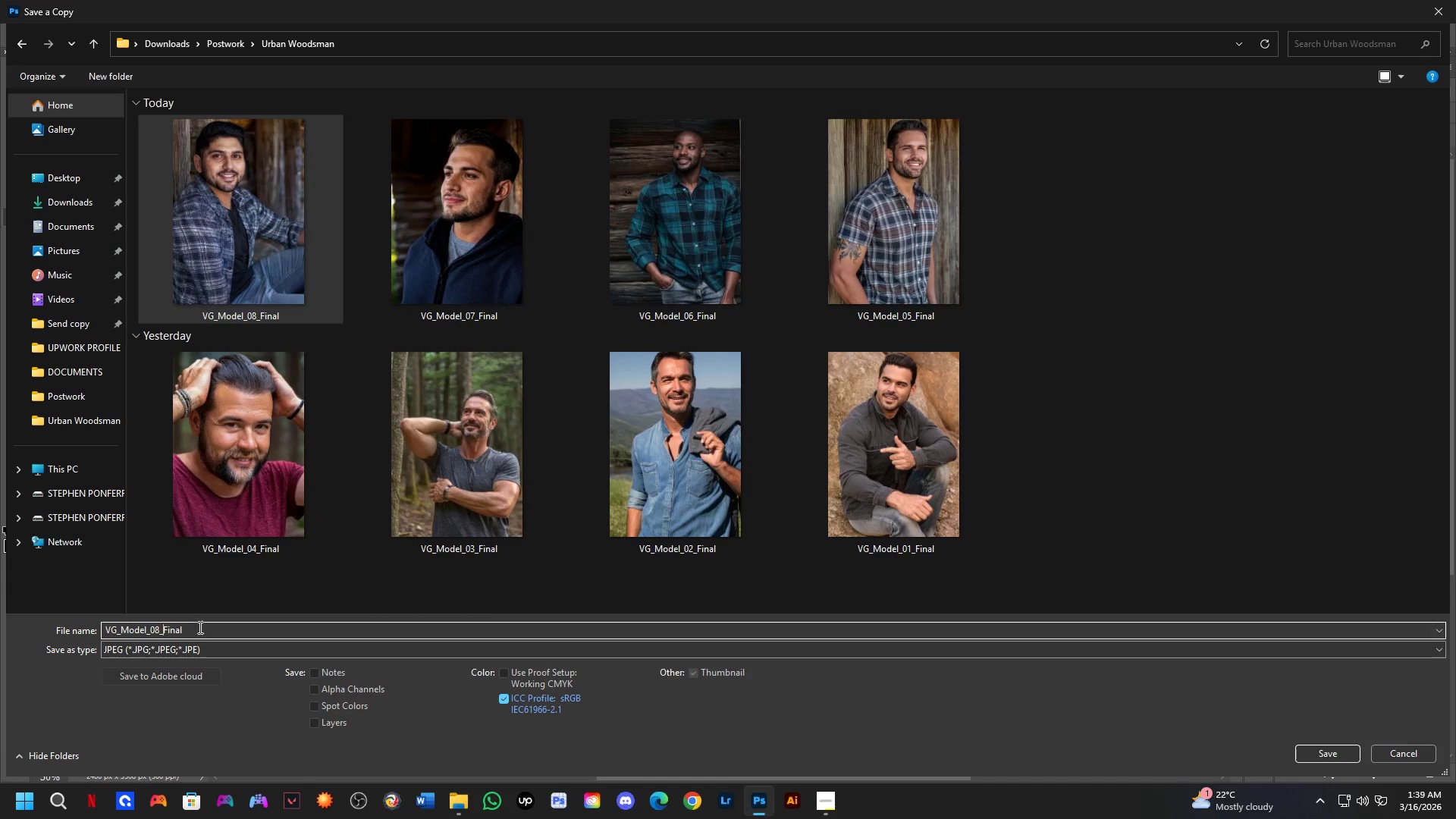 
key(ArrowLeft)
 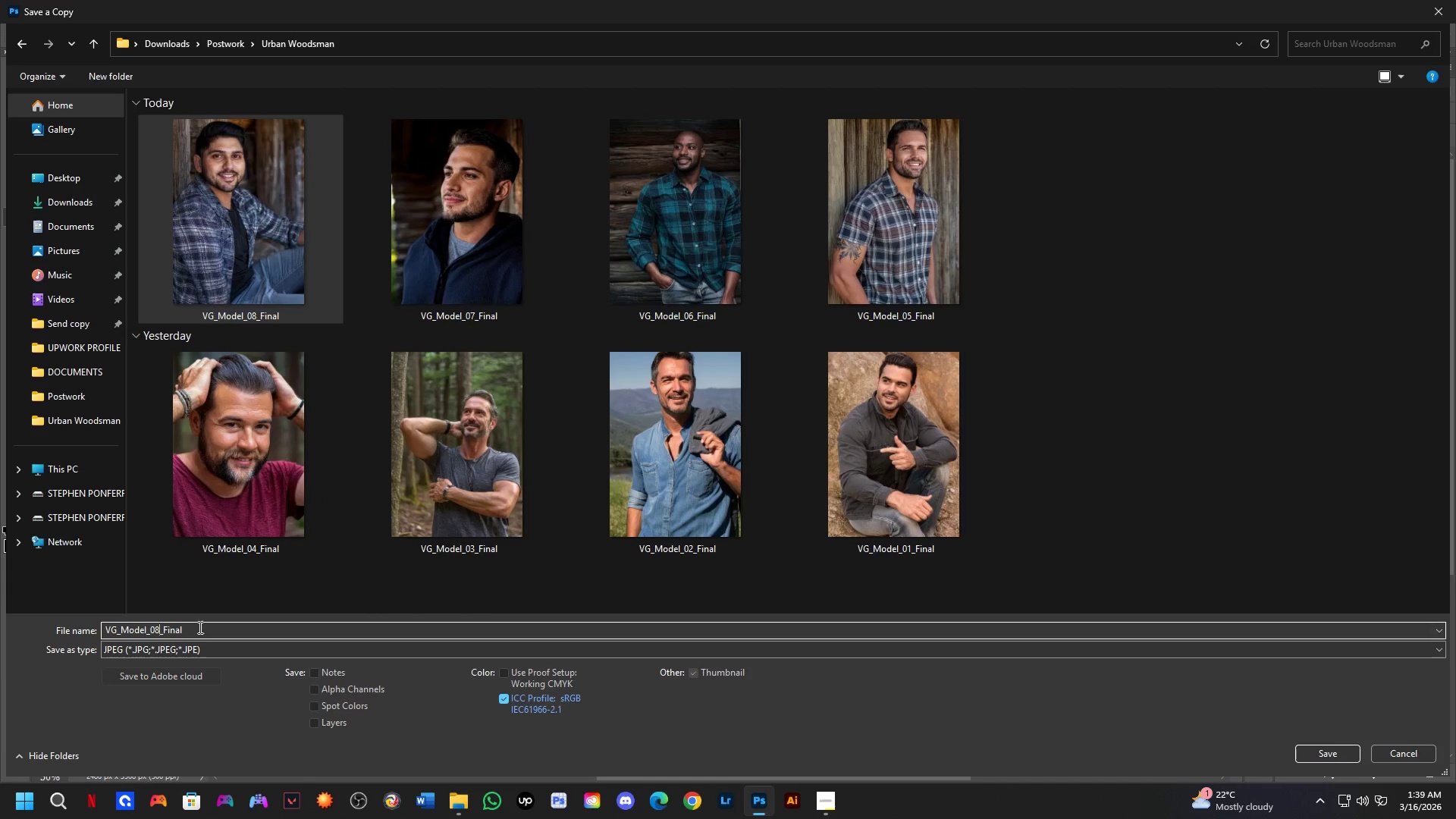 
key(ArrowLeft)
 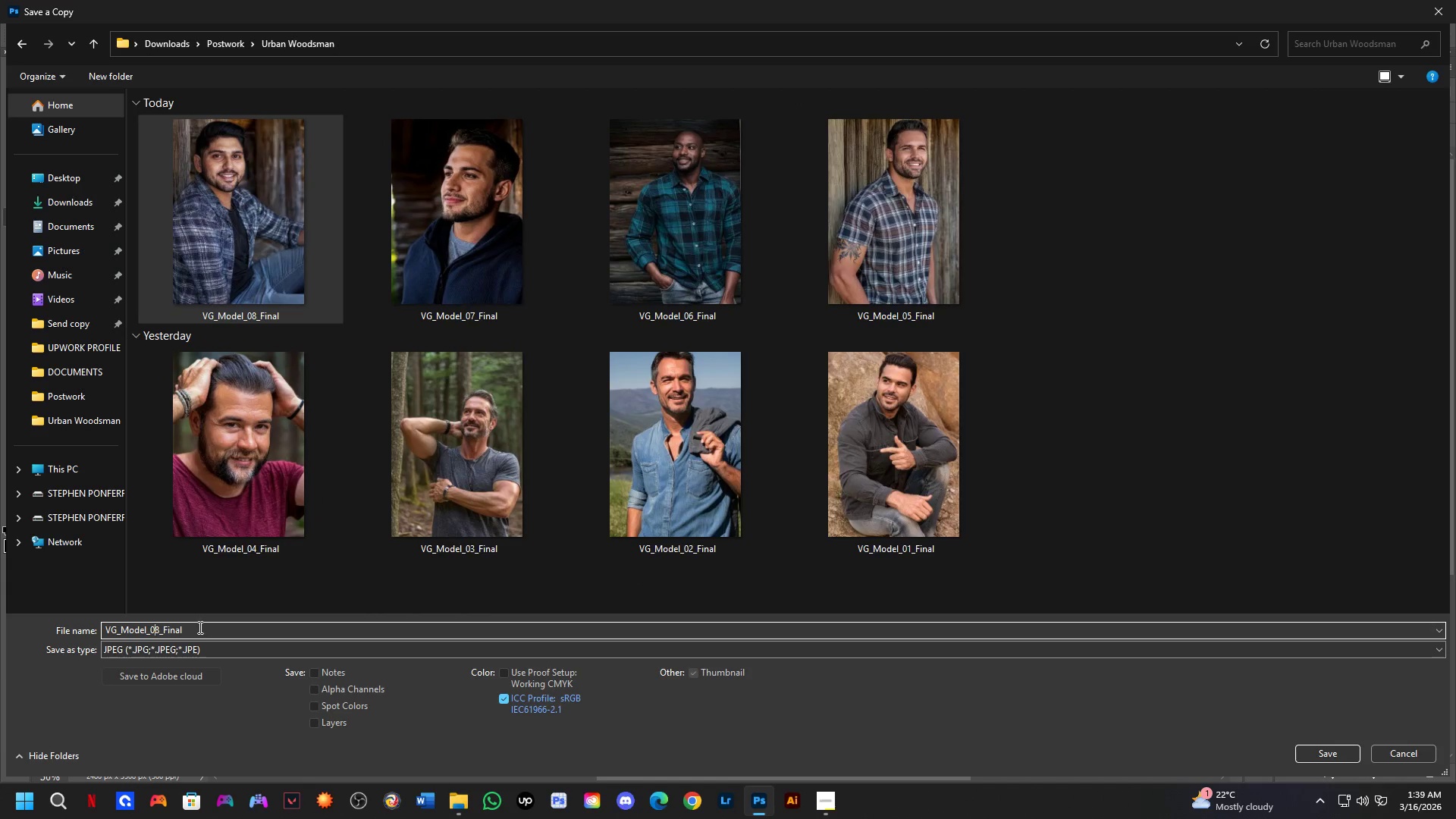 
key(ArrowRight)
 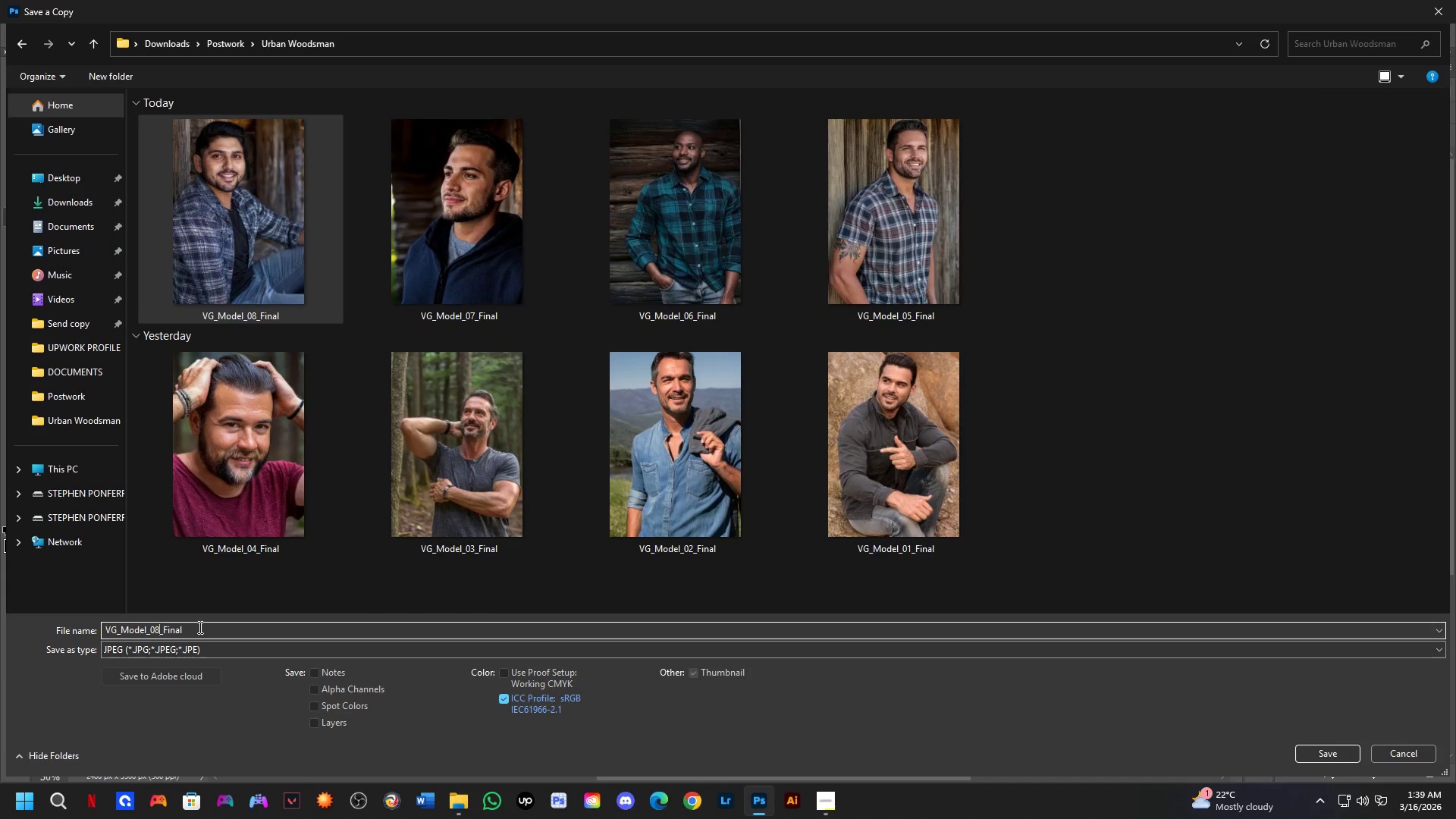 
key(Backspace)
 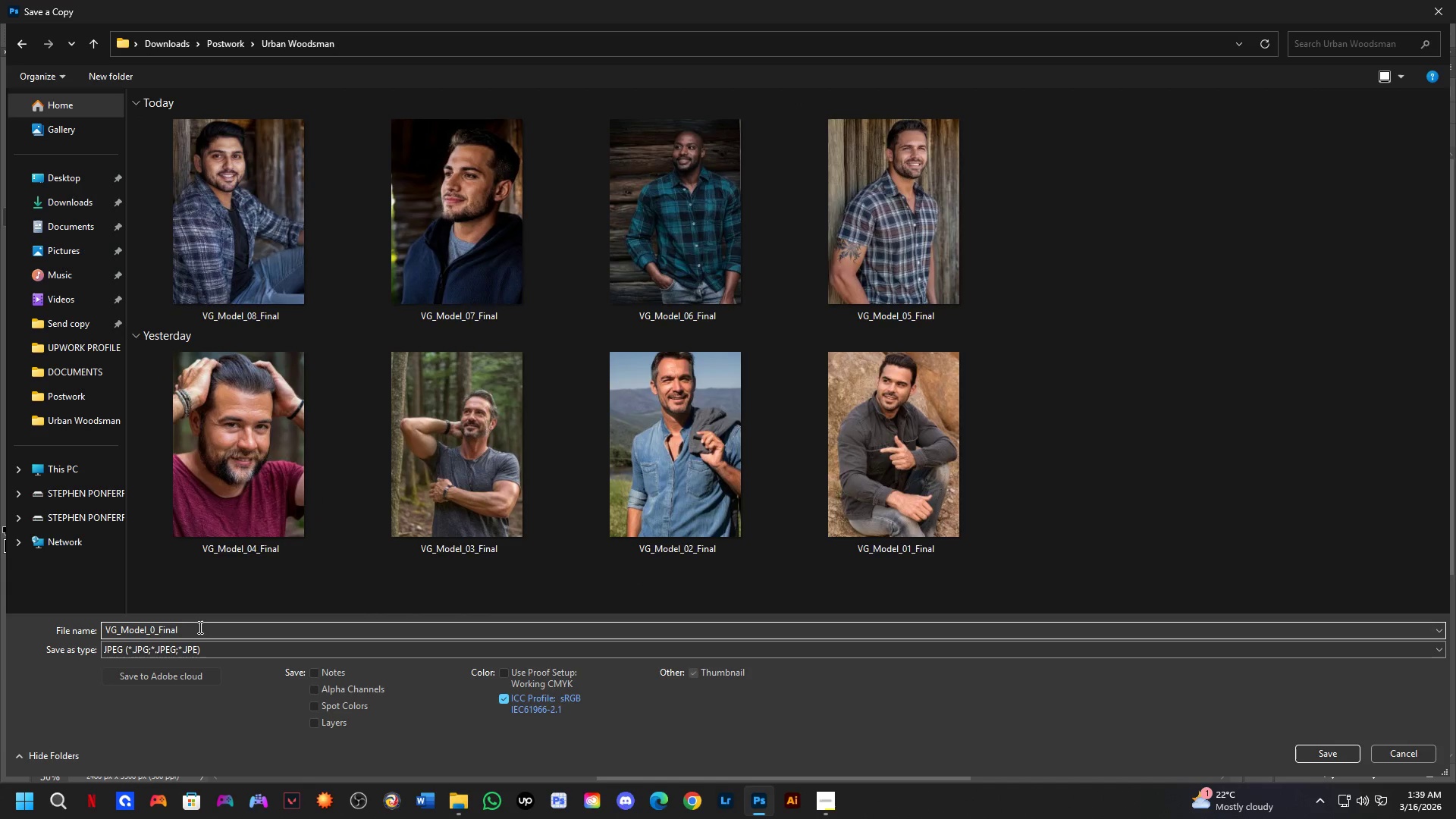 
key(Numpad9)
 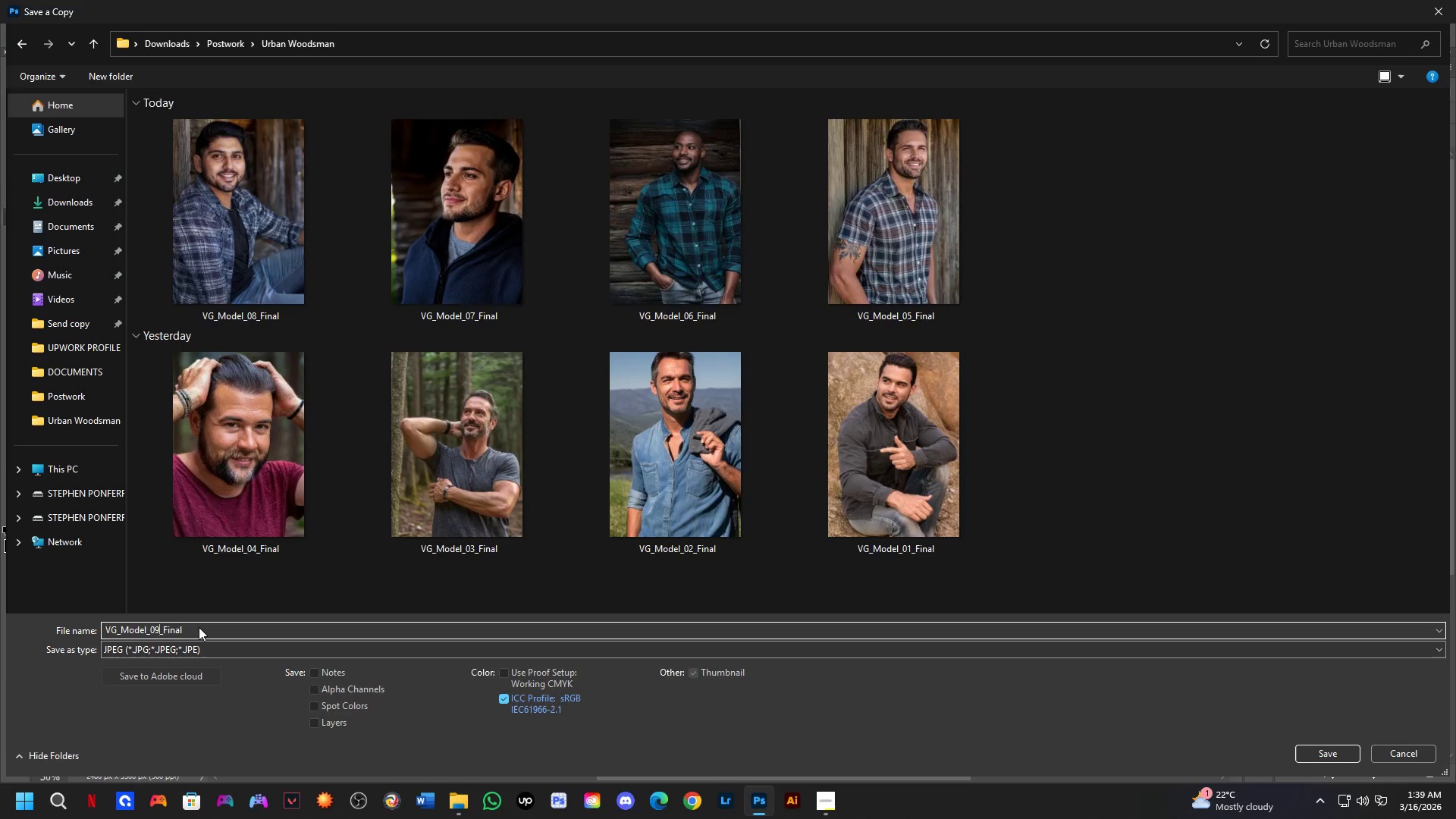 
key(NumpadEnter)
 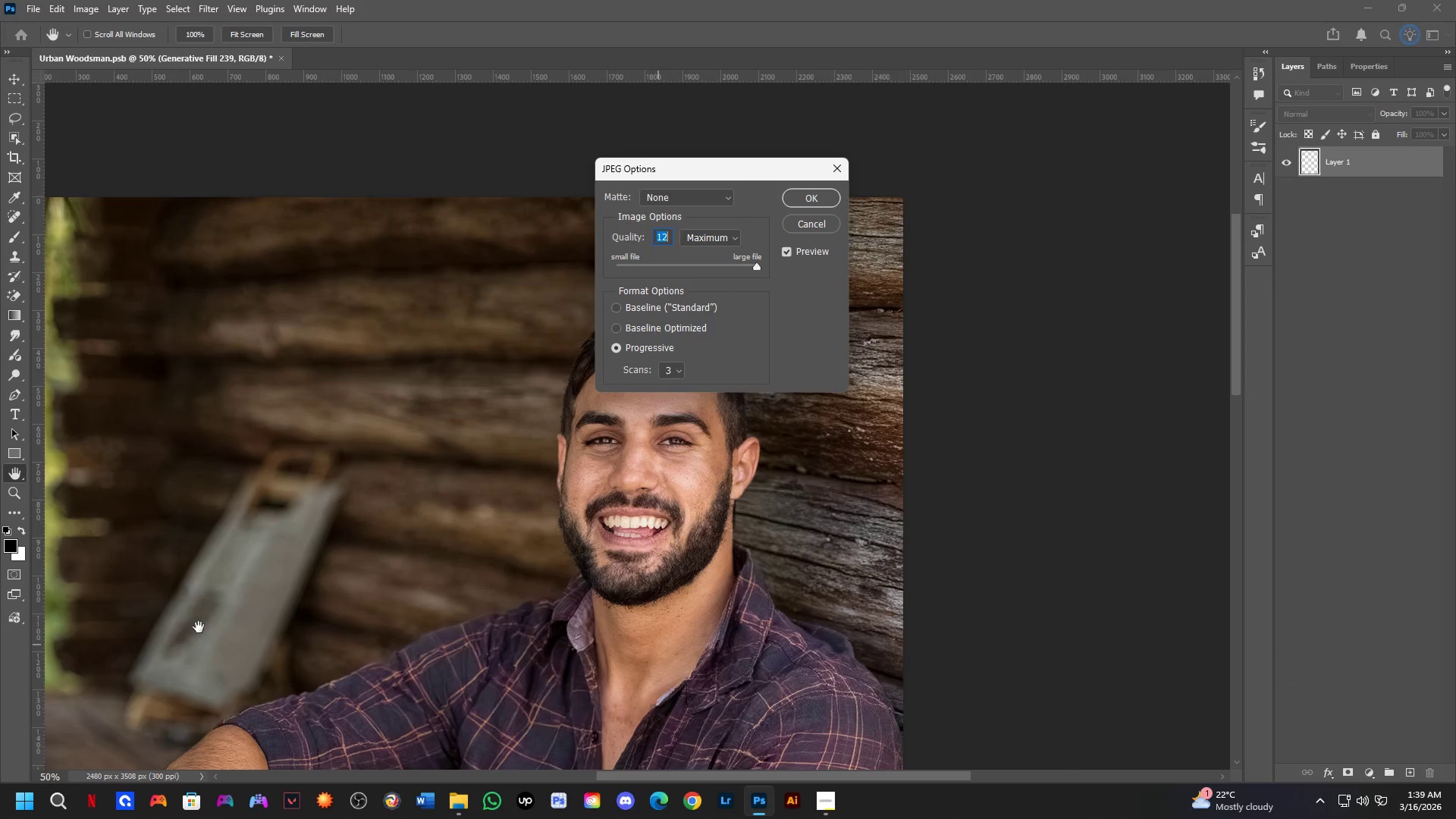 
key(NumpadEnter)
 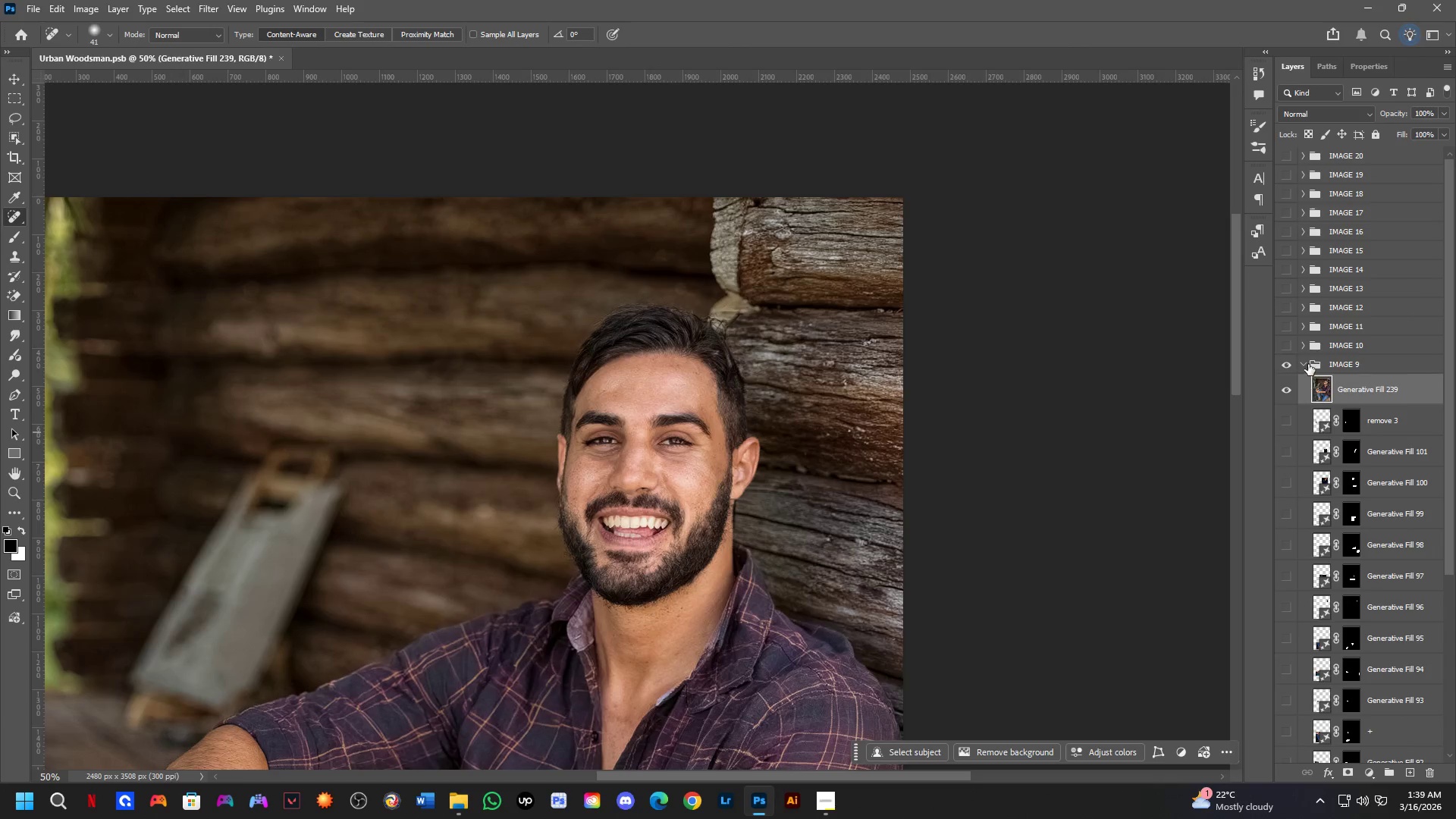 
left_click([1307, 362])
 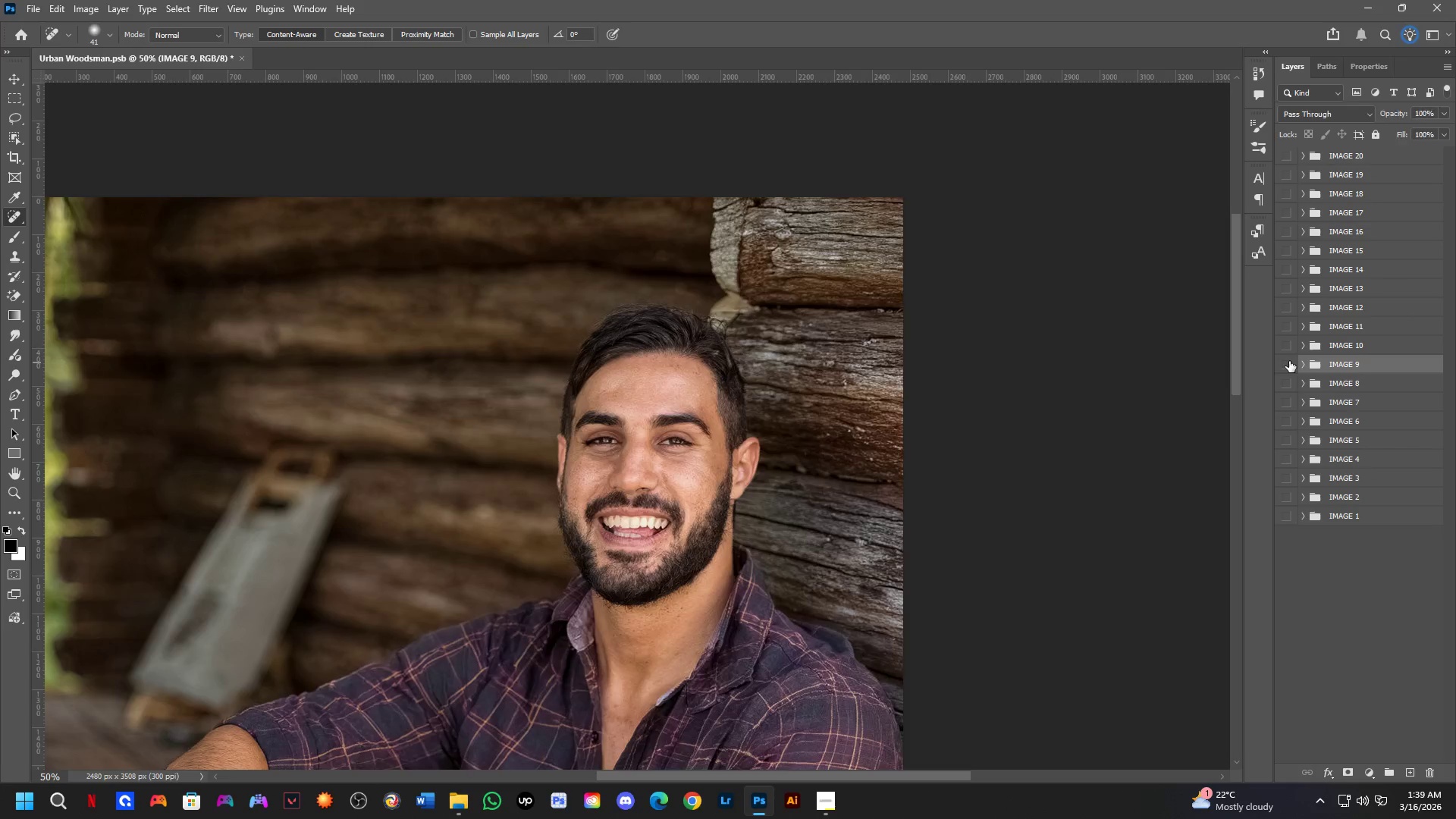 
double_click([1288, 337])
 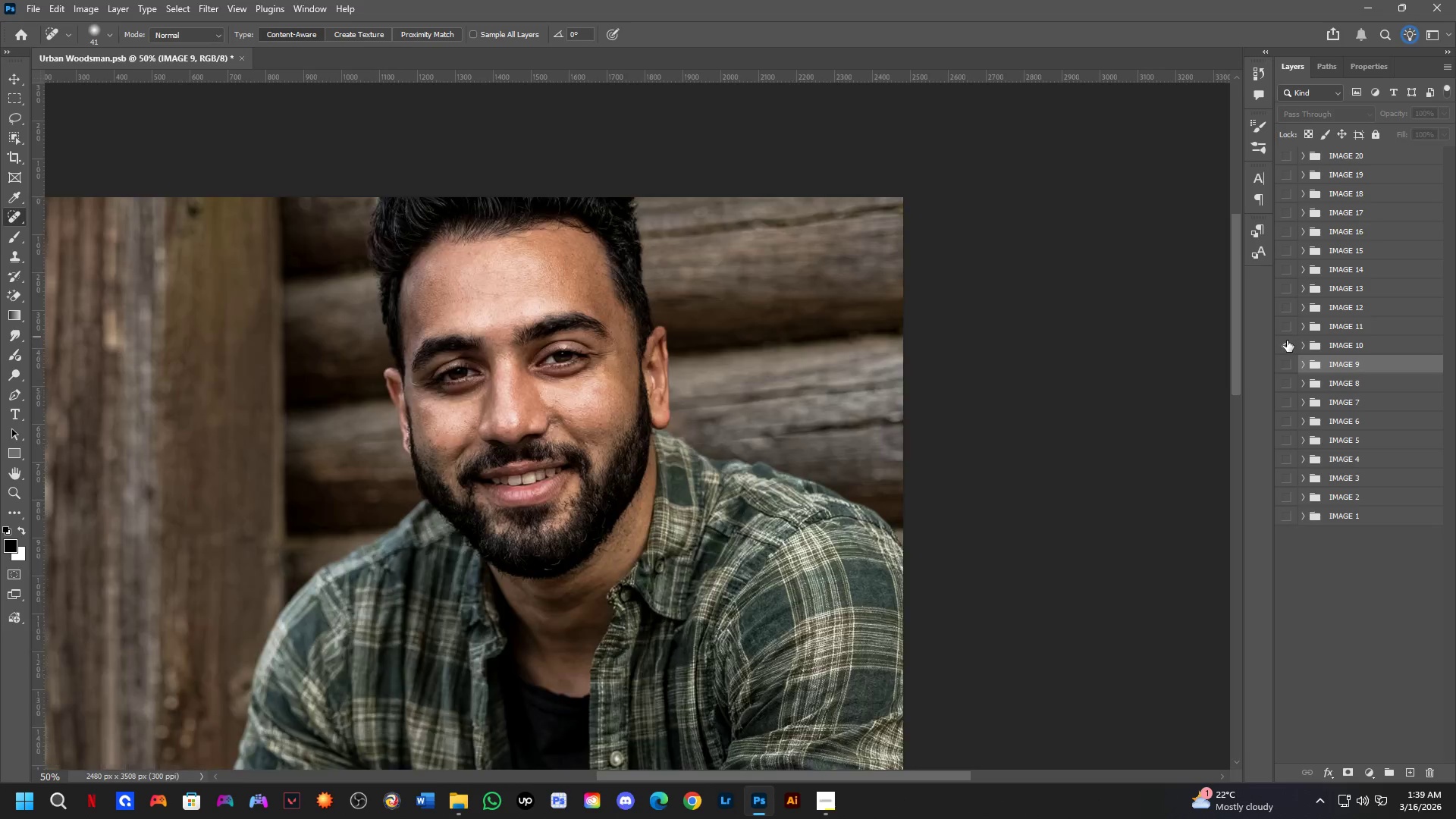 
key(Control+Shift+S)
 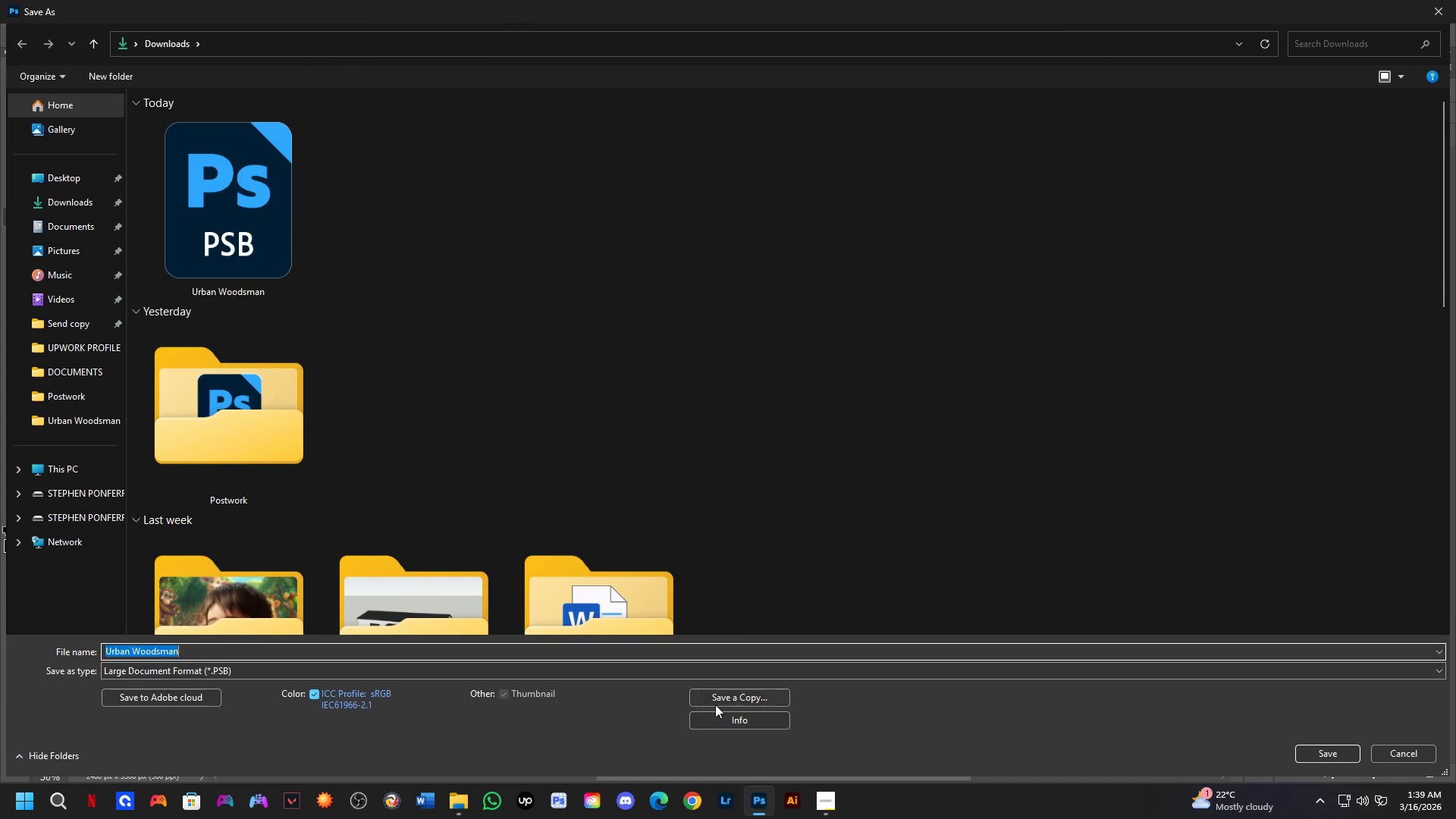 
left_click([715, 697])
 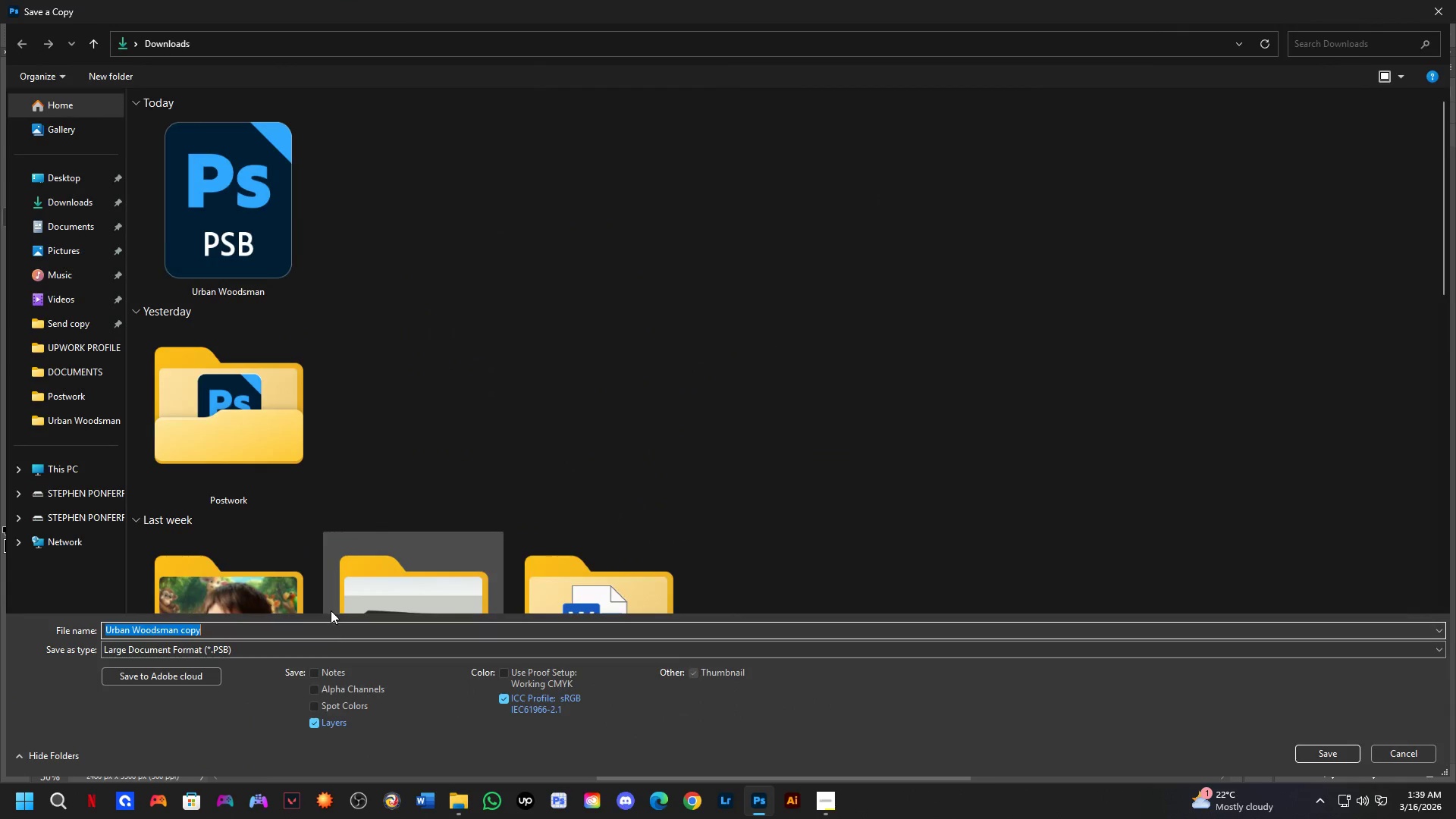 
left_click([341, 648])
 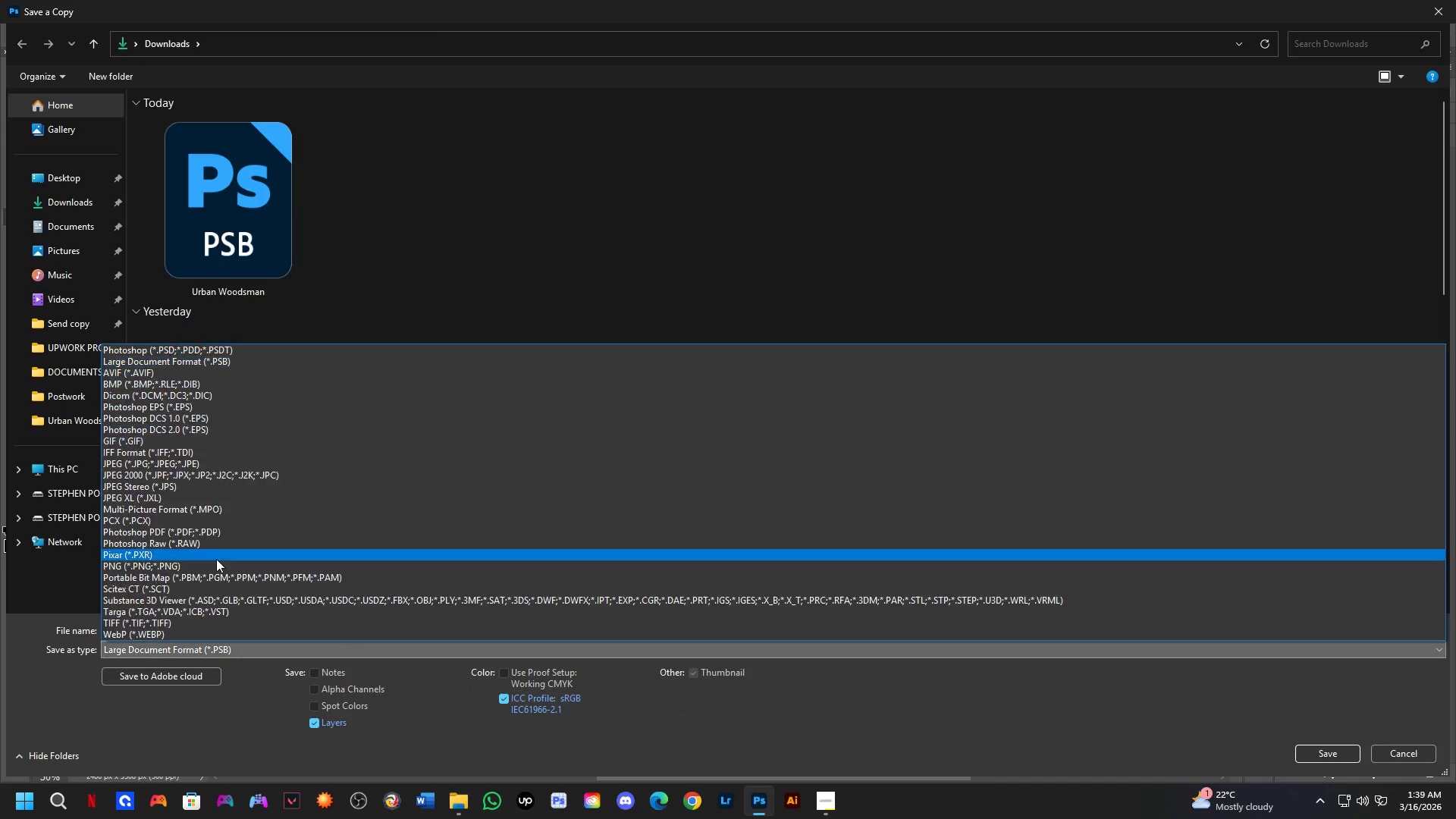 
left_click_drag(start_coordinate=[216, 556], to_coordinate=[275, 466])
 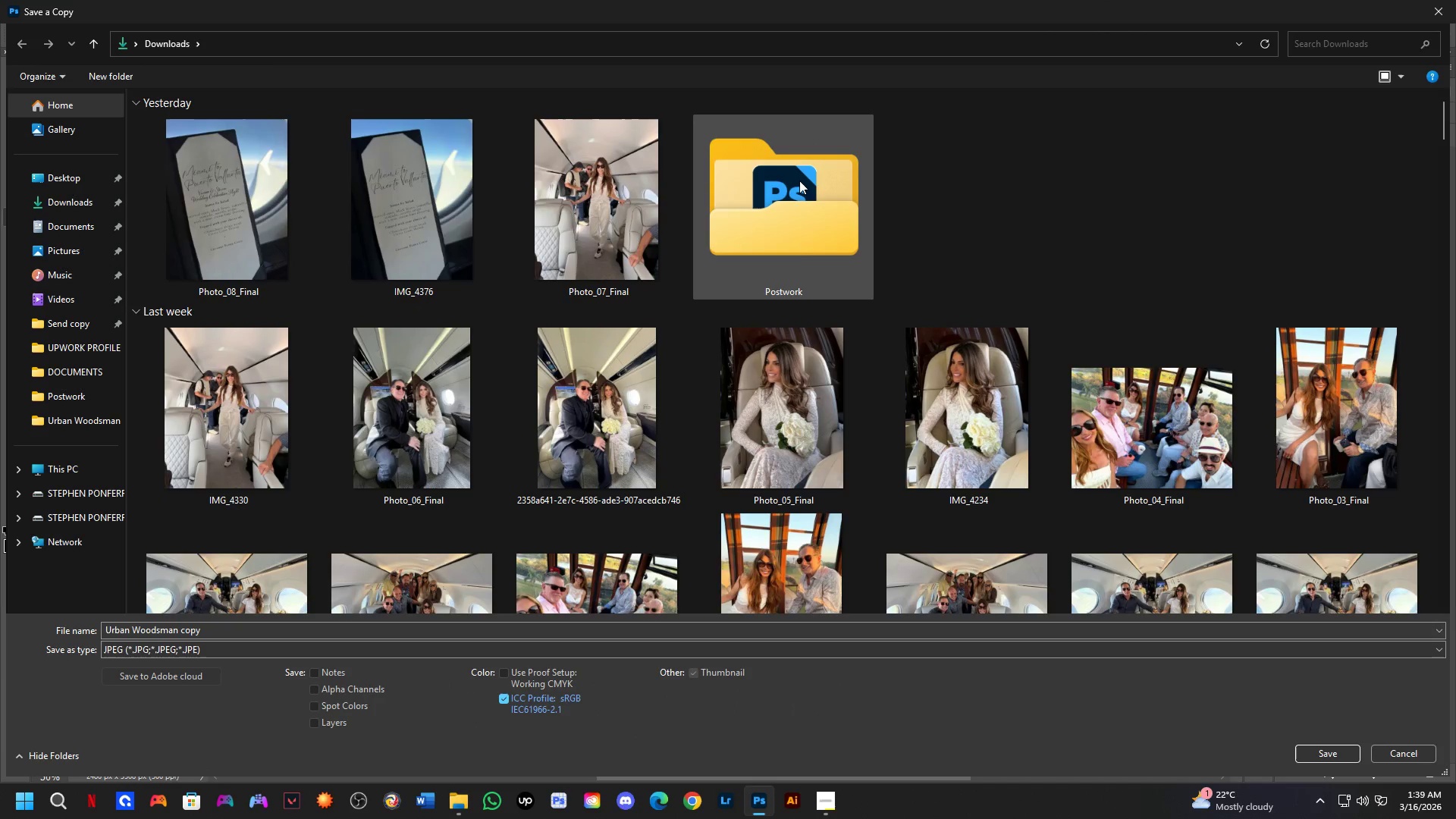 
double_click([796, 253])
 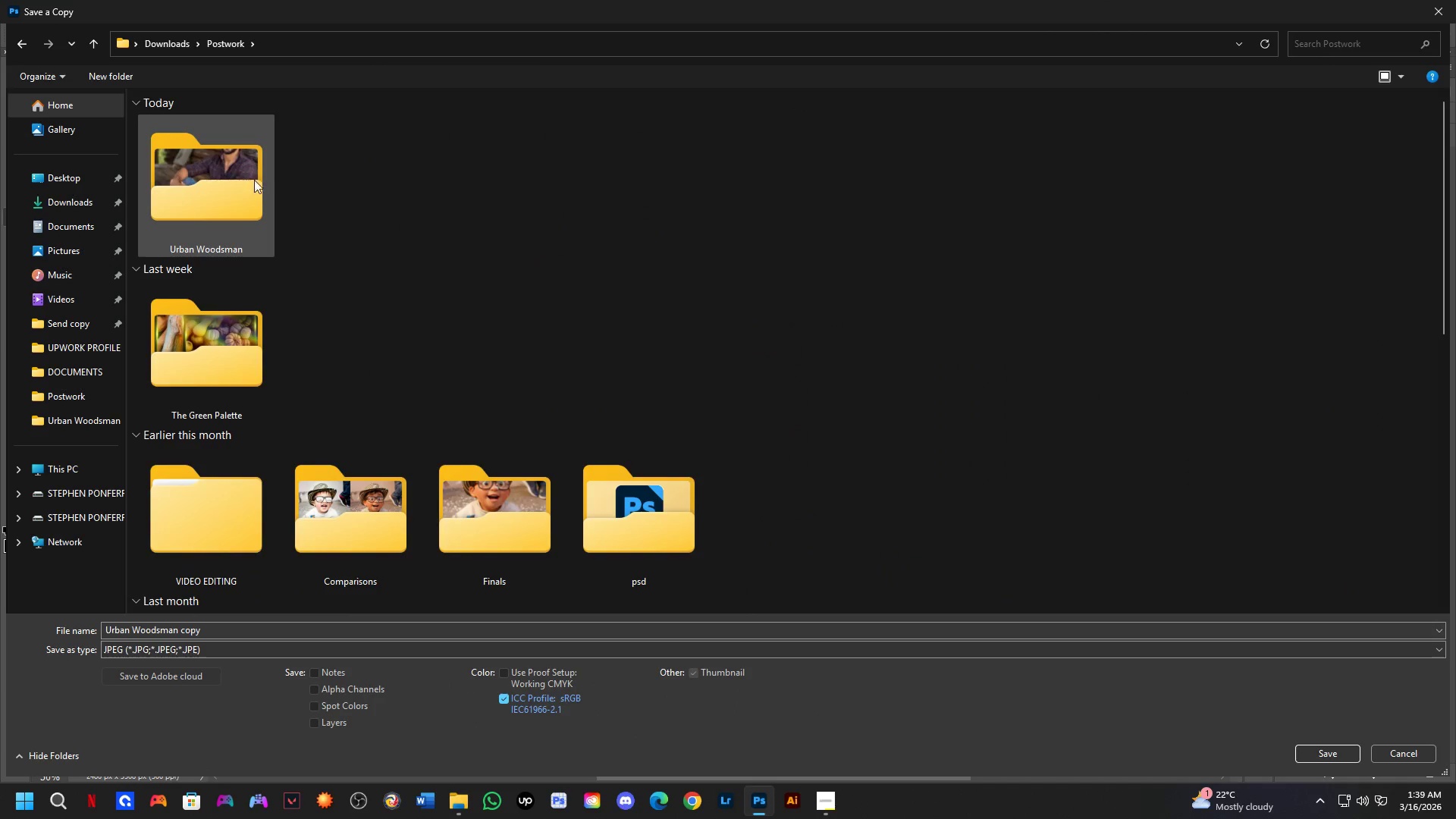 
double_click([253, 180])
 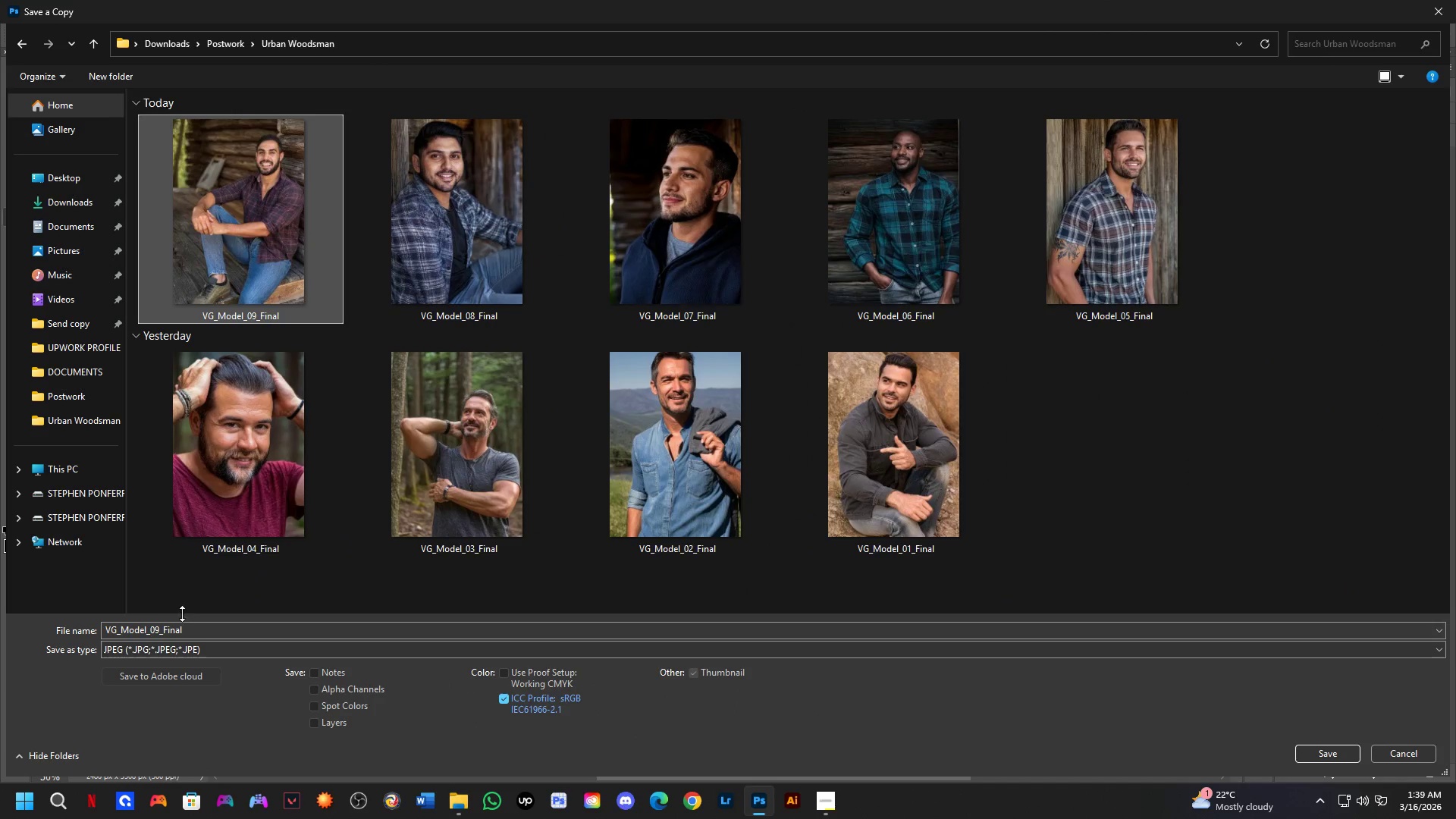 
left_click([209, 626])
 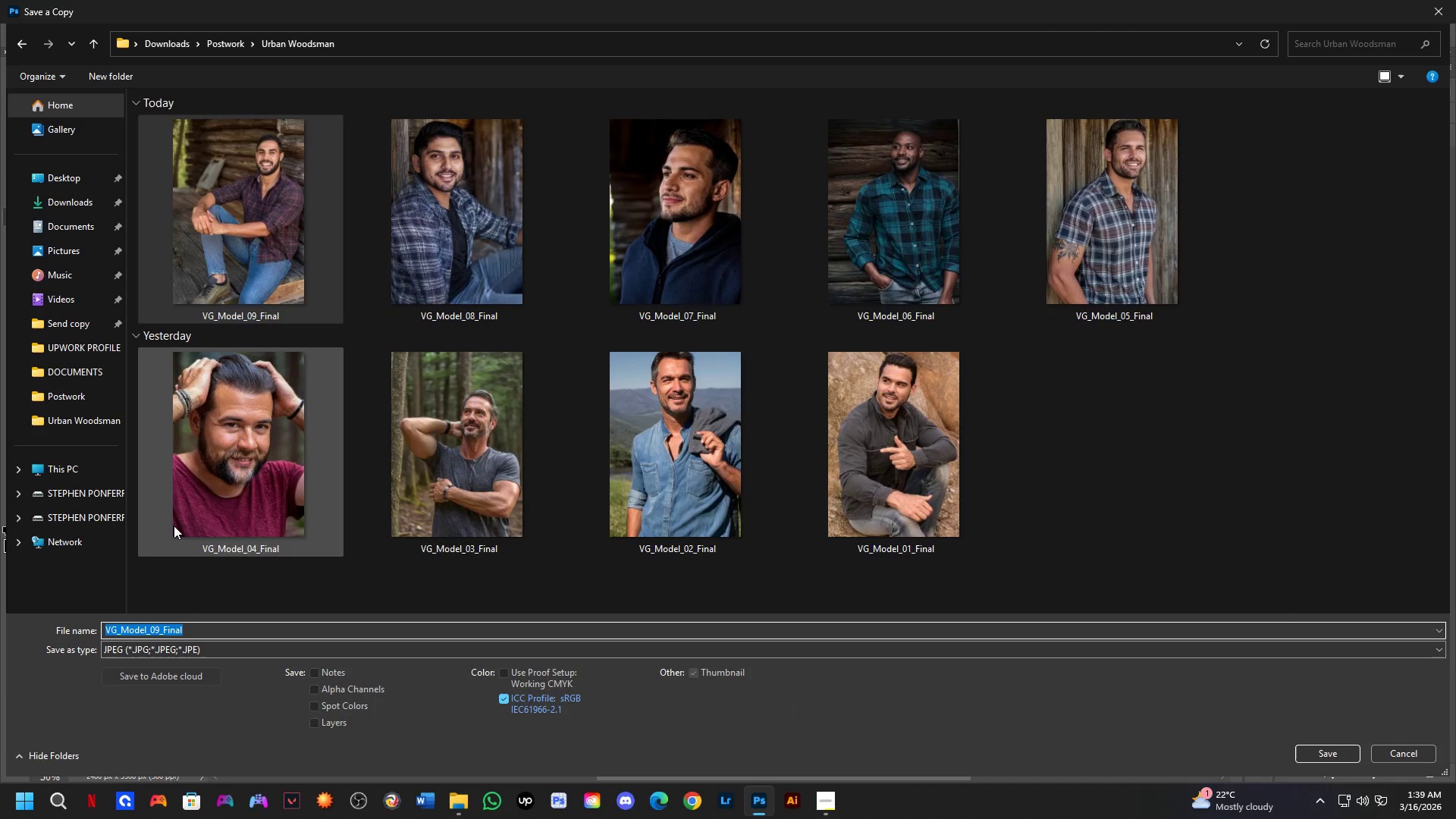 
key(ArrowRight)
 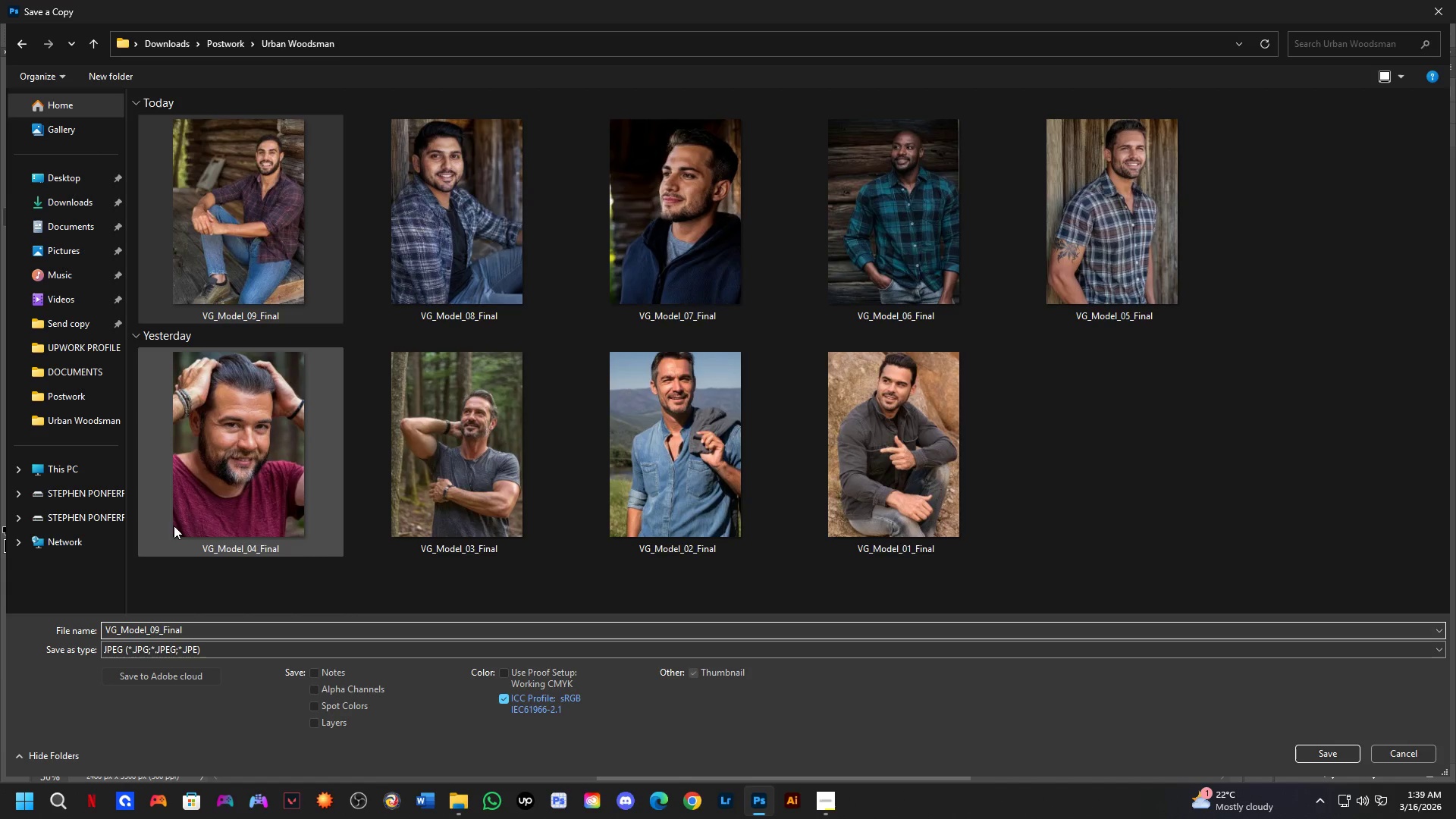 
key(ArrowLeft)
 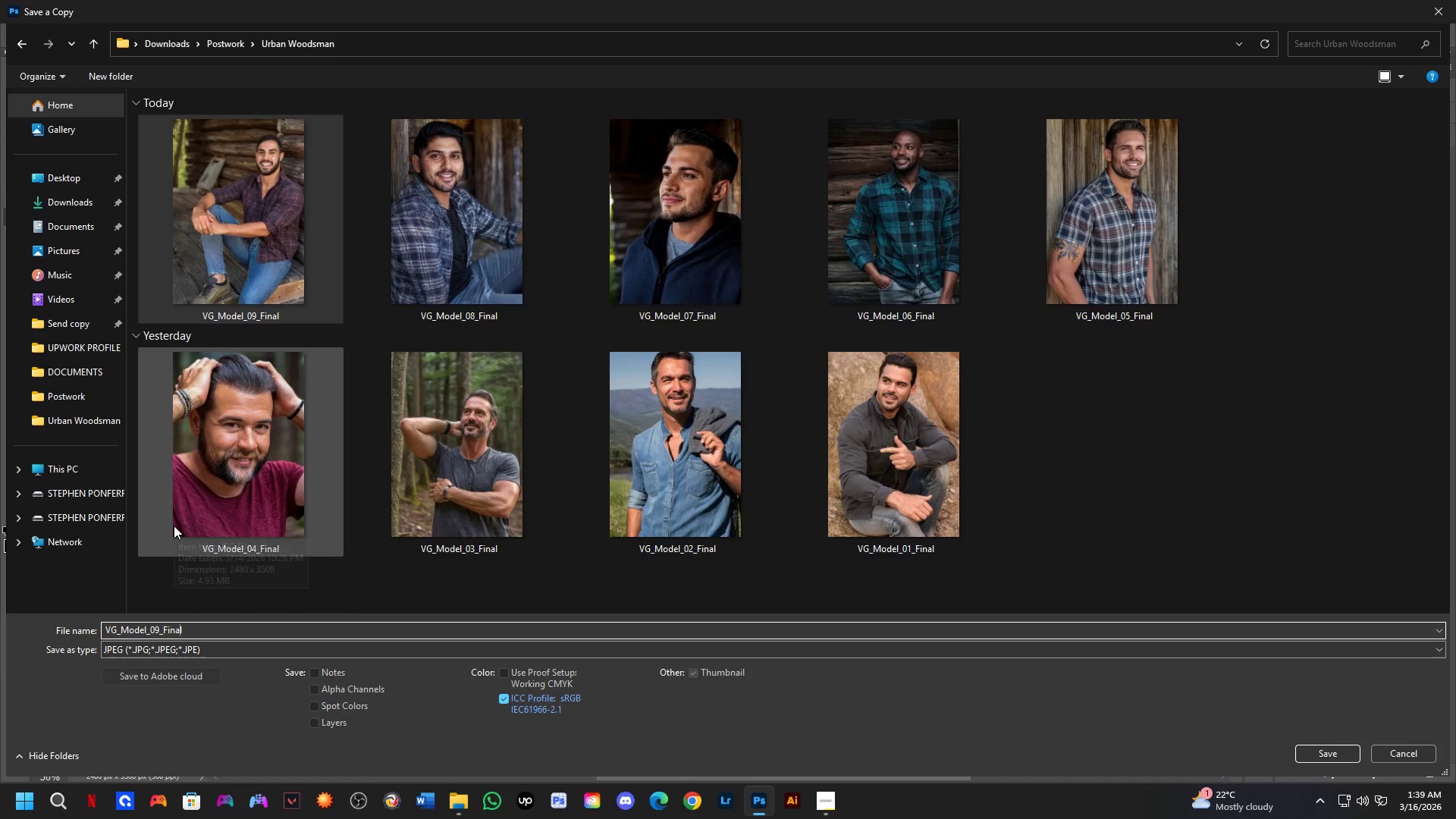 
key(ArrowLeft)
 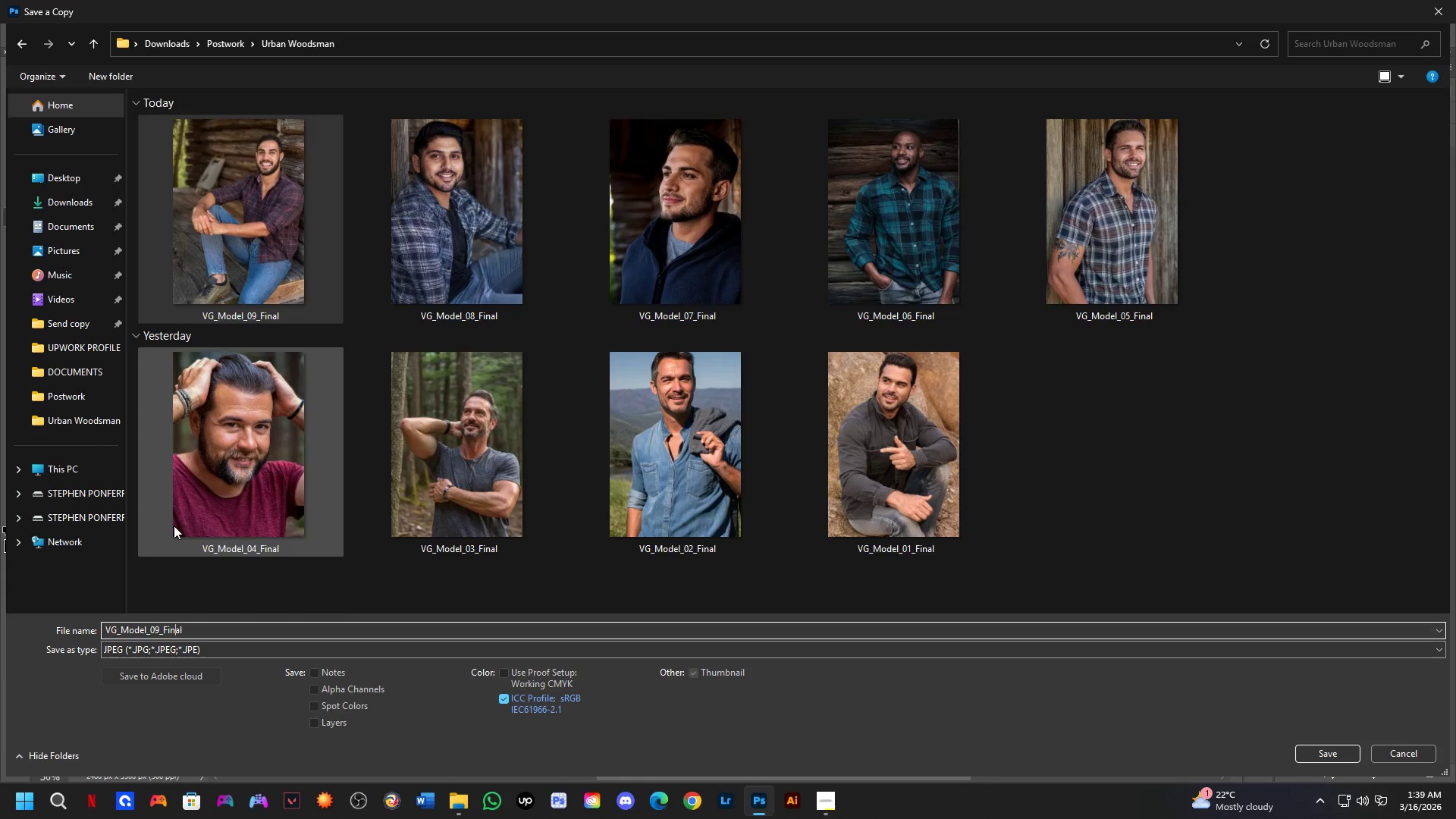 
key(ArrowLeft)
 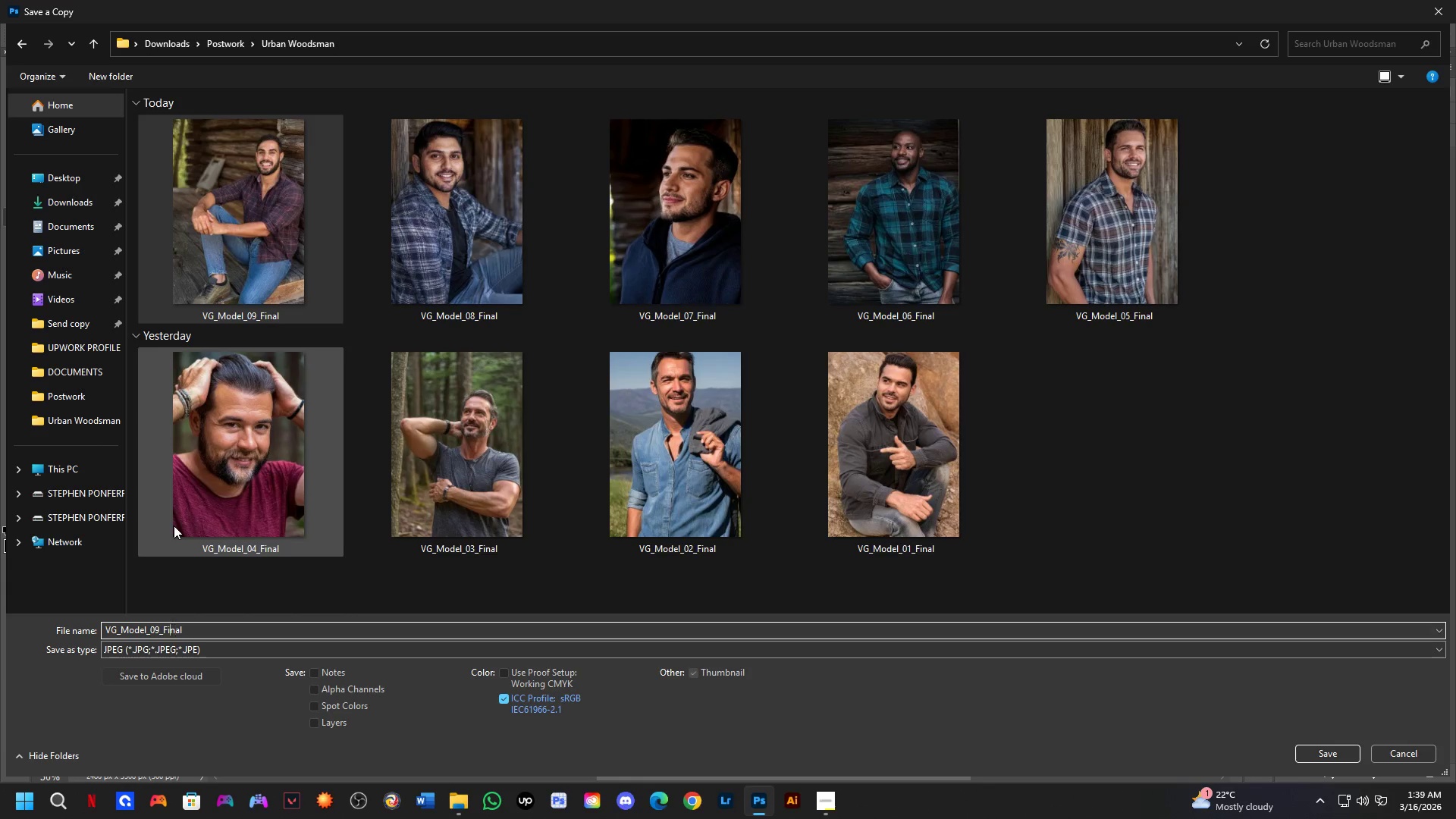 
key(ArrowLeft)
 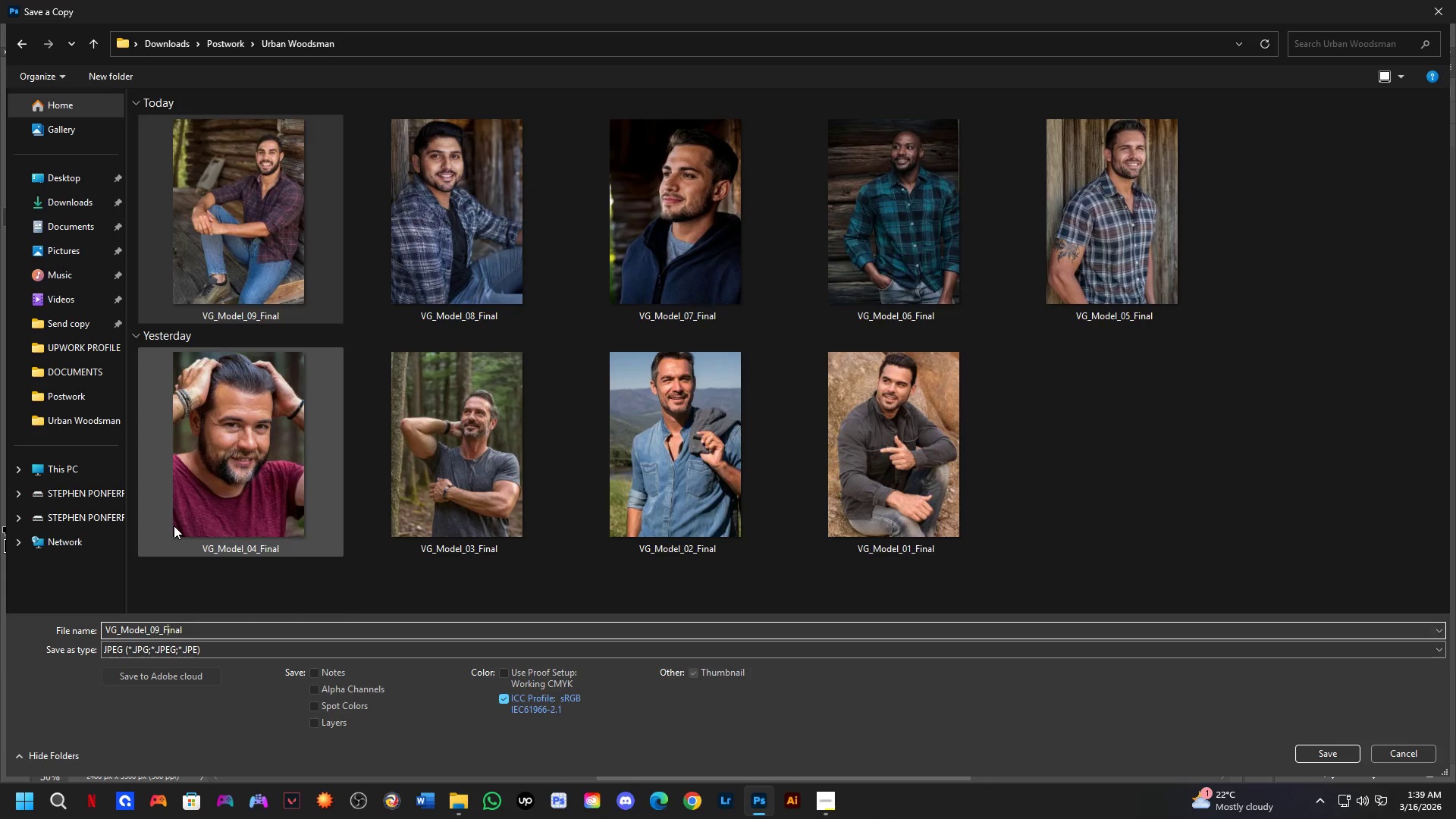 
key(ArrowLeft)
 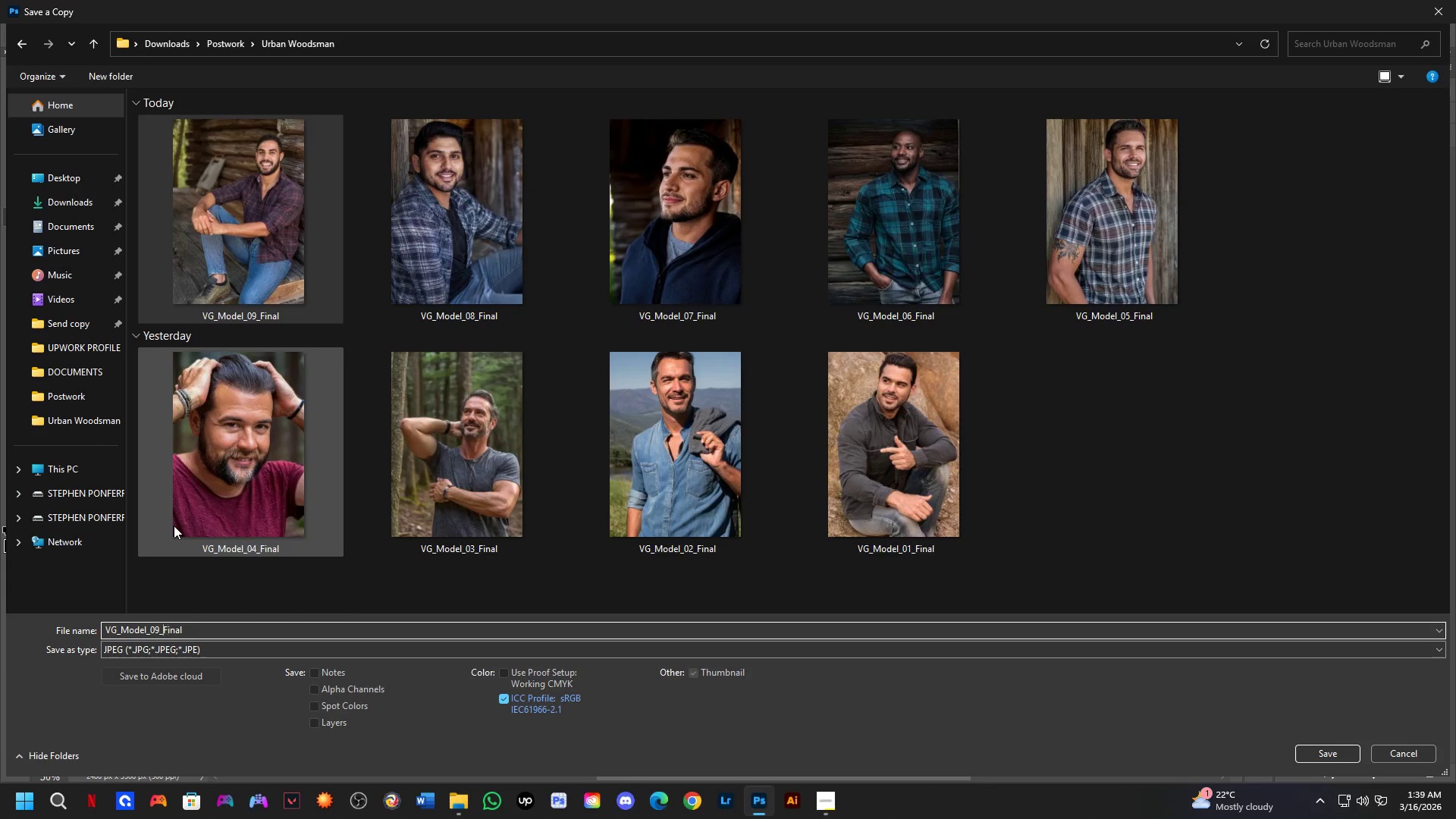 
key(ArrowLeft)
 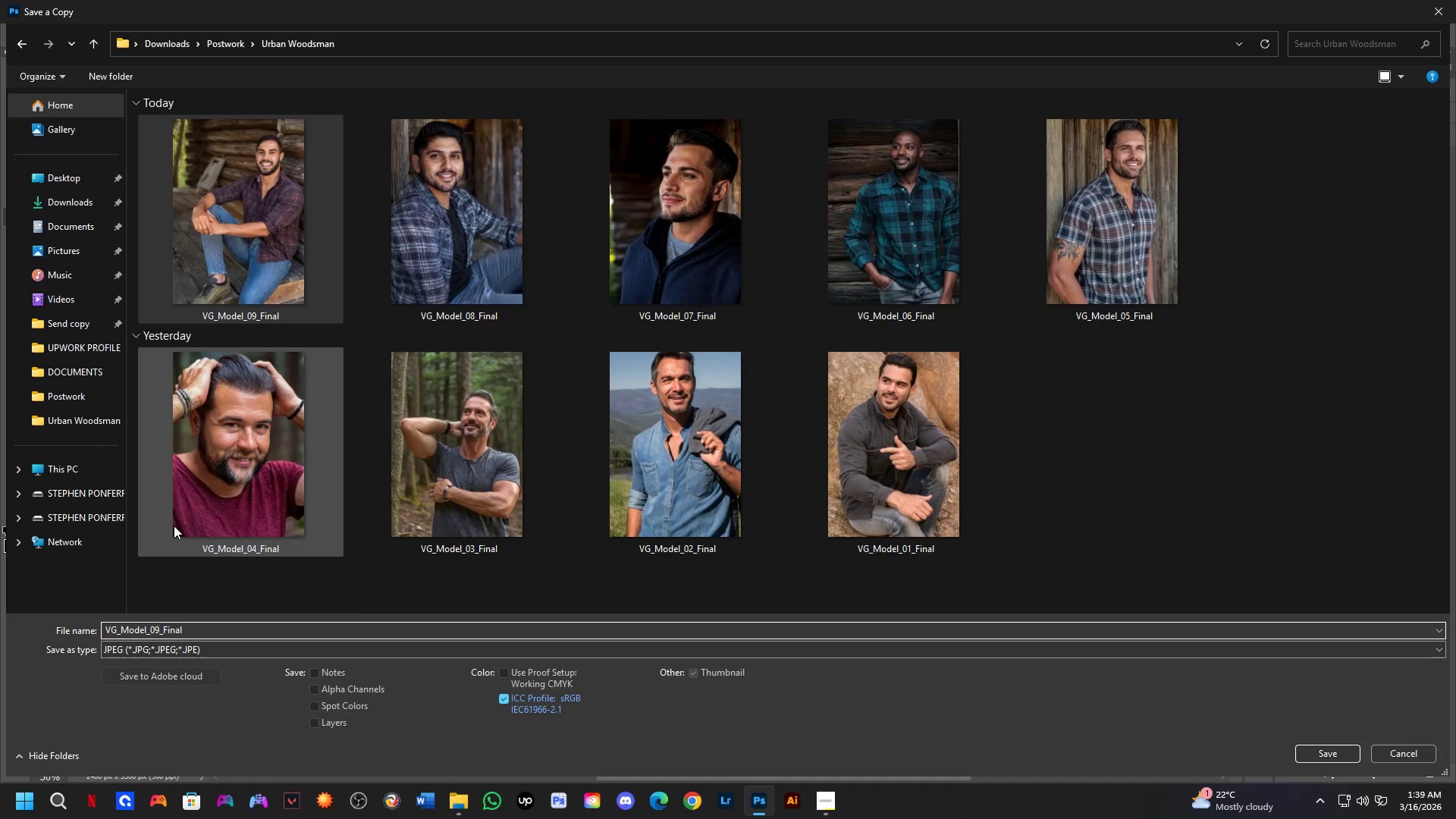 
key(Backspace)
 